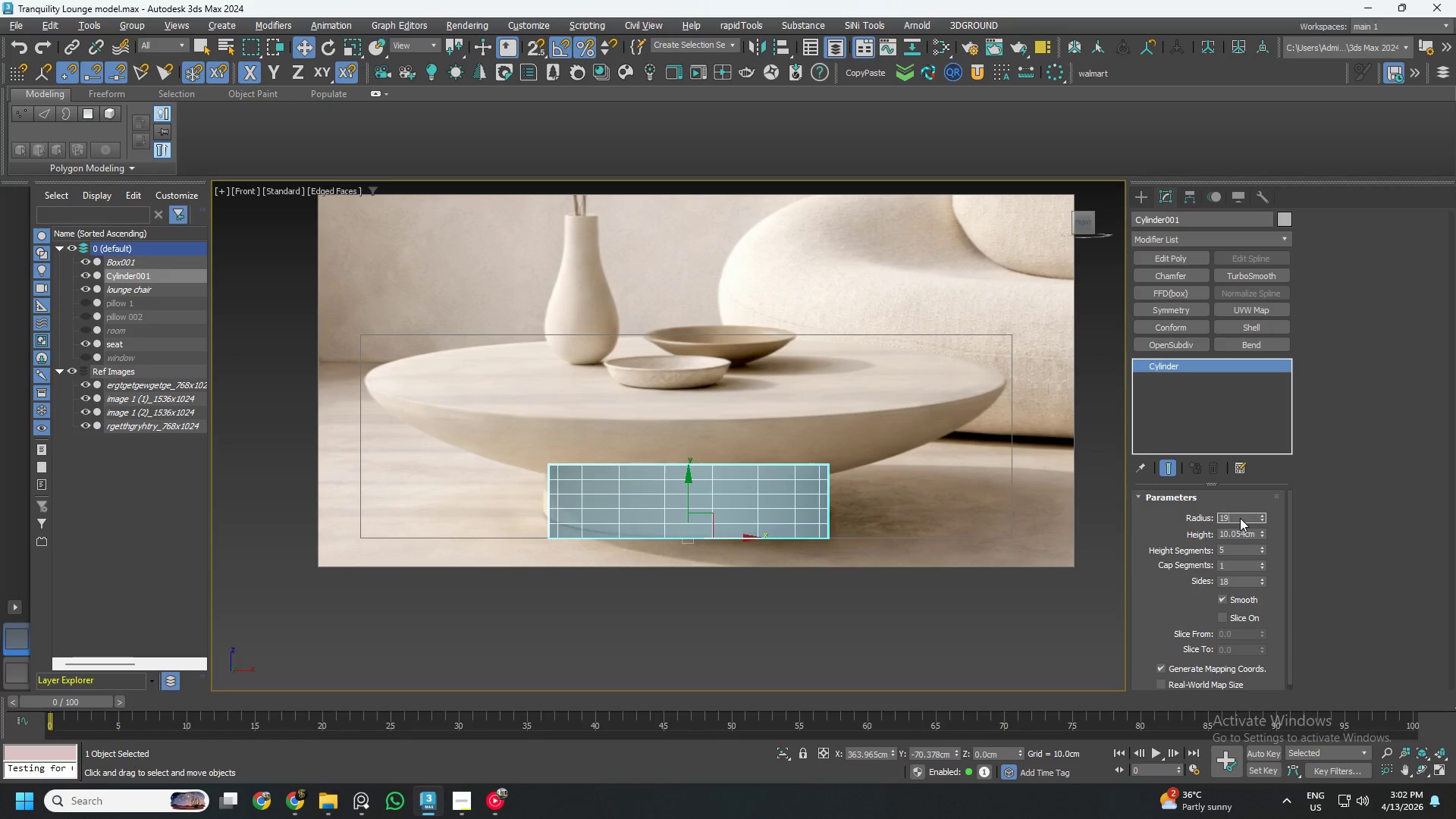 
key(NumpadDecimal)
 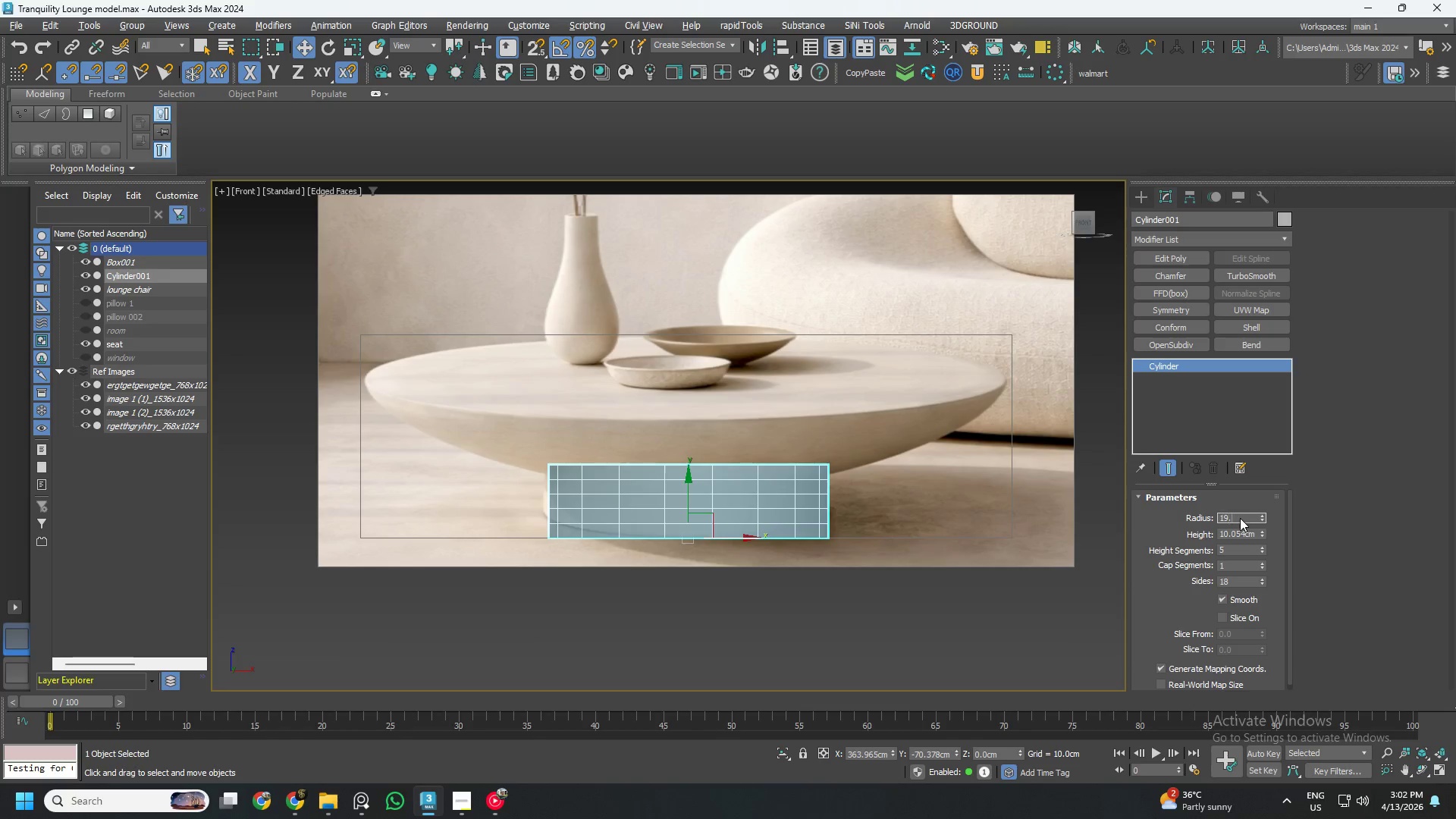 
key(Numpad5)
 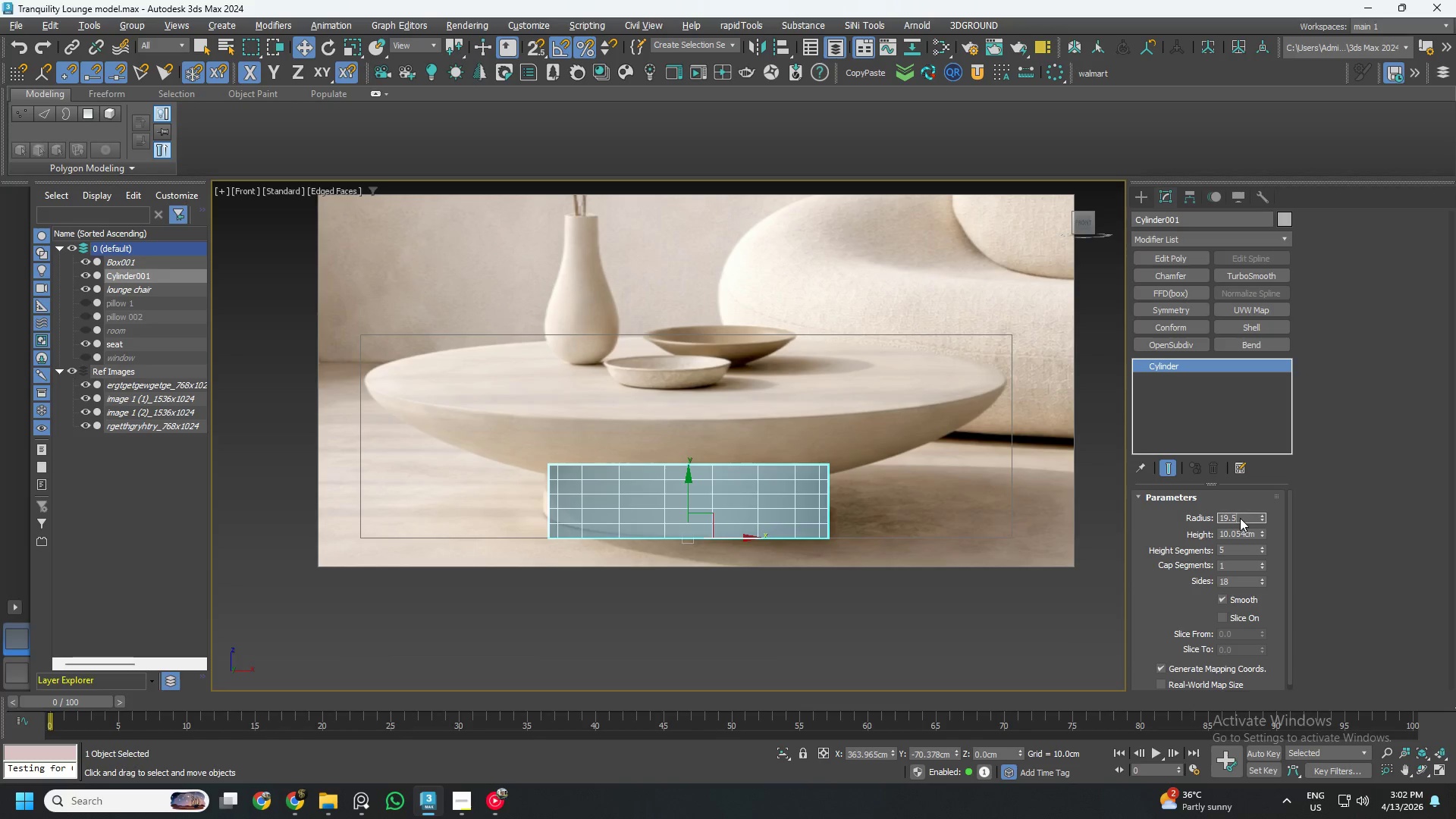 
key(NumpadEnter)
 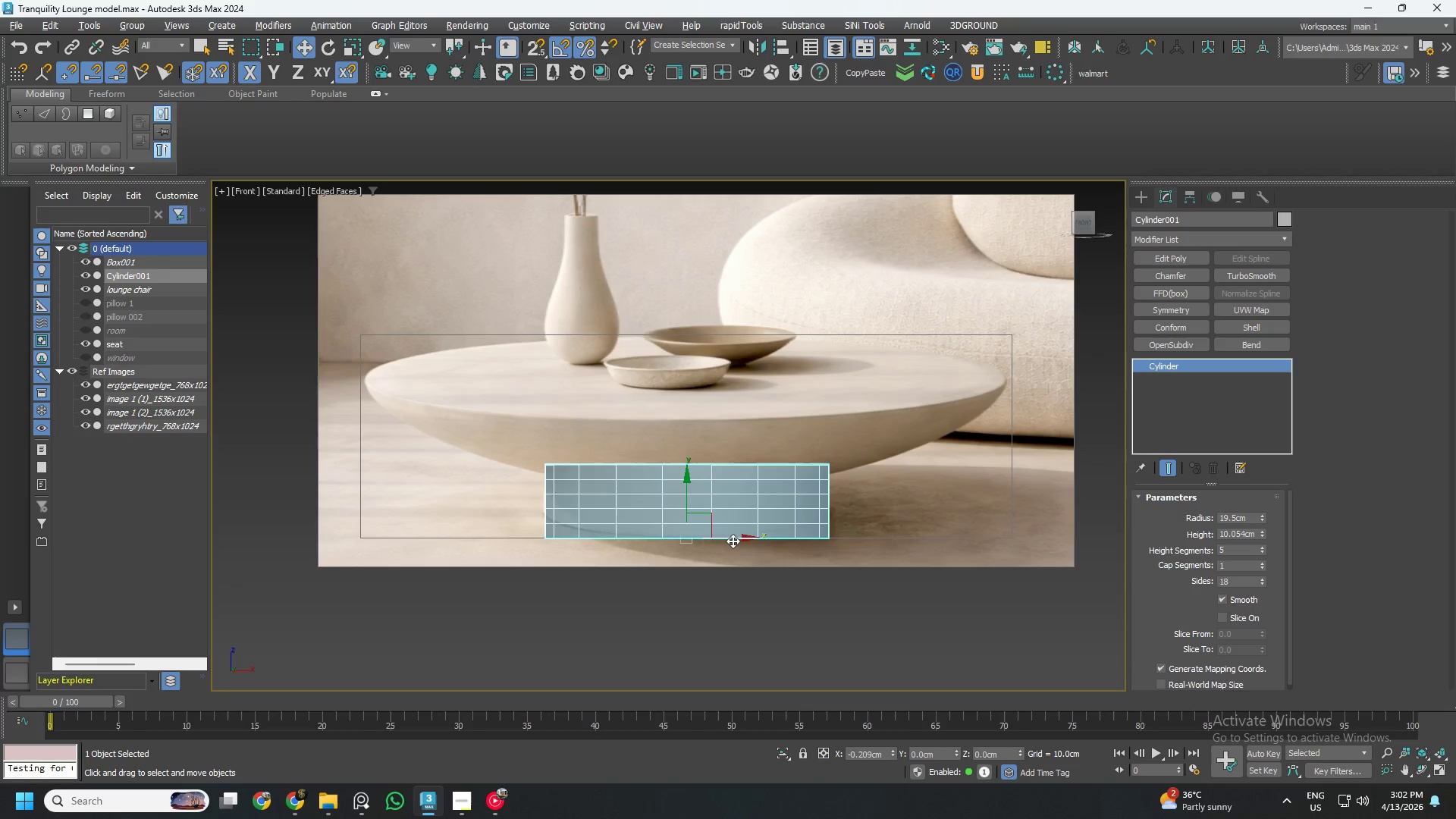 
wait(5.05)
 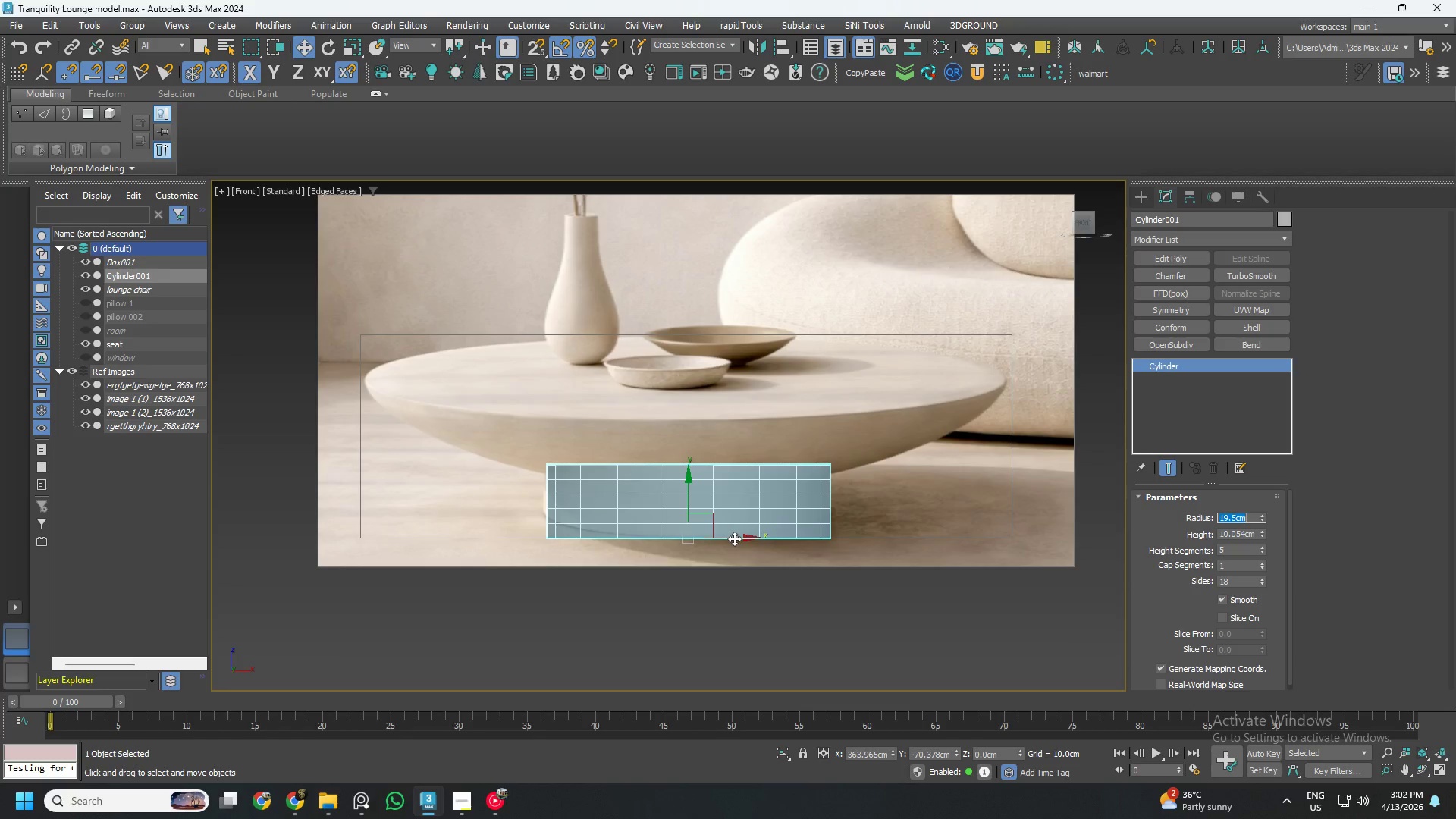 
double_click([1241, 519])
 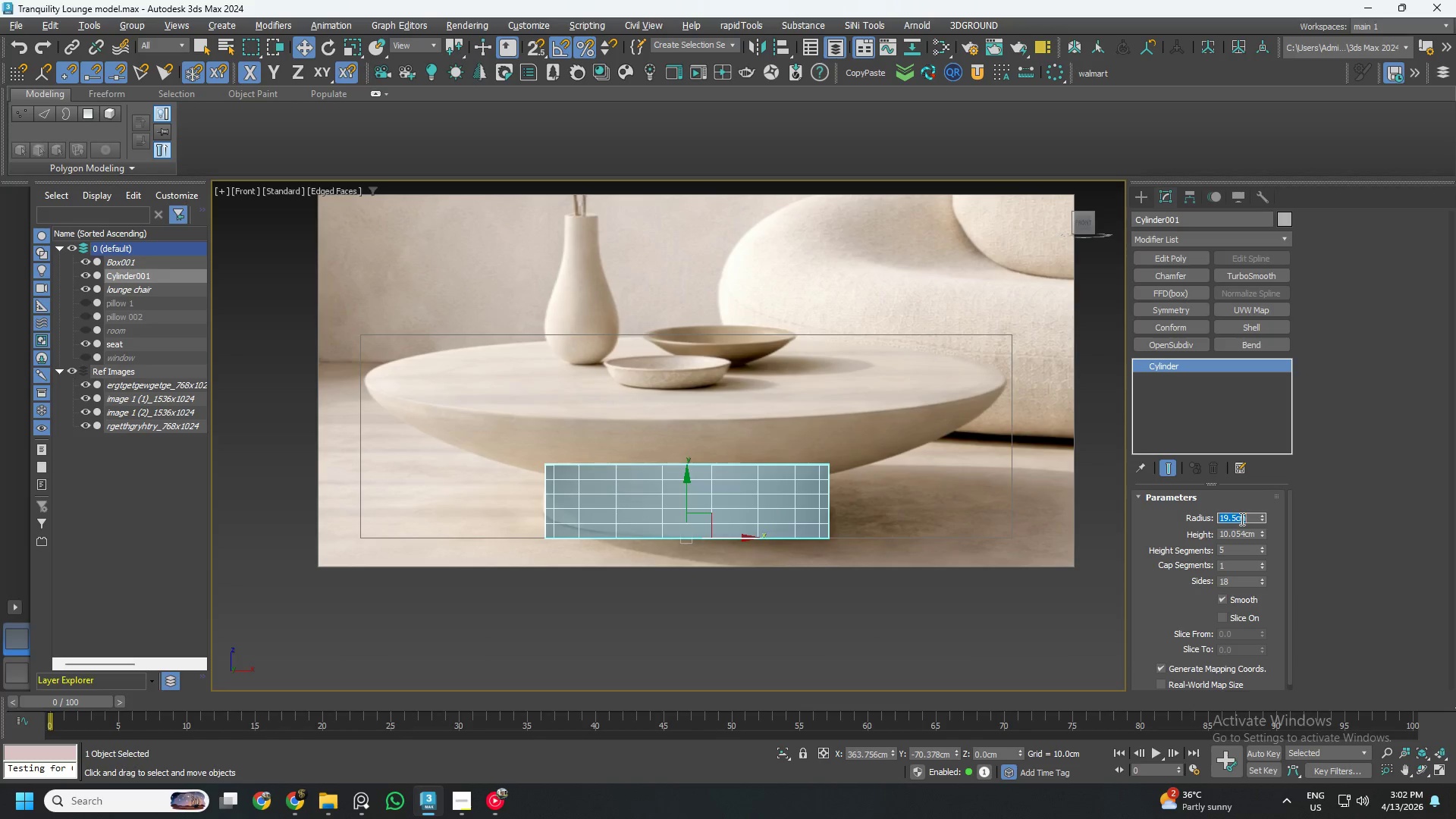 
key(Numpad2)
 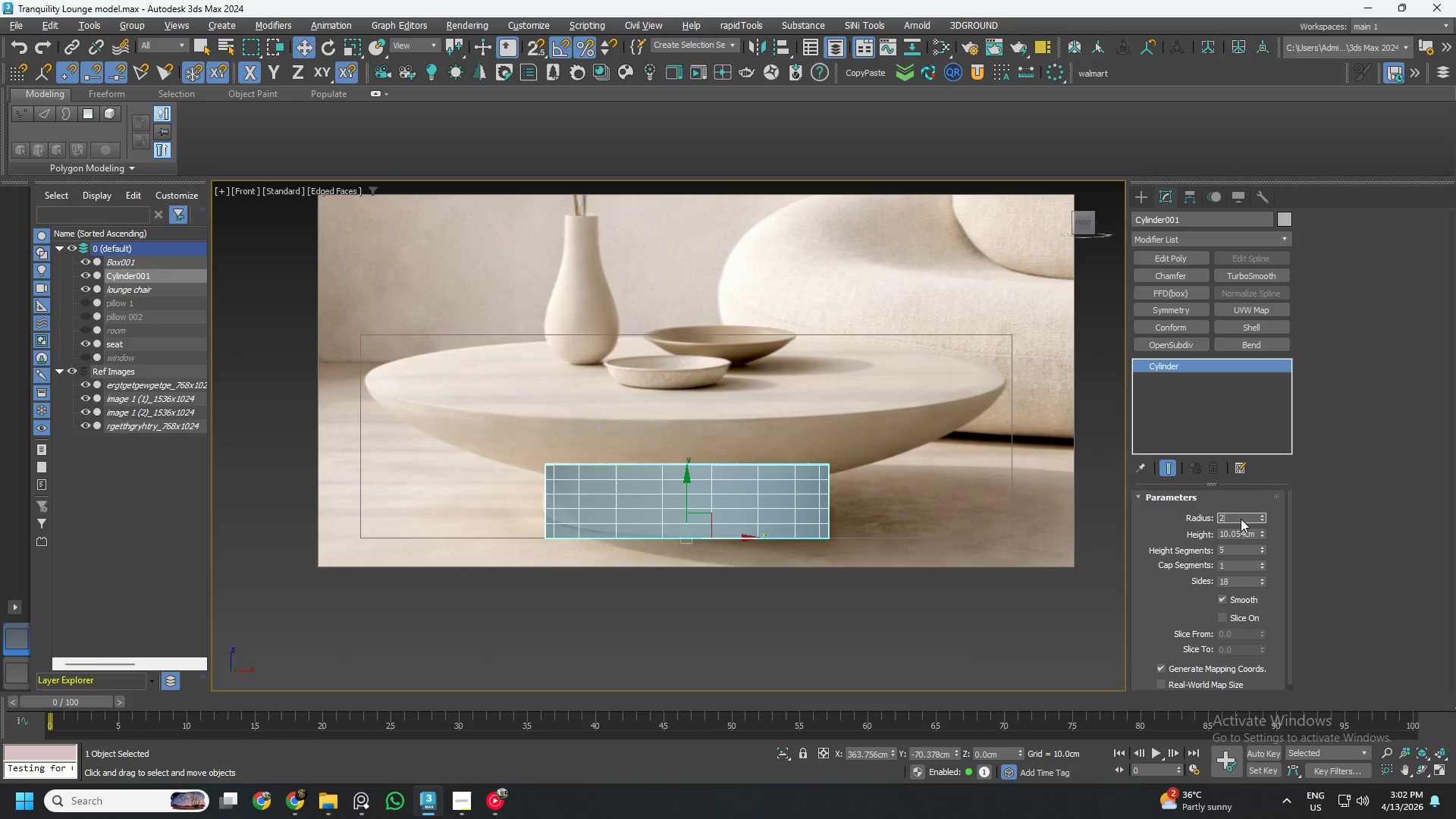 
key(Numpad0)
 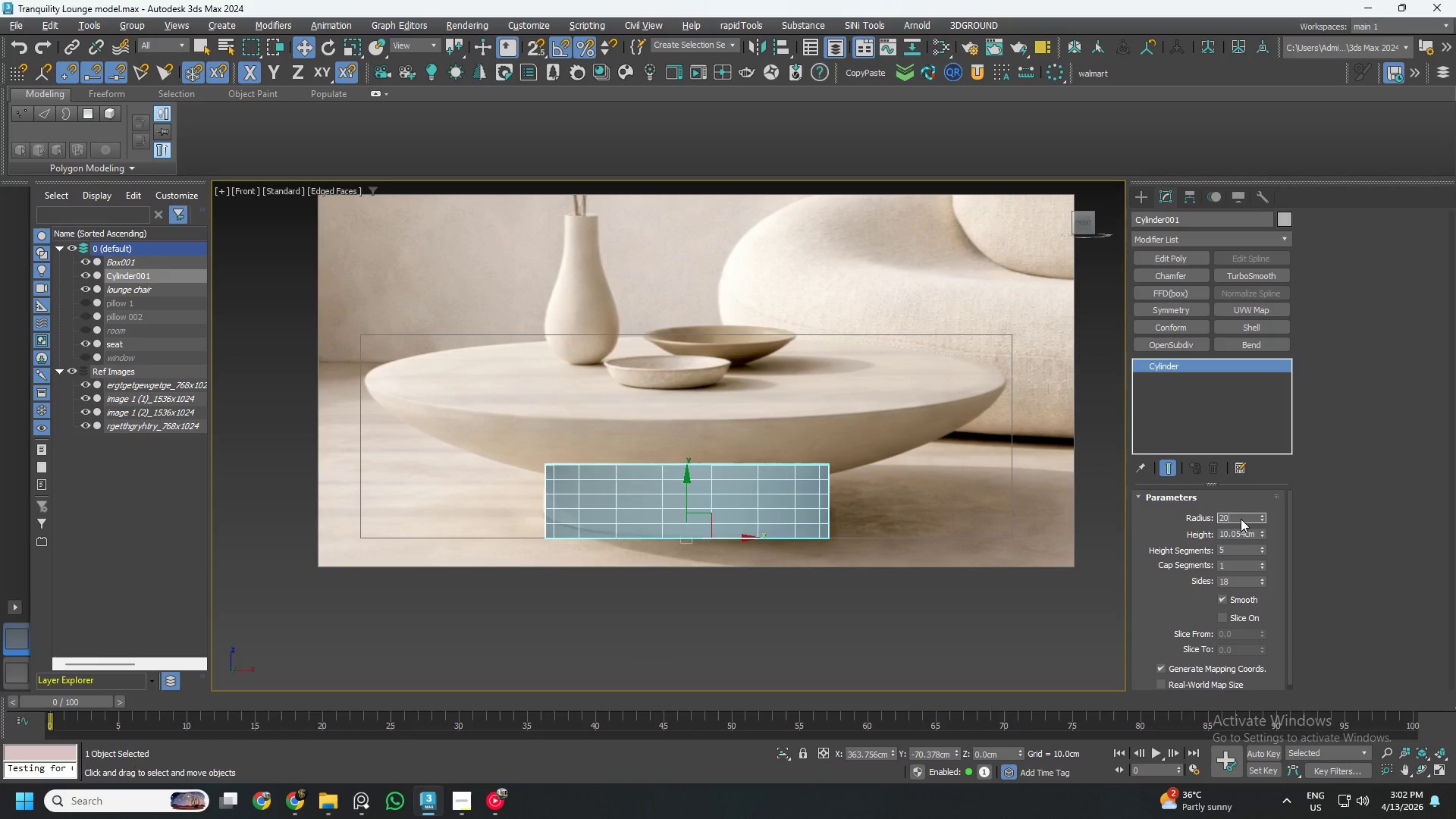 
key(NumpadEnter)
 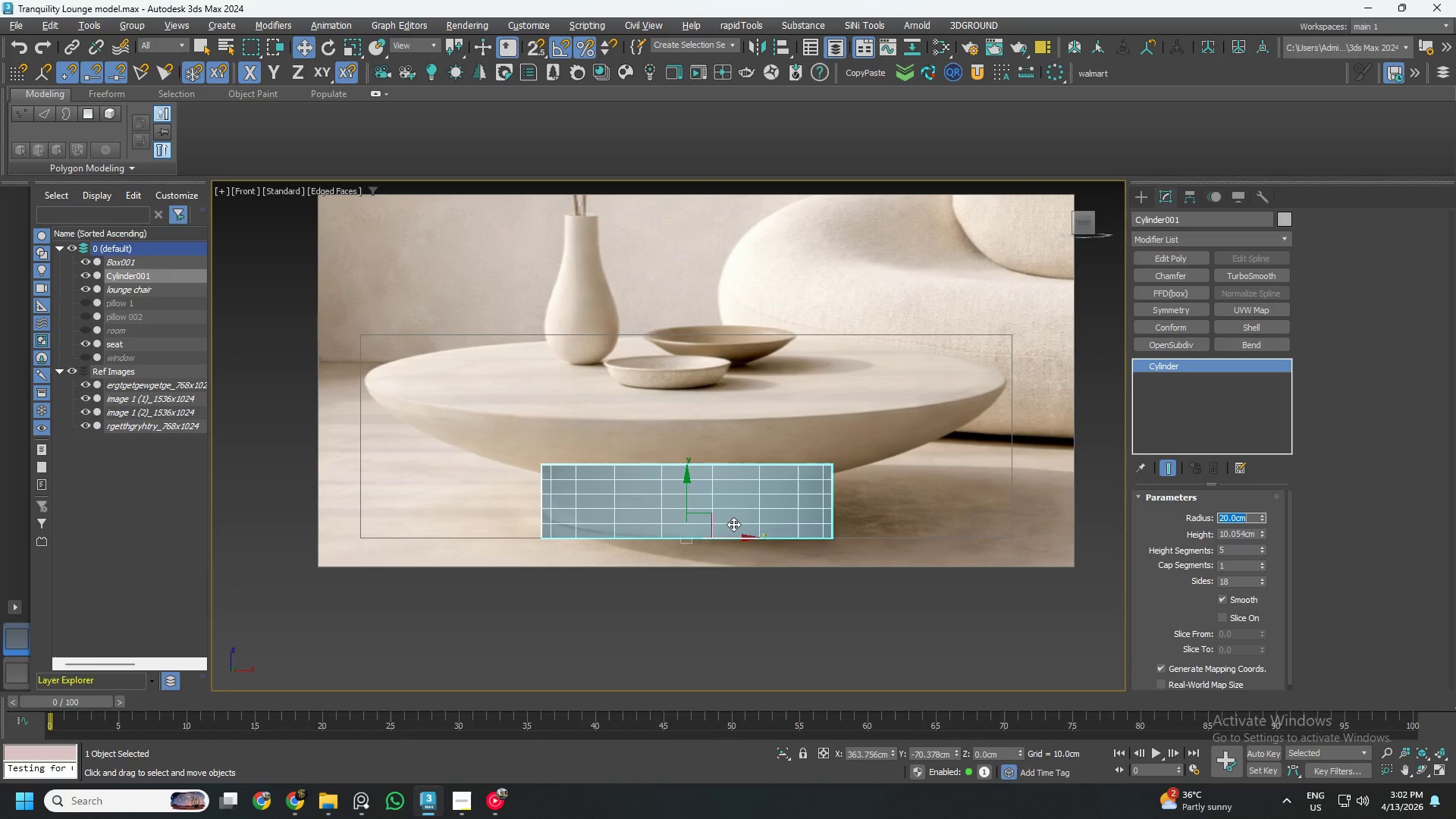 
scroll: coordinate [704, 544], scroll_direction: none, amount: 0.0
 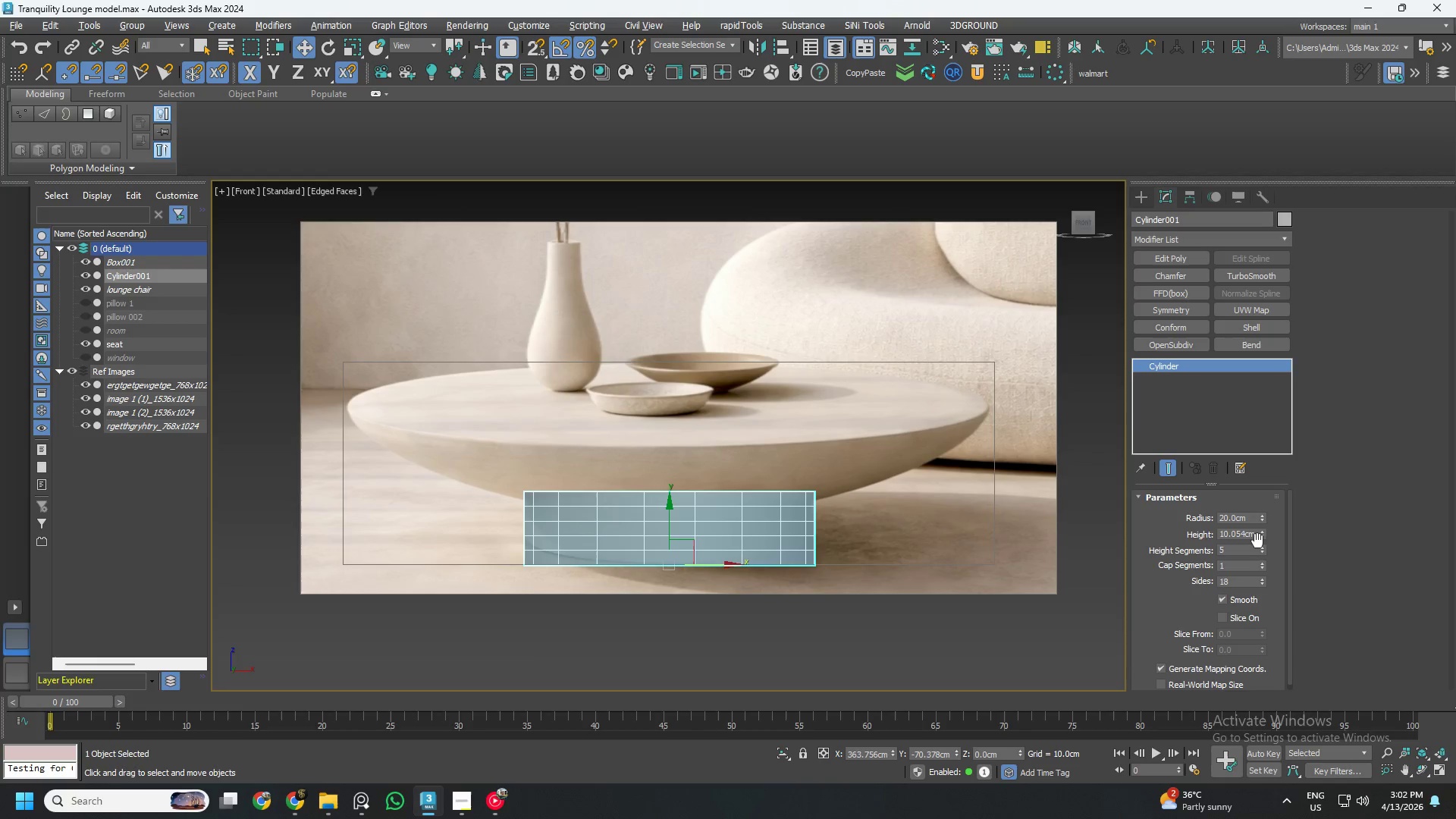 
left_click_drag(start_coordinate=[1263, 533], to_coordinate=[1277, 544])
 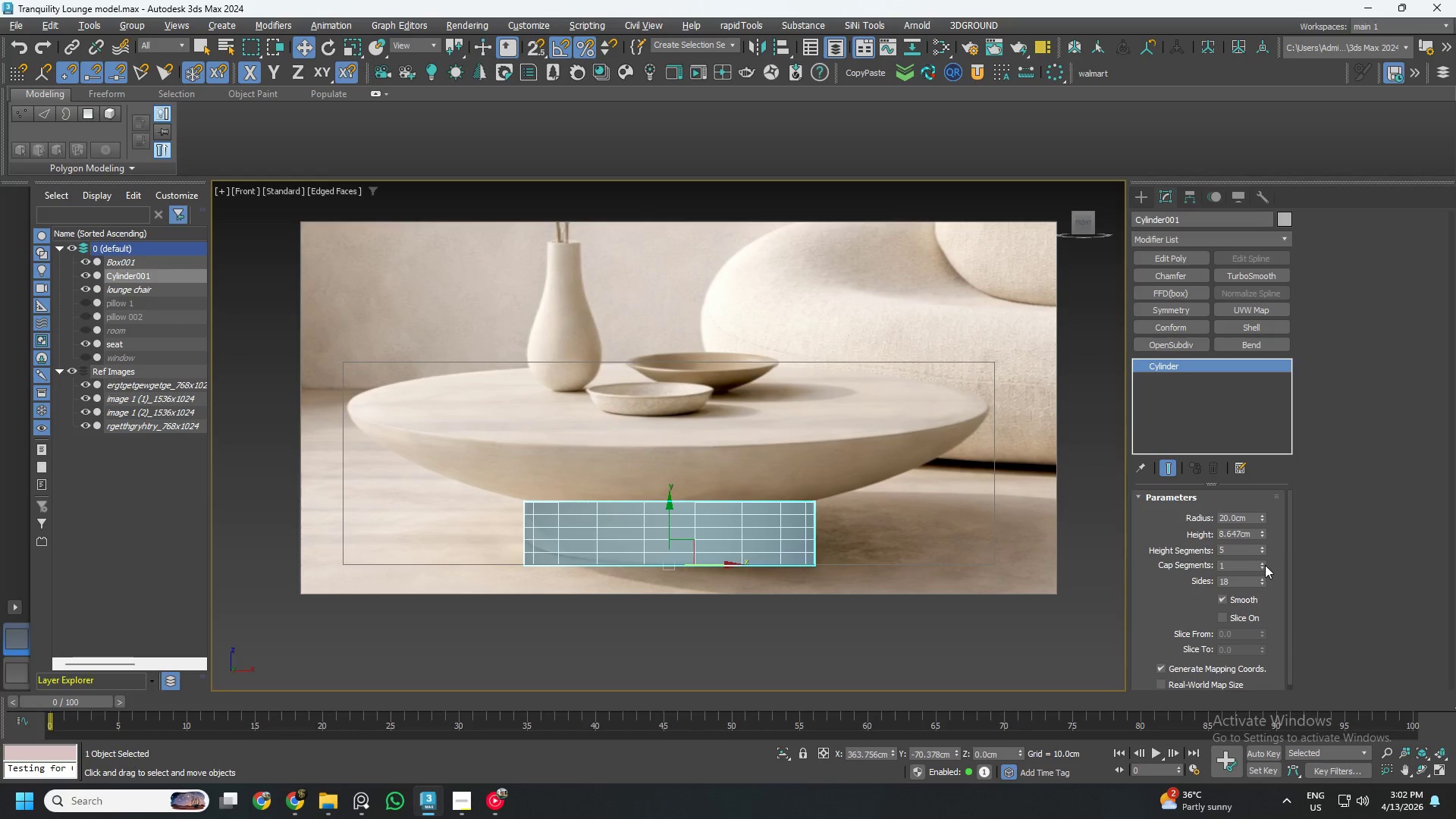 
left_click_drag(start_coordinate=[1265, 563], to_coordinate=[1261, 616])
 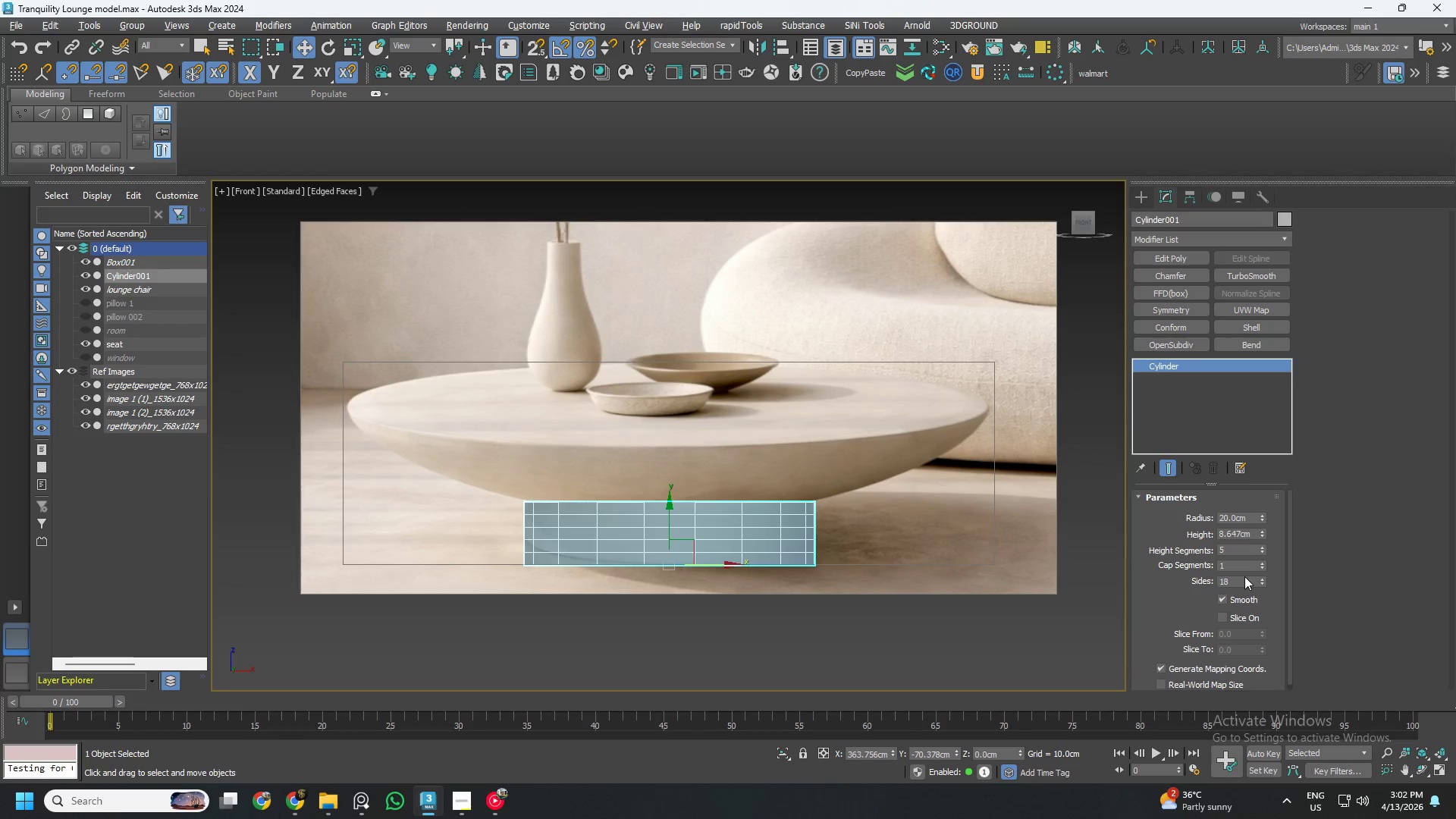 
double_click([1244, 576])
 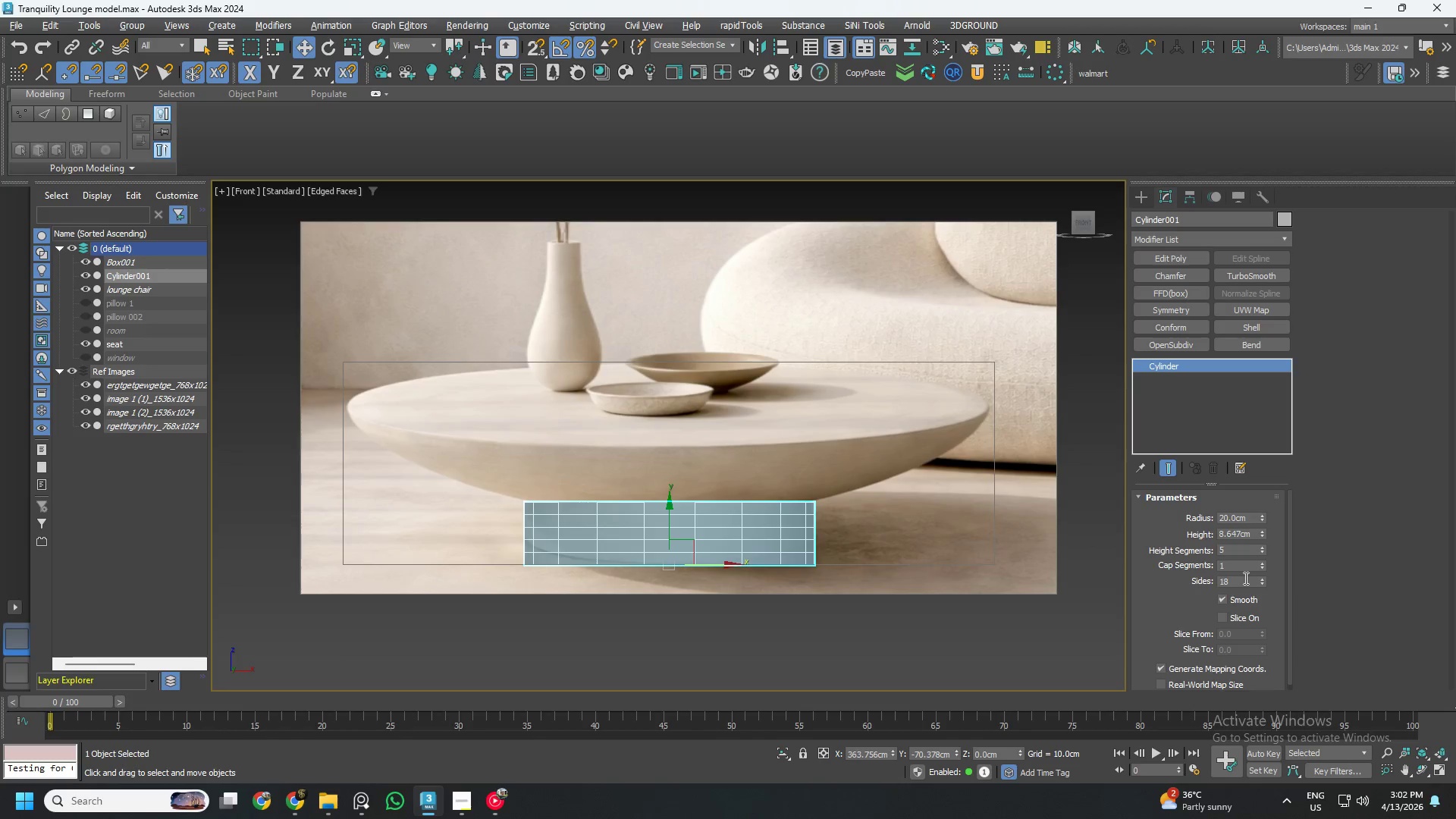 
triple_click([1244, 578])
 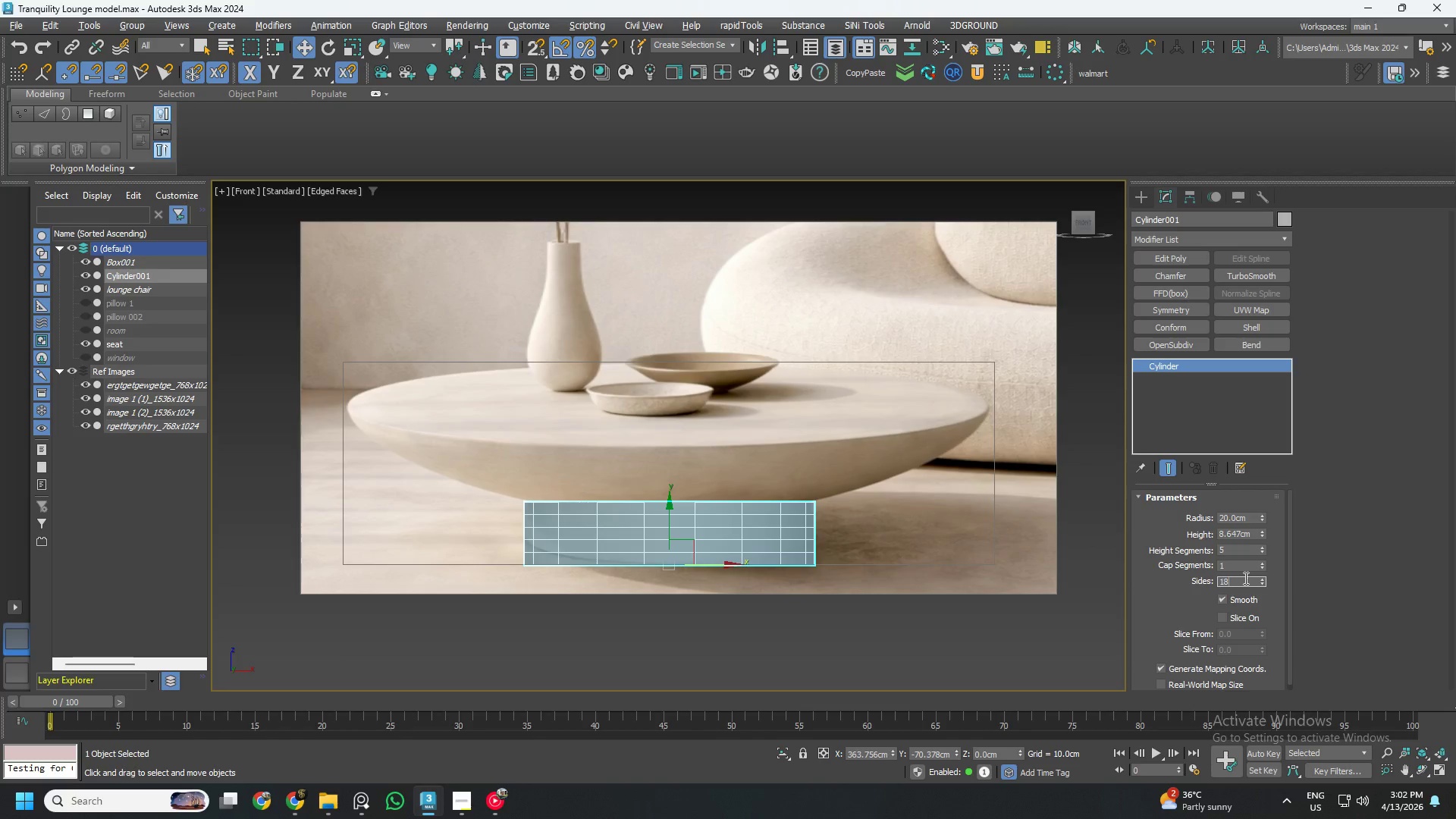 
triple_click([1244, 578])
 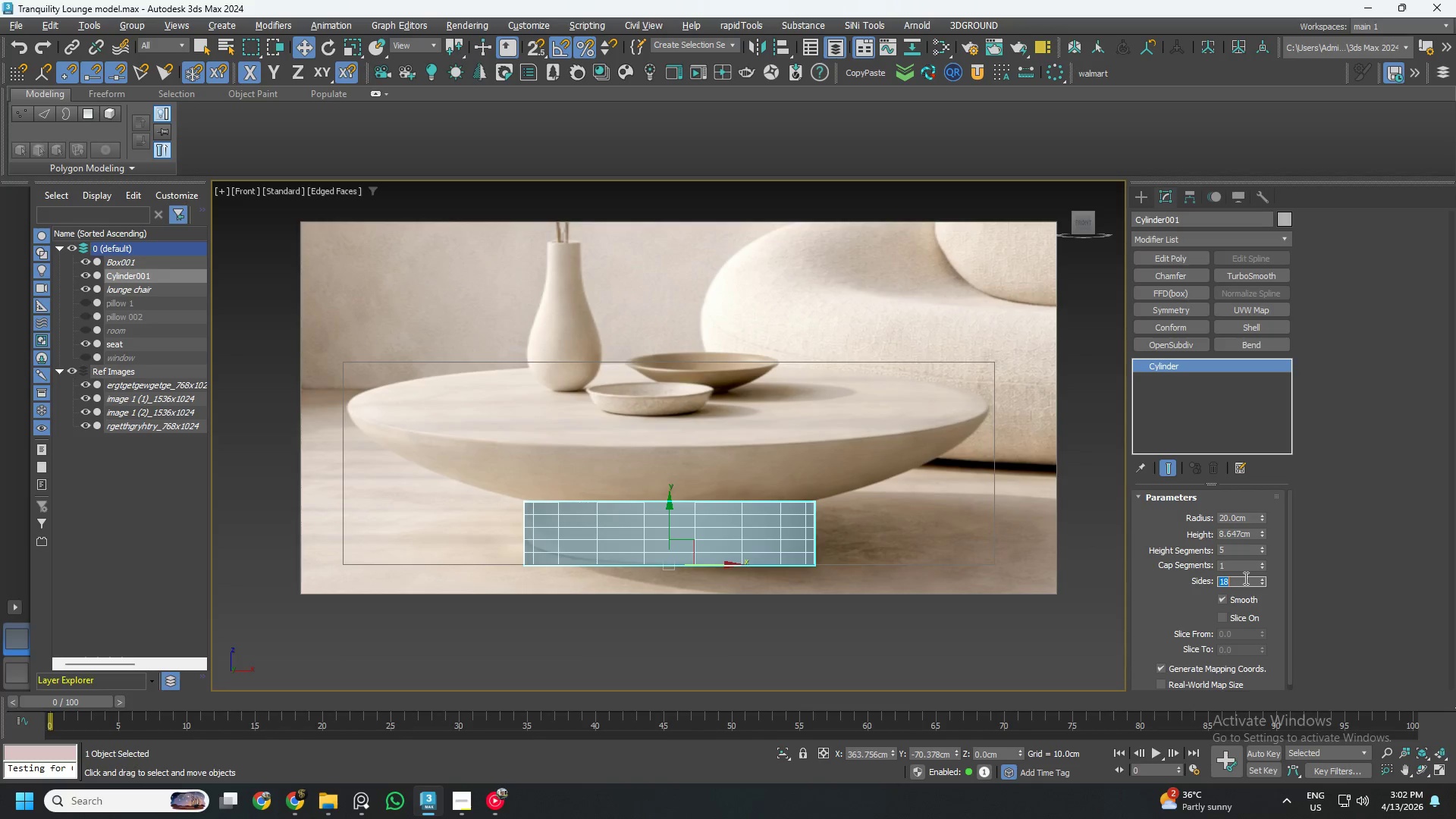 
key(Numpad2)
 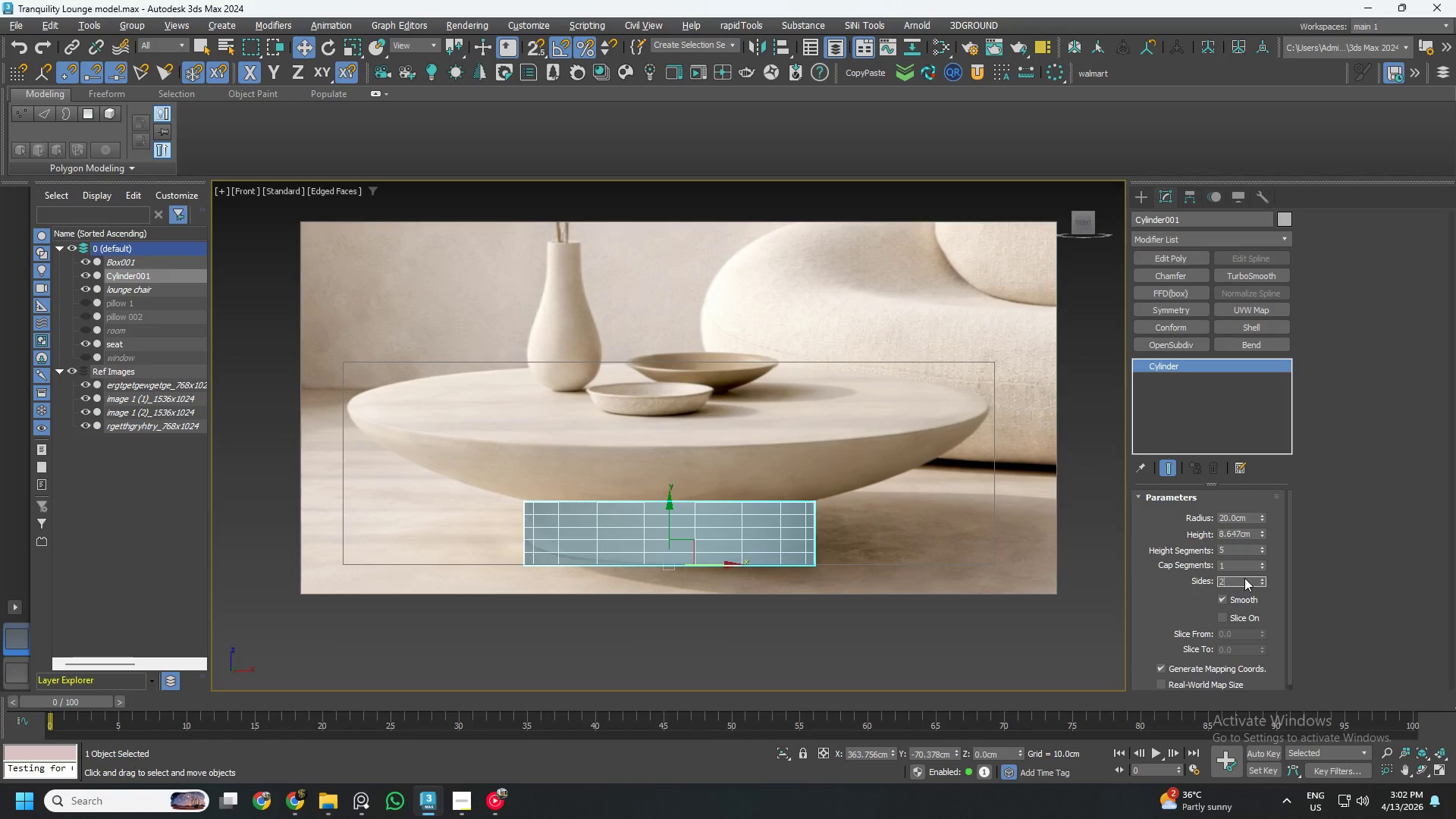 
key(Numpad4)
 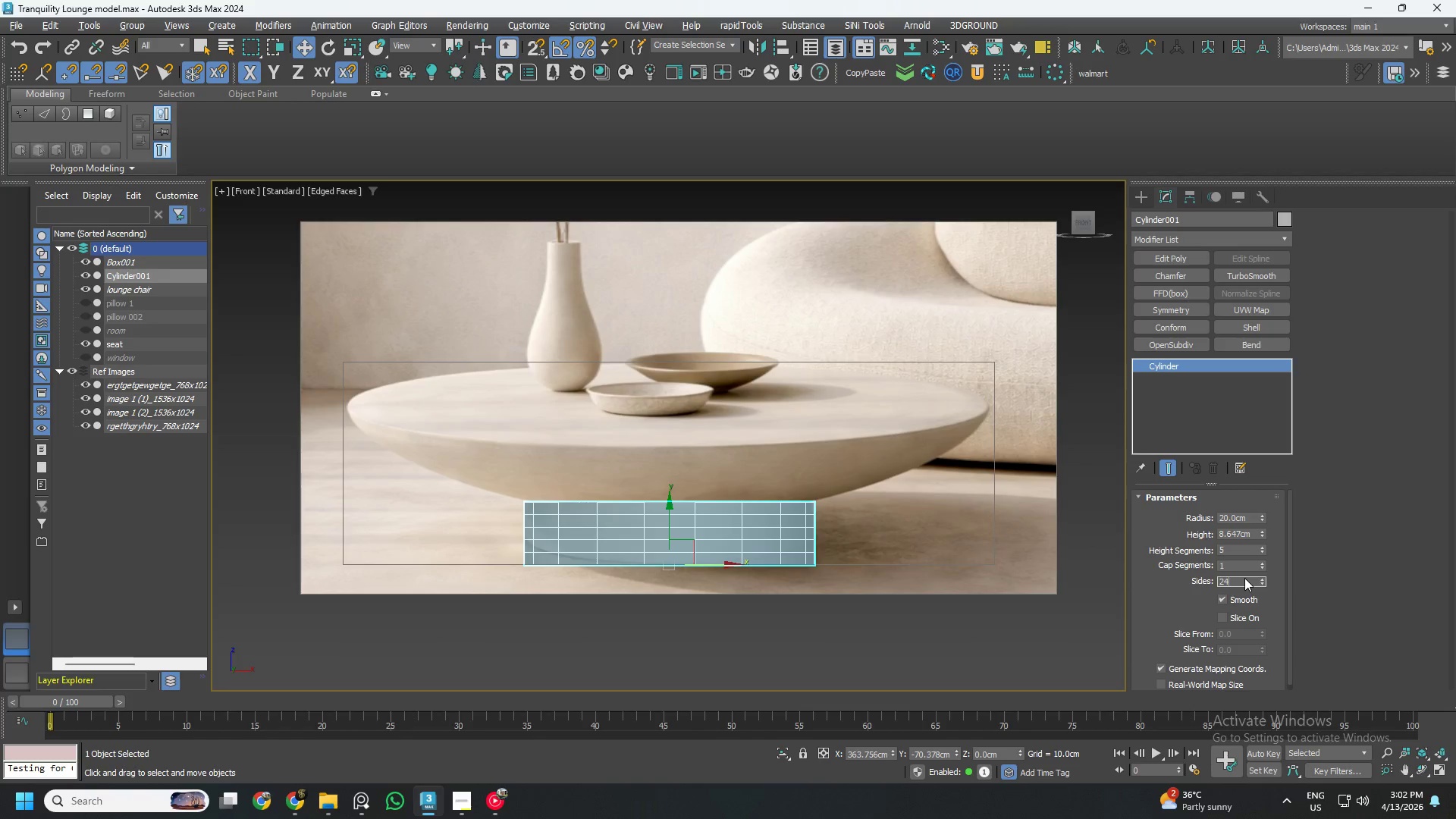 
key(NumpadEnter)
 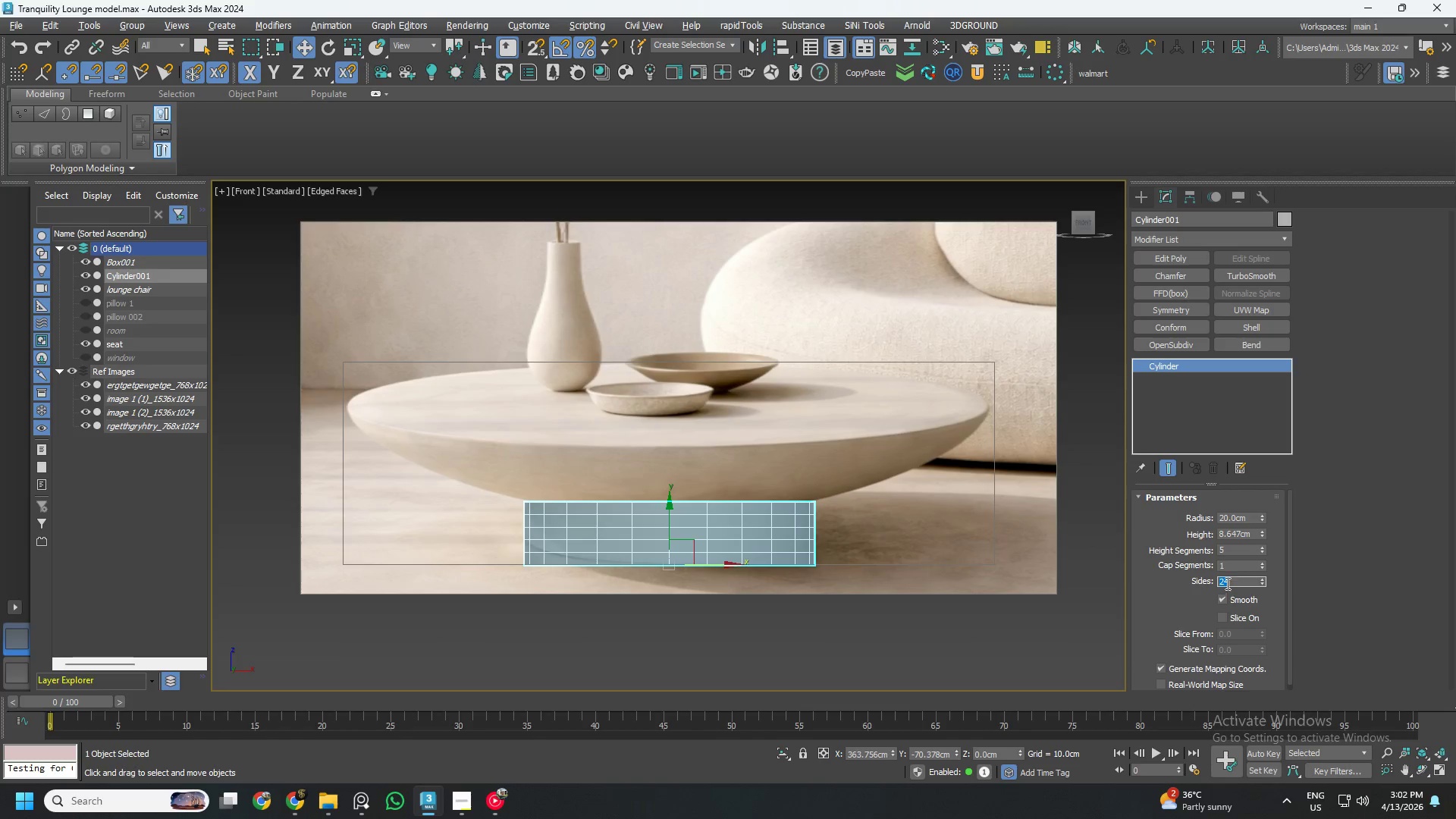 
key(Numpad1)
 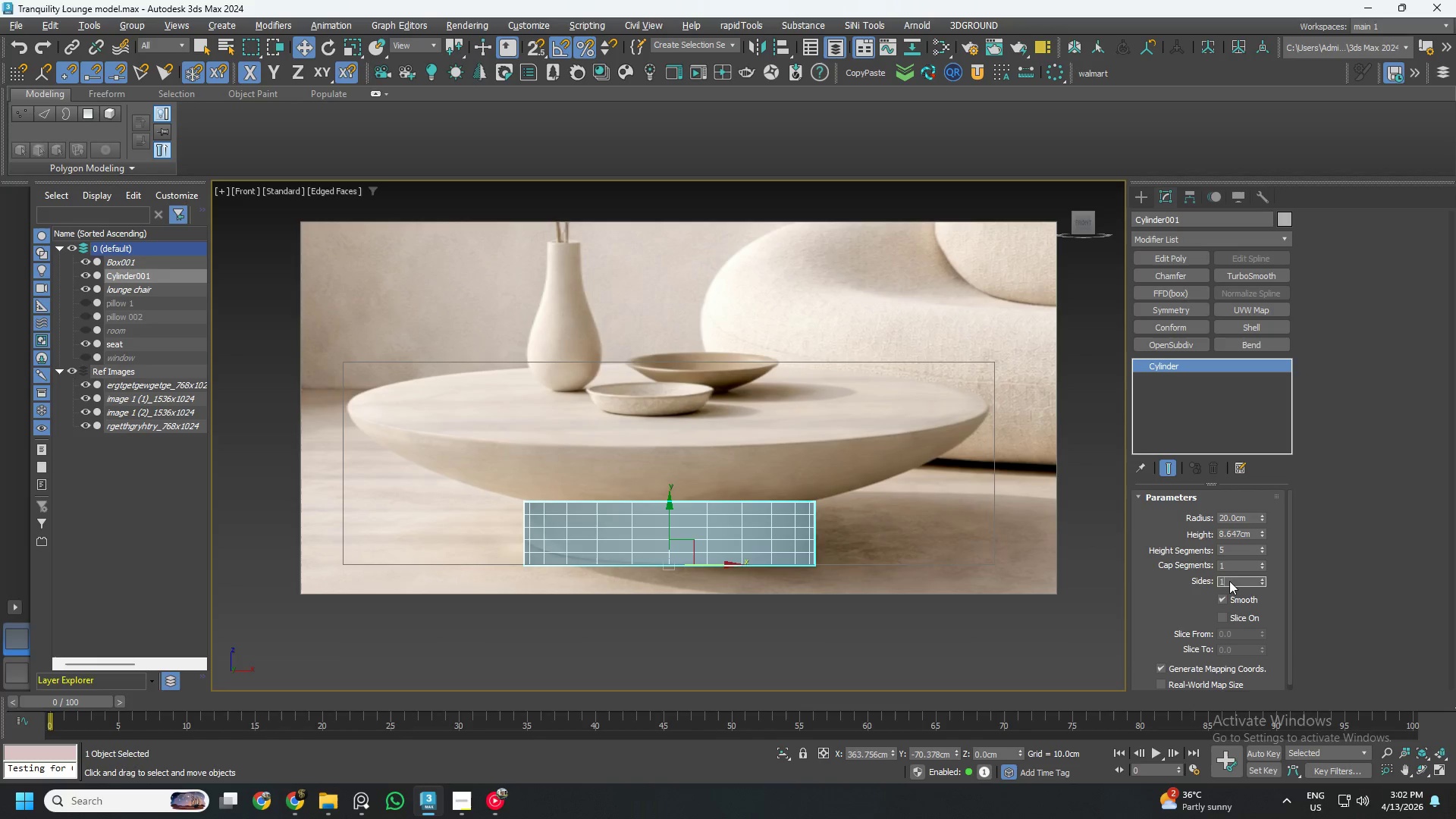 
key(Numpad6)
 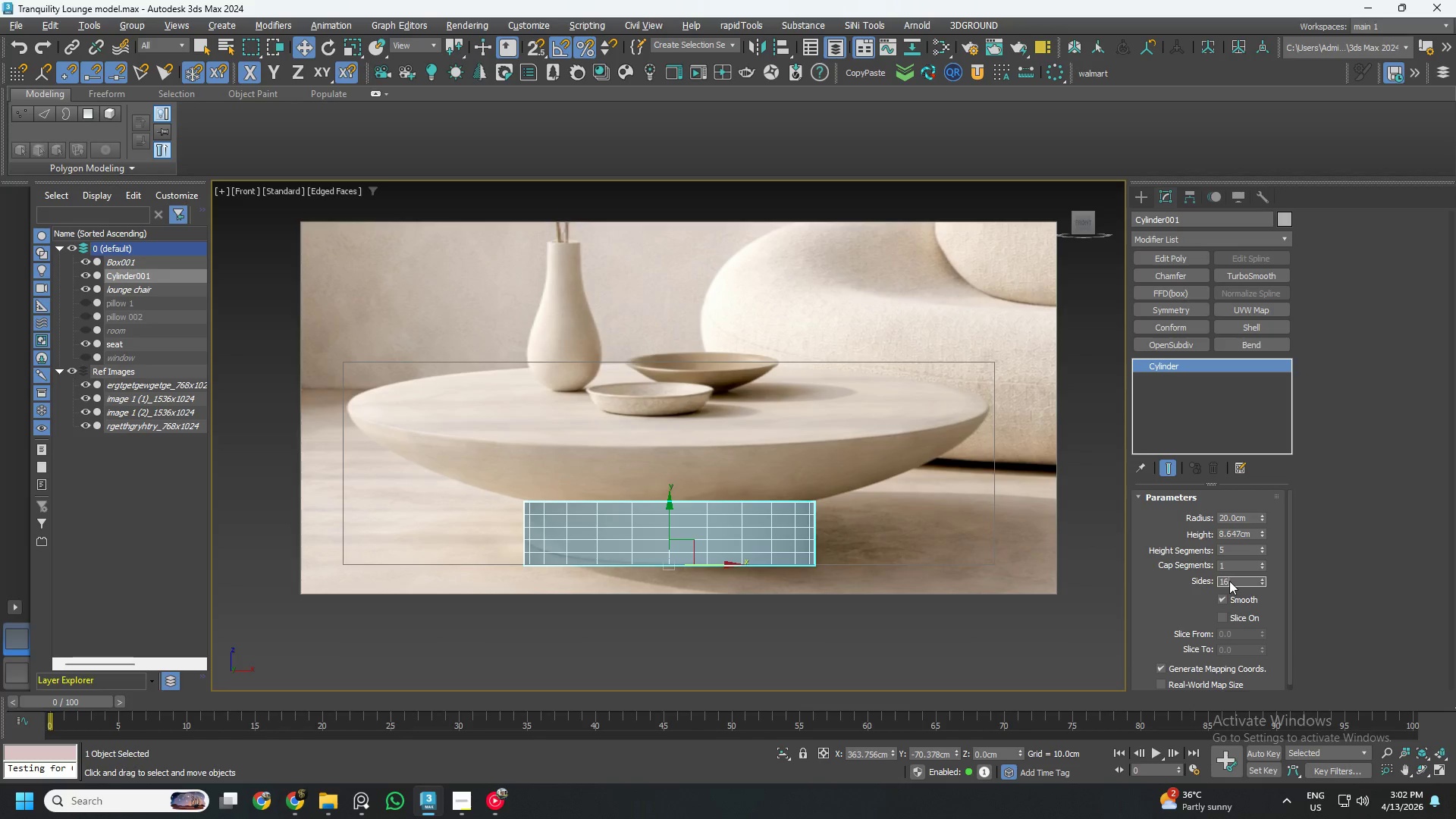 
key(NumpadEnter)
 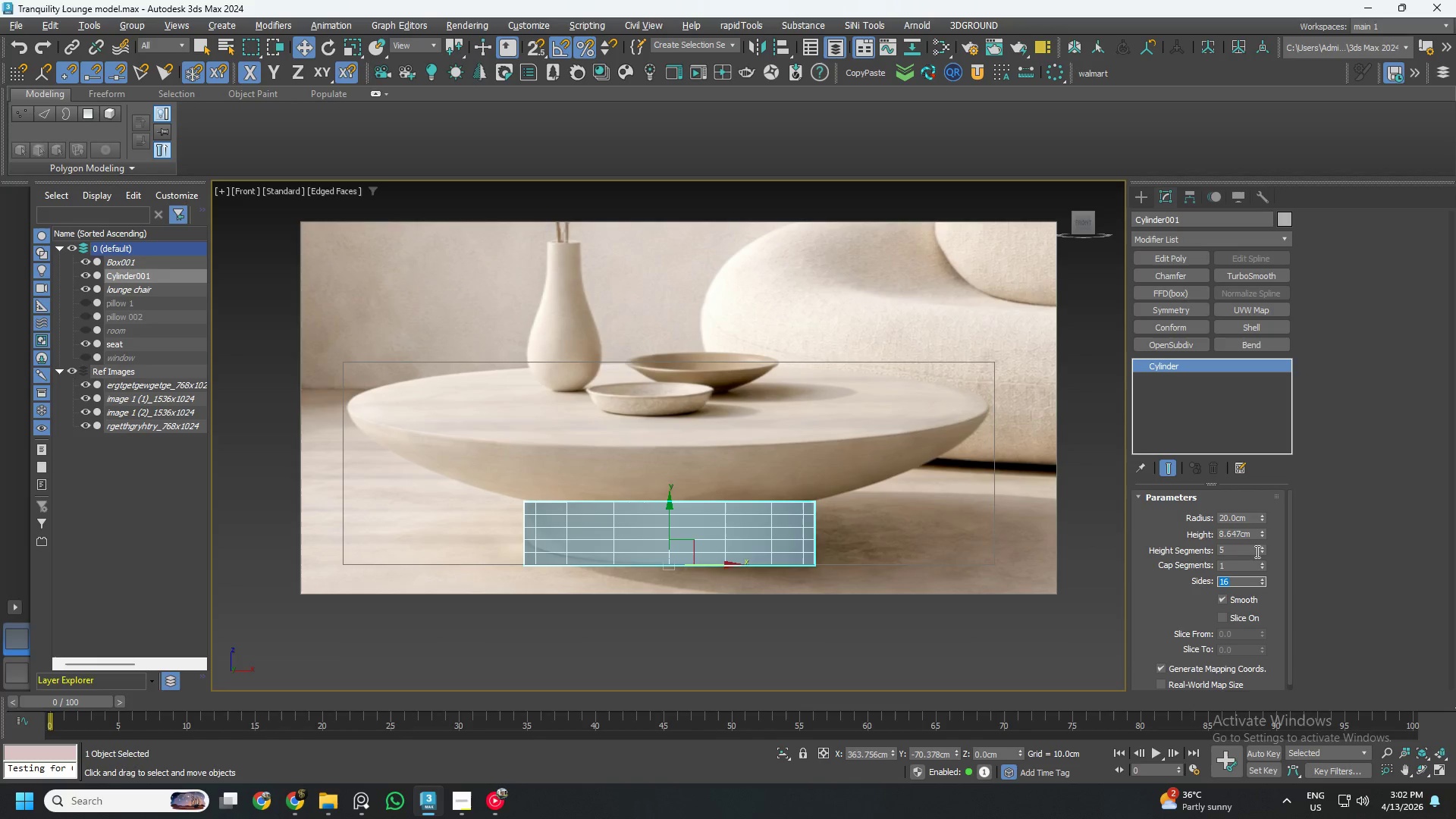 
double_click([1260, 551])
 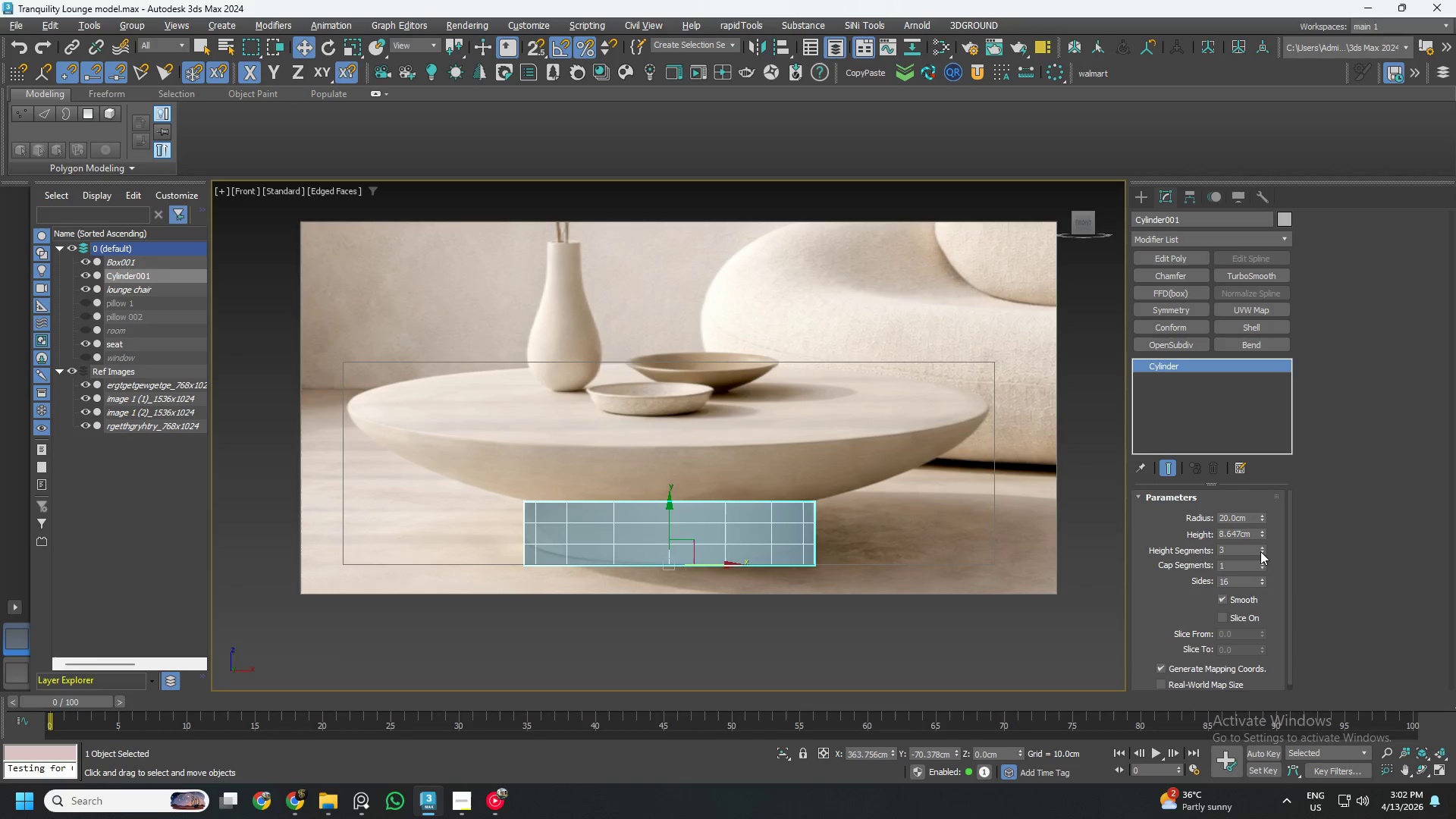 
triple_click([1260, 551])
 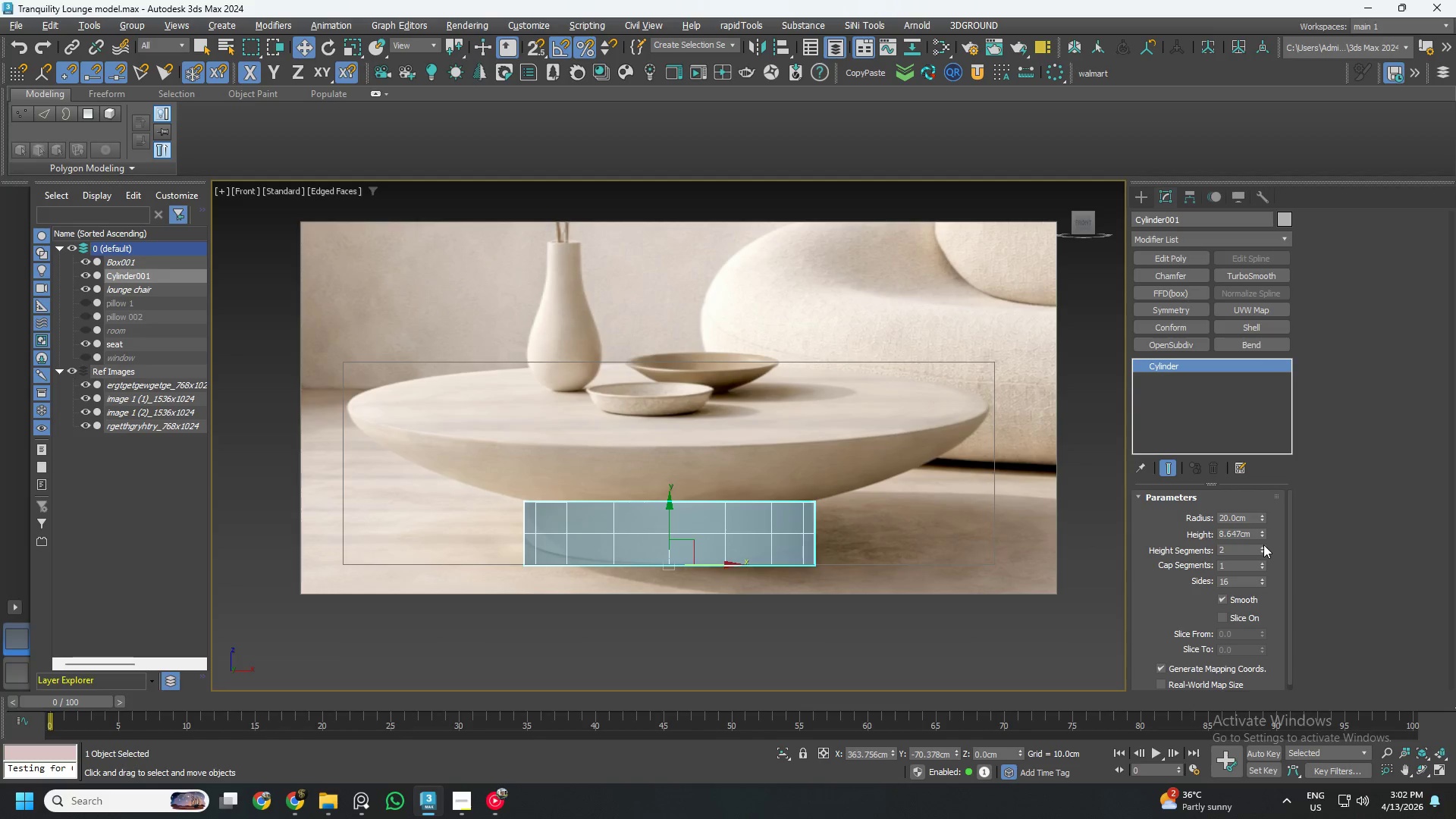 
left_click([1263, 544])
 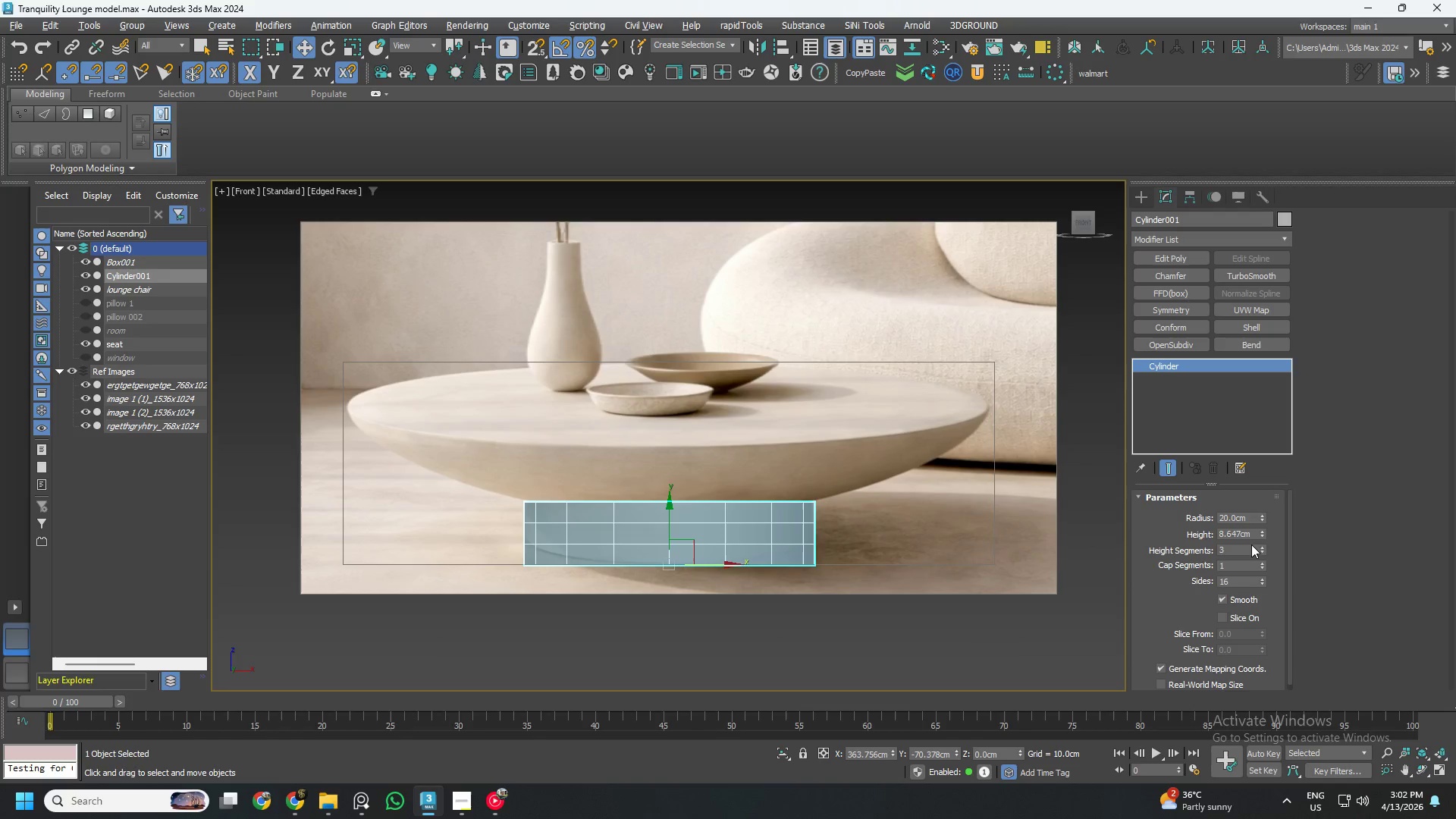 
double_click([1246, 535])
 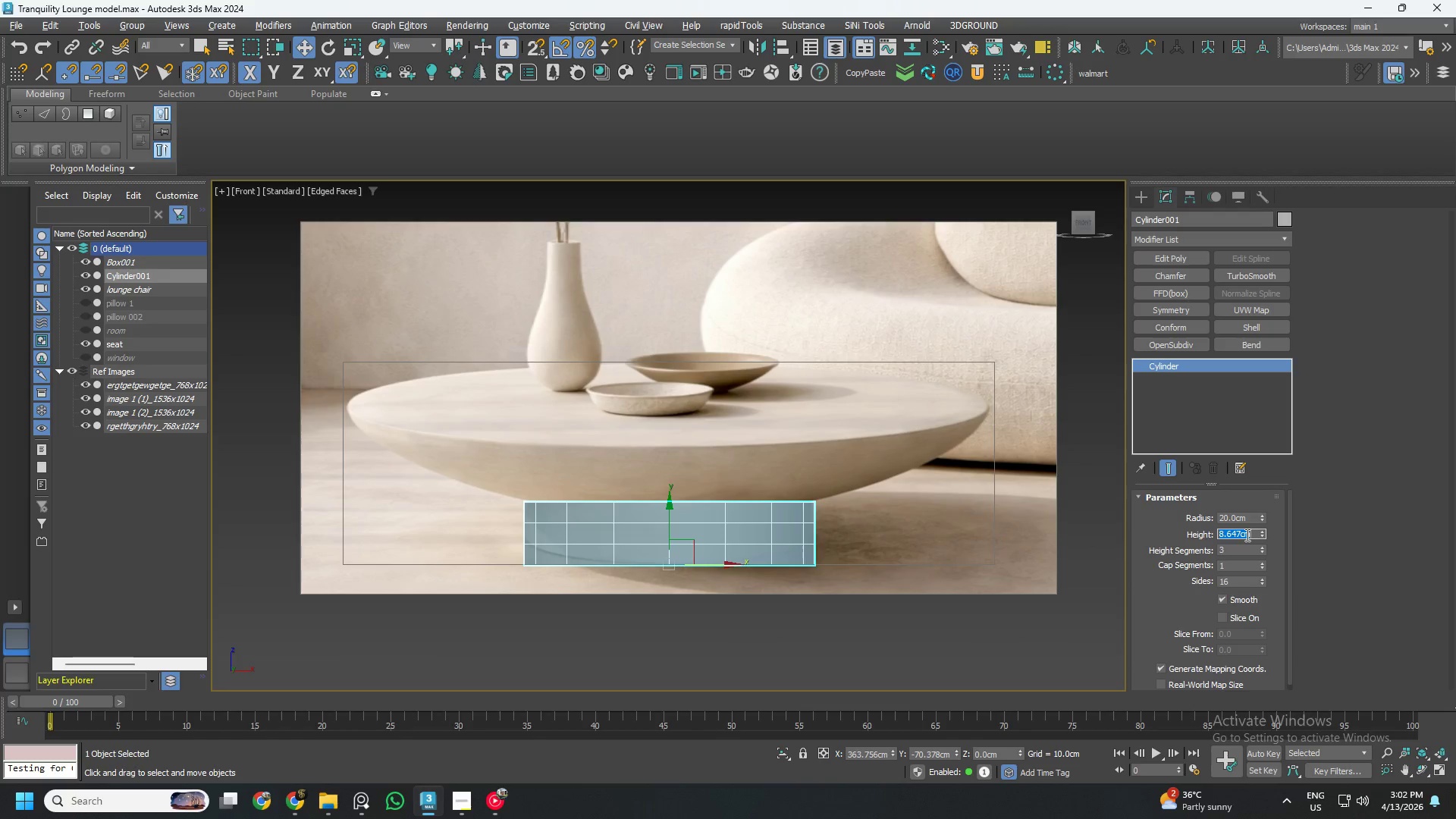 
key(Numpad8)
 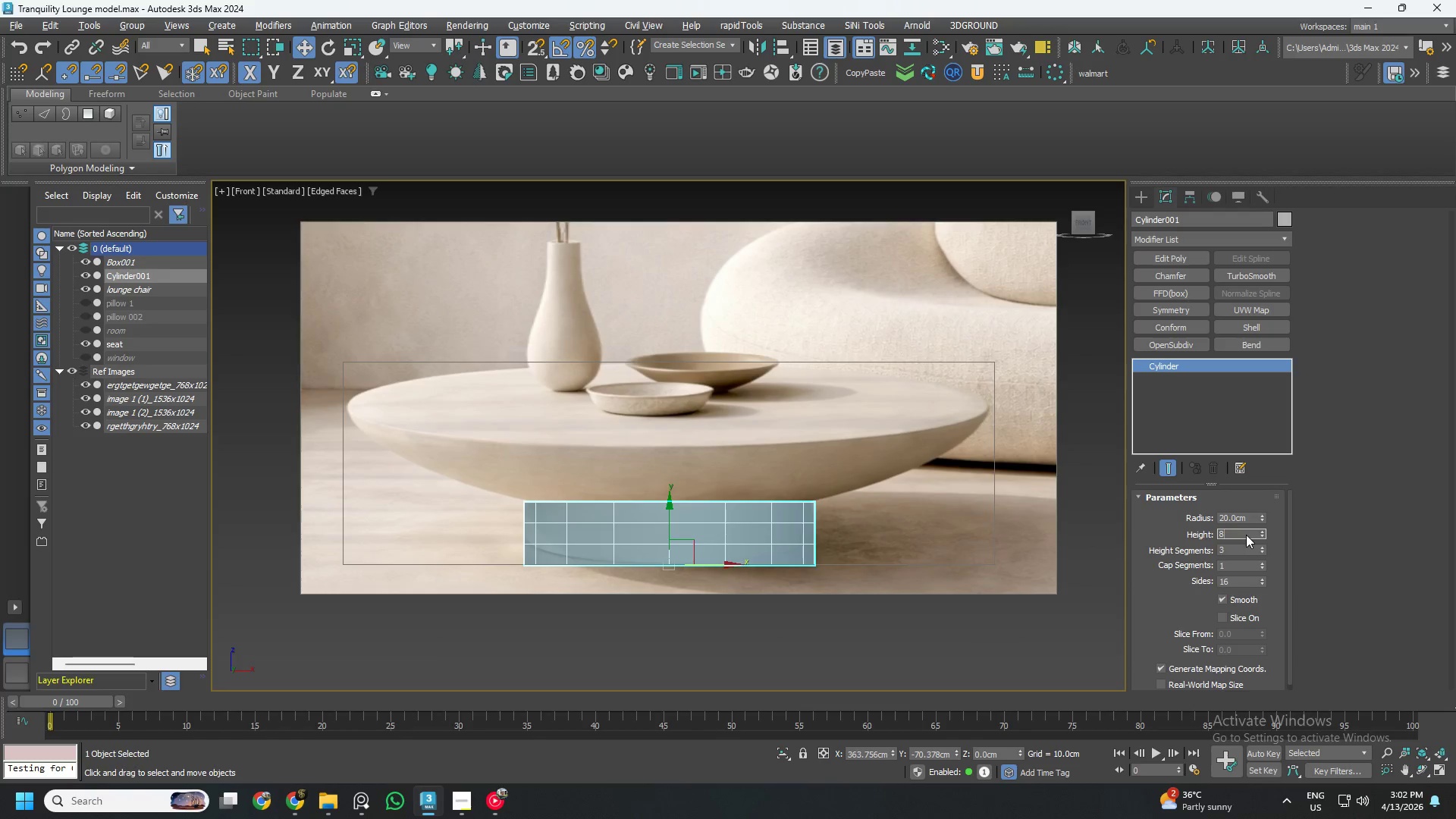 
key(NumpadEnter)
 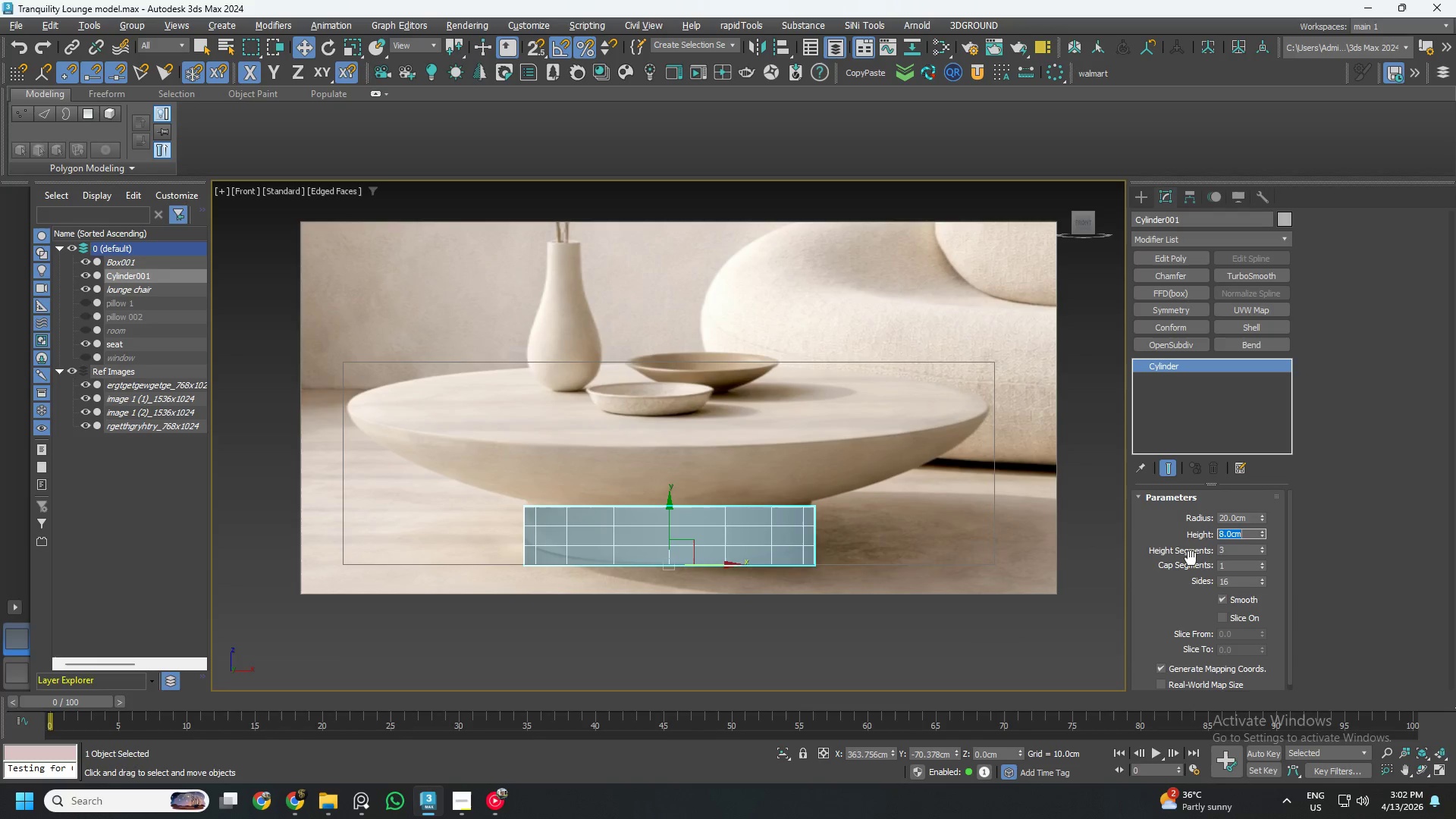 
key(Numpad7)
 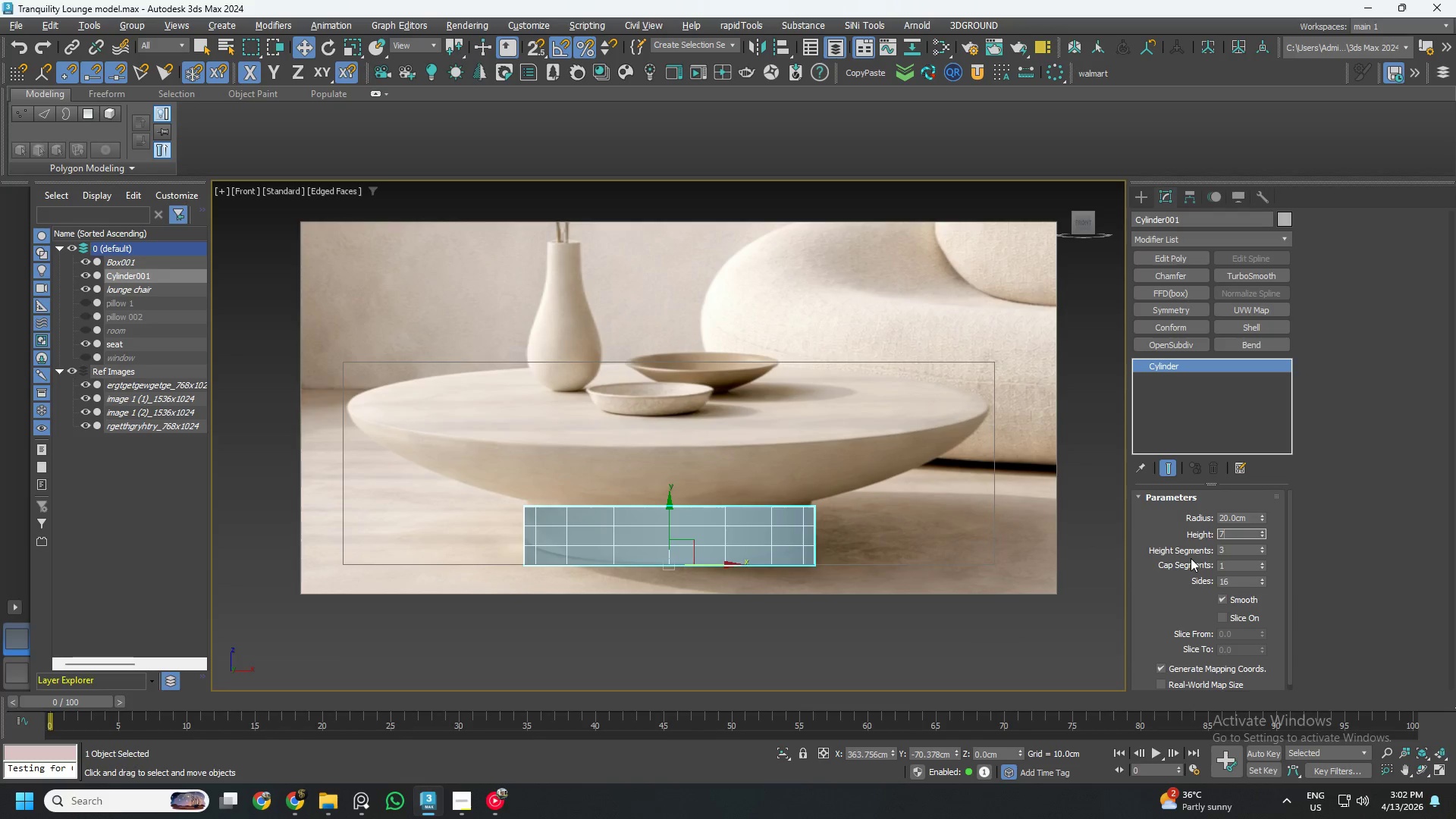 
key(NumpadEnter)
 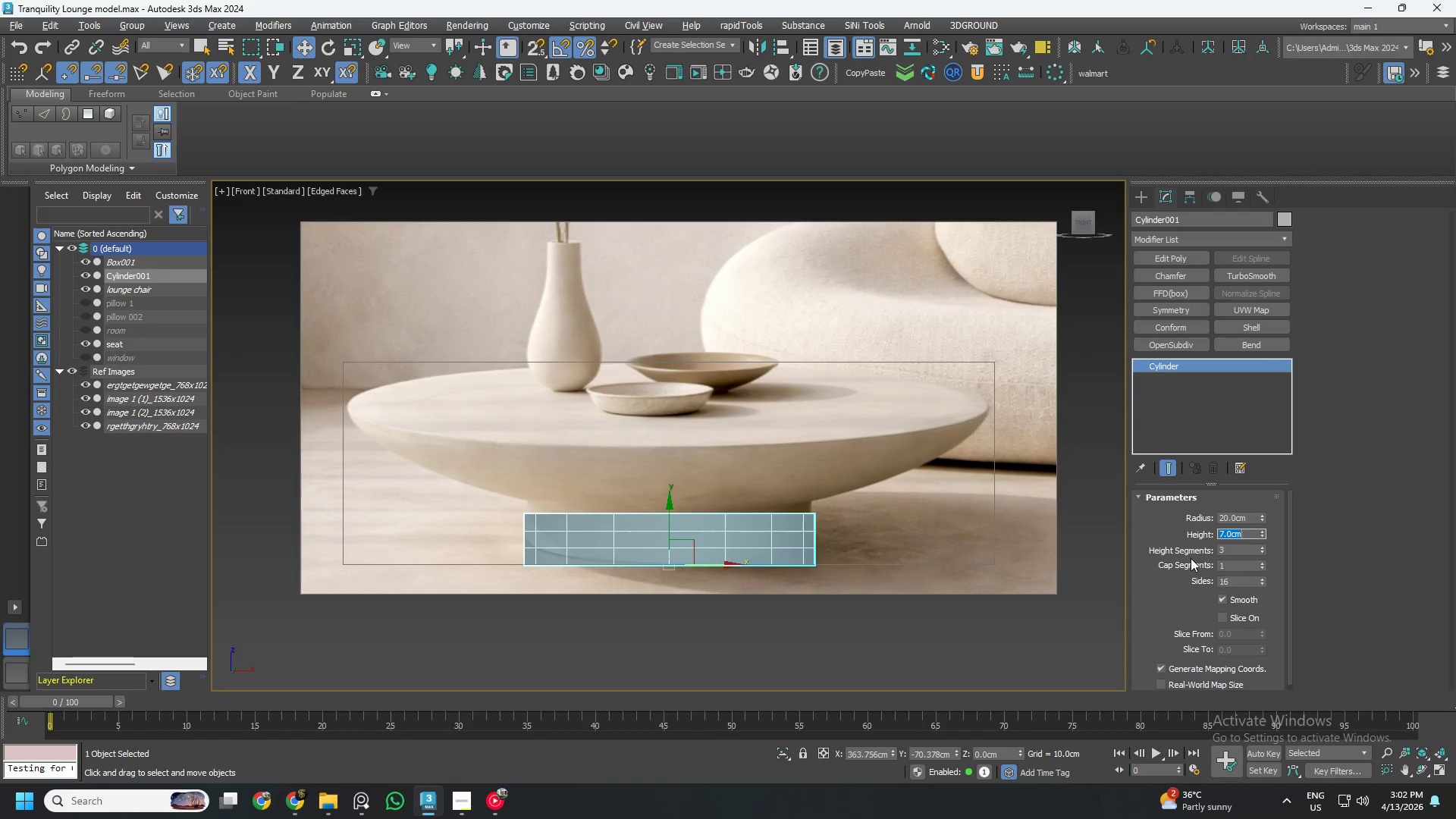 
key(Numpad8)
 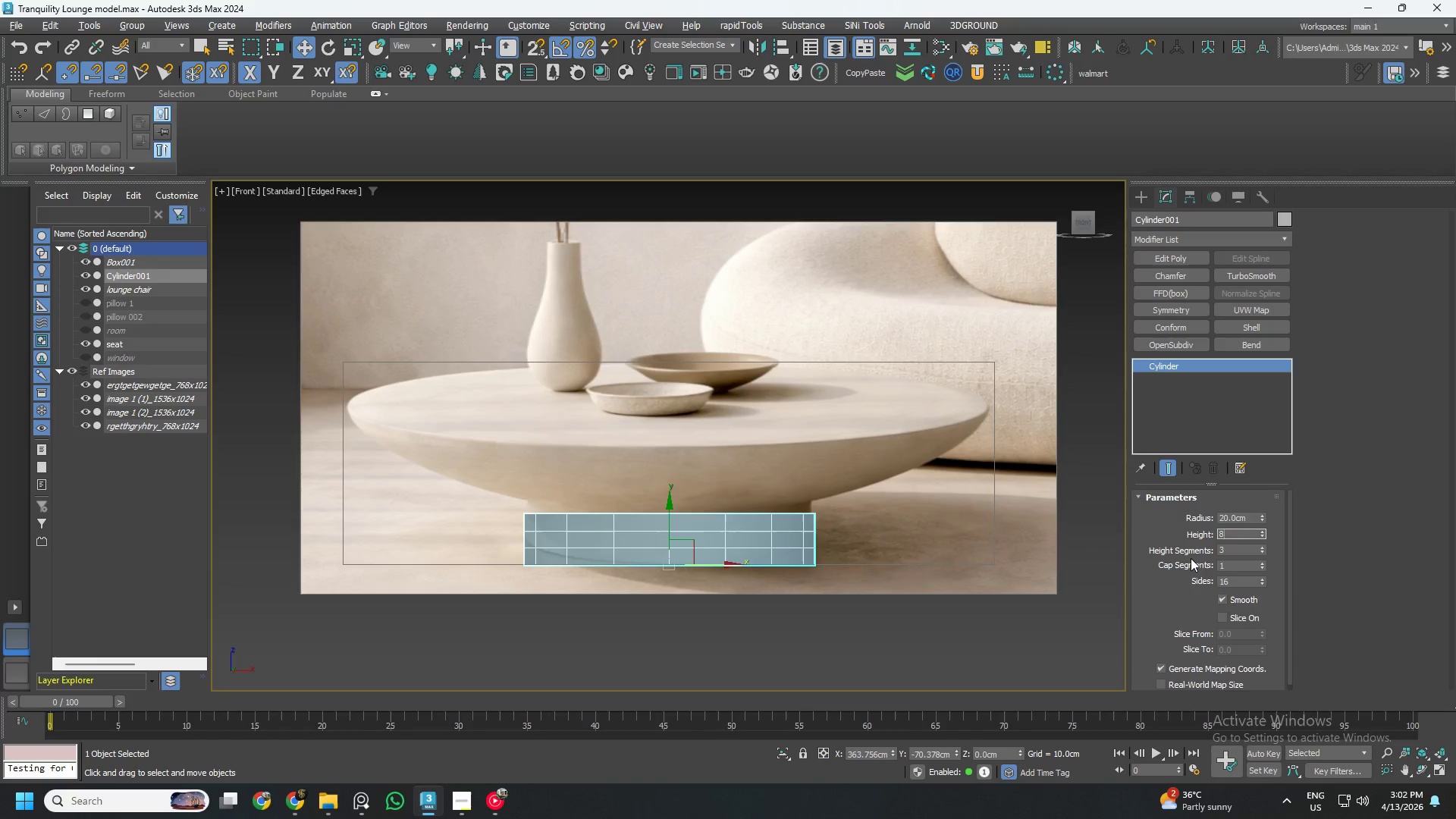 
key(NumpadEnter)
 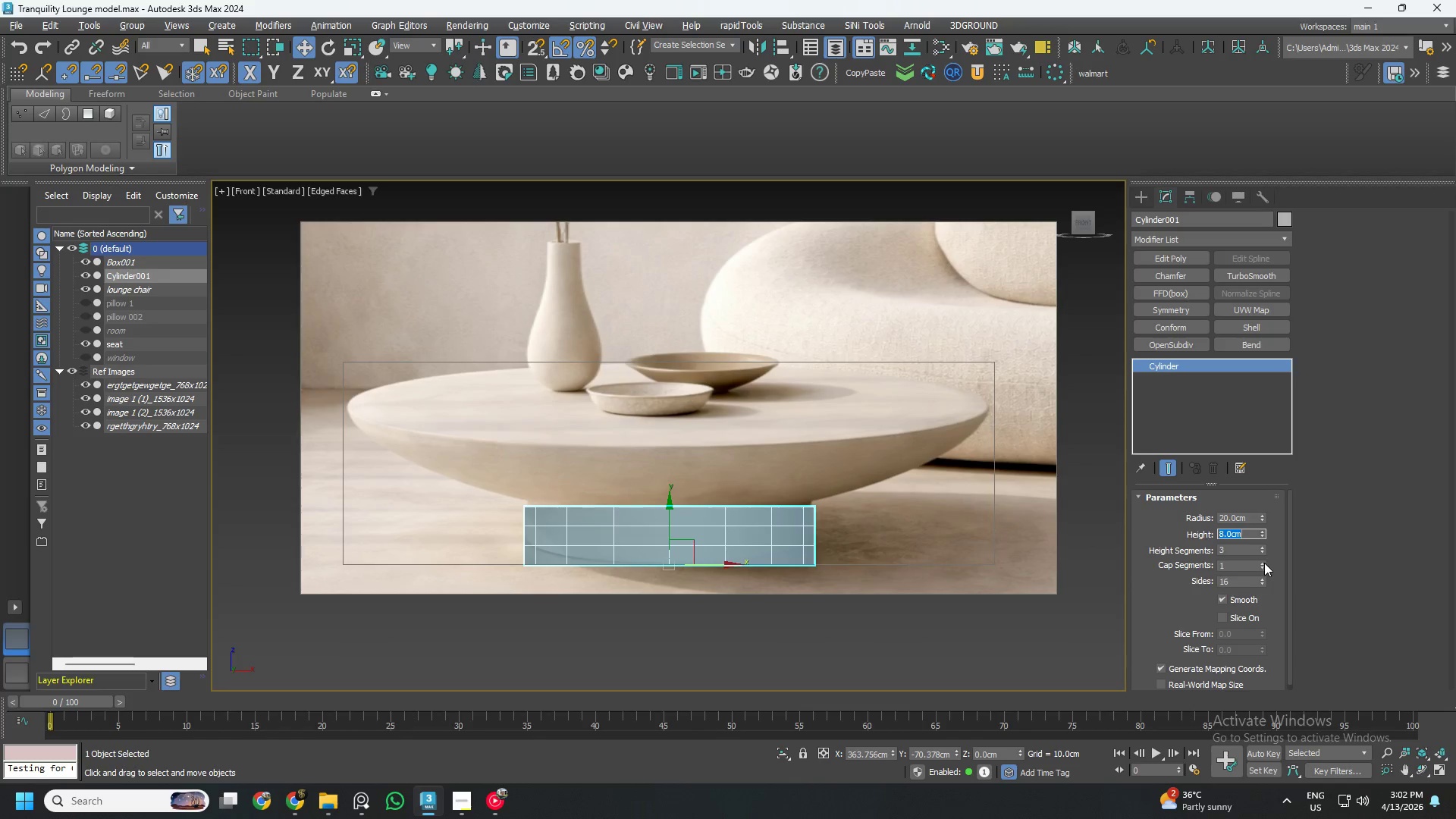 
wait(7.5)
 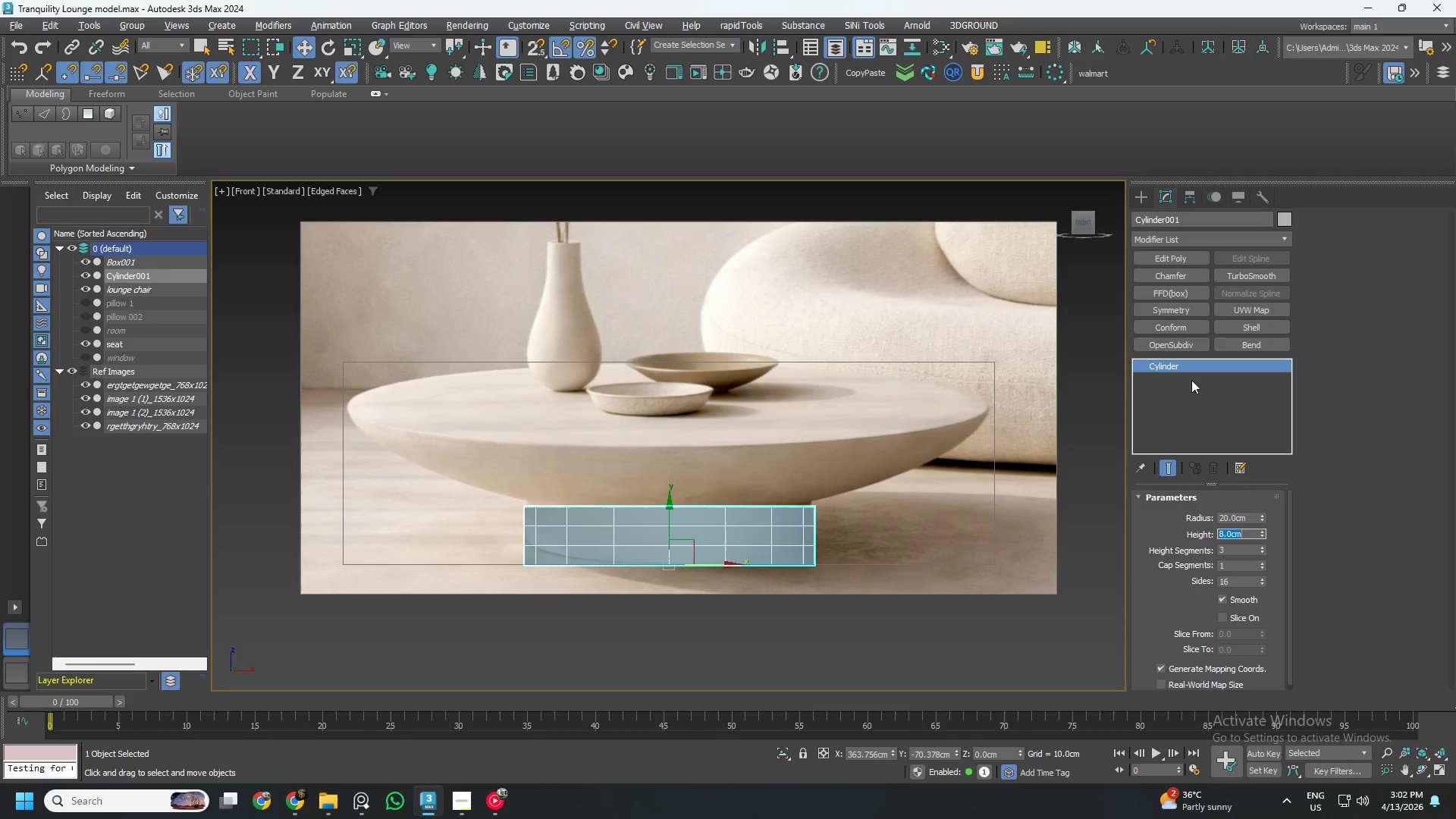 
left_click([1264, 563])
 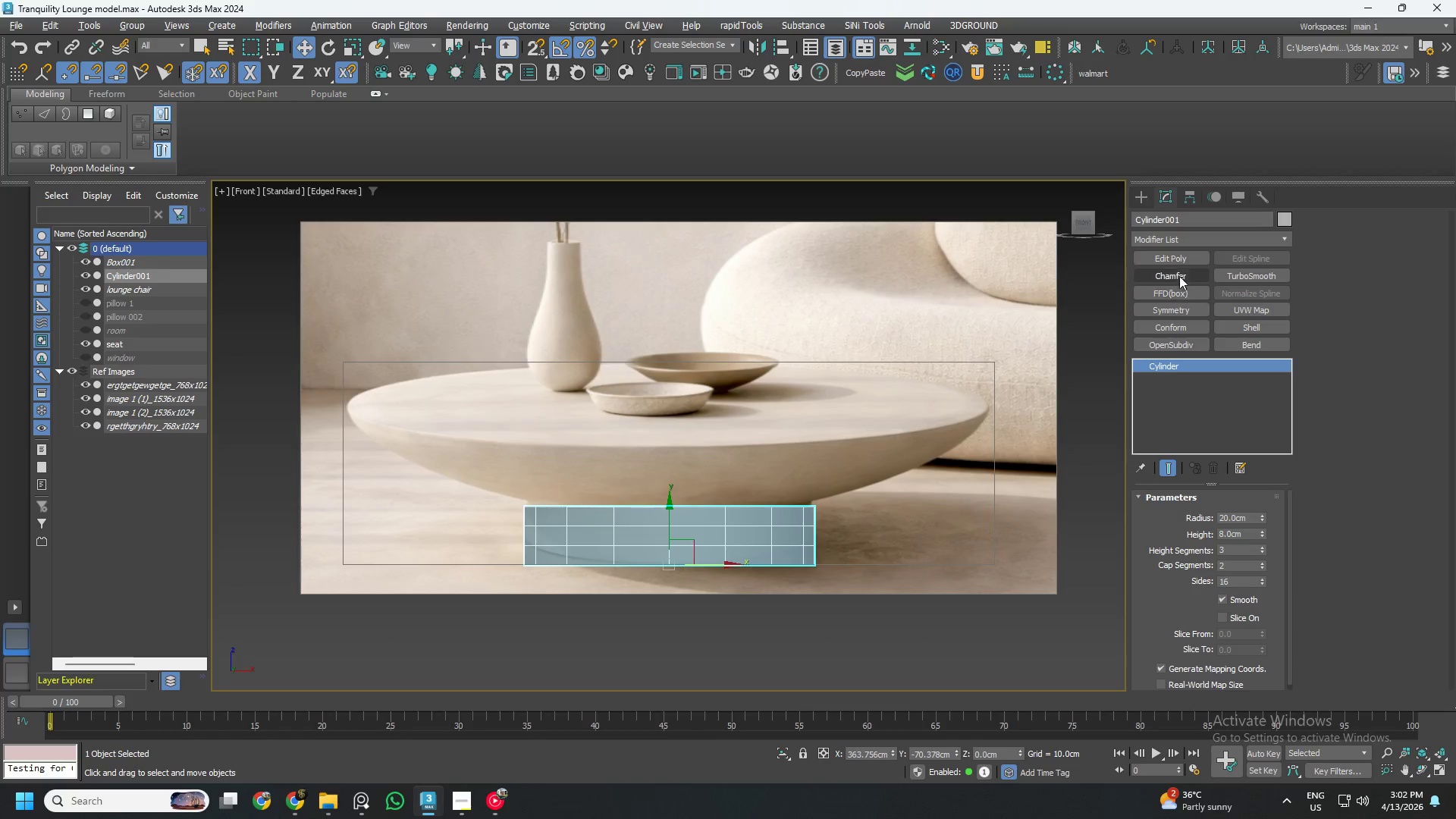 
left_click([1178, 254])
 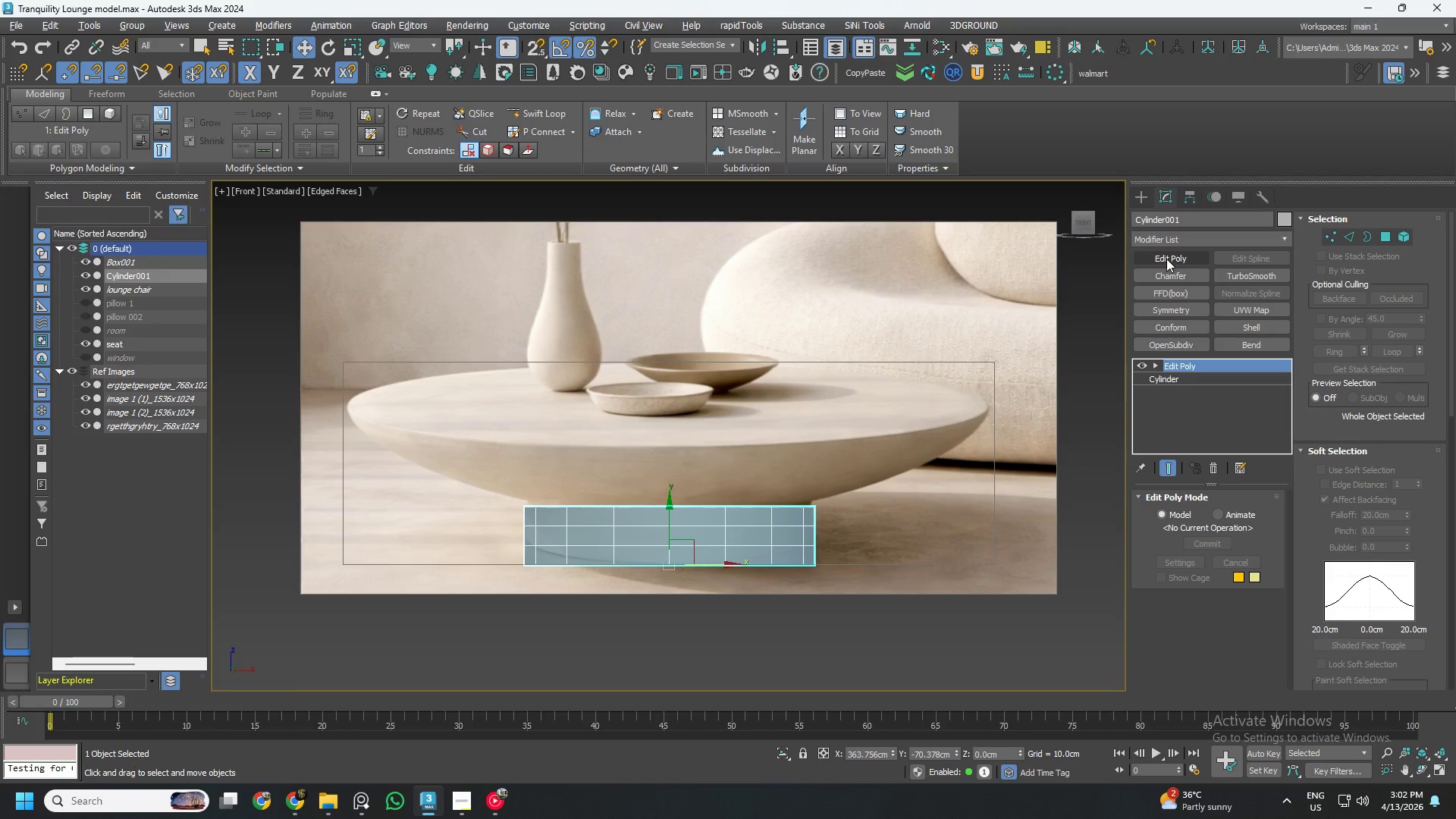 
double_click([1187, 223])
 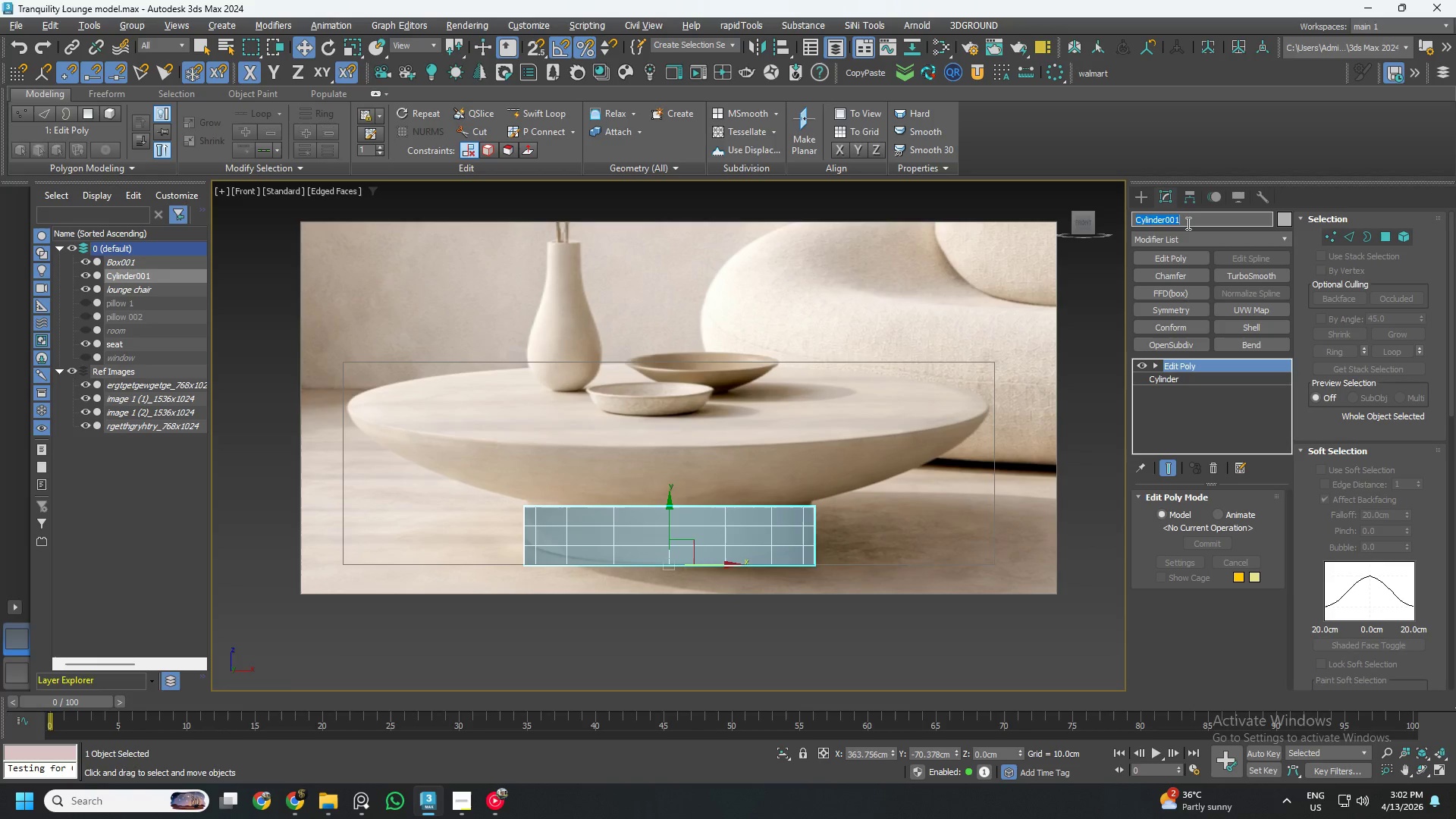 
type(coffy table)
 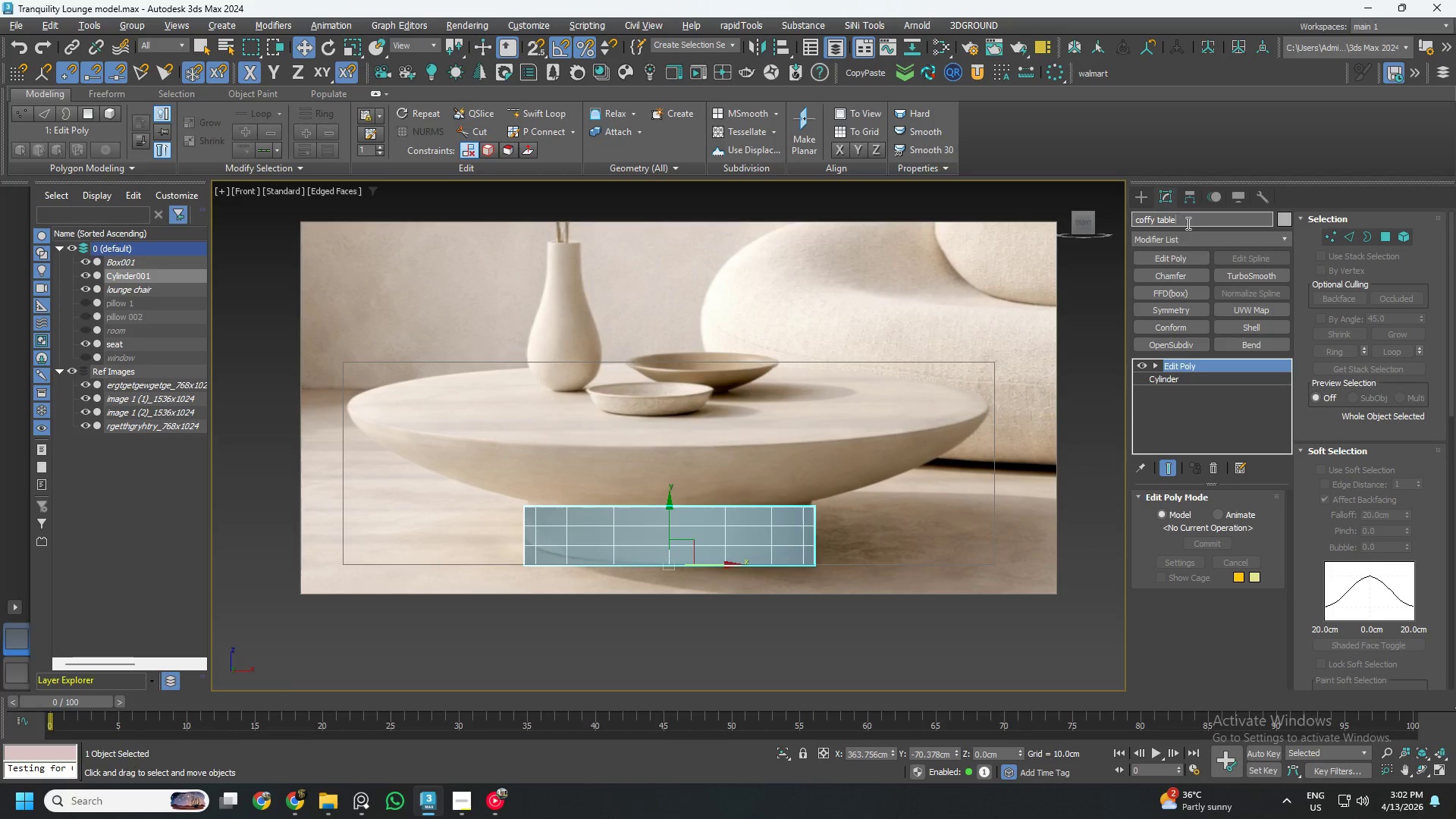 
key(Enter)
 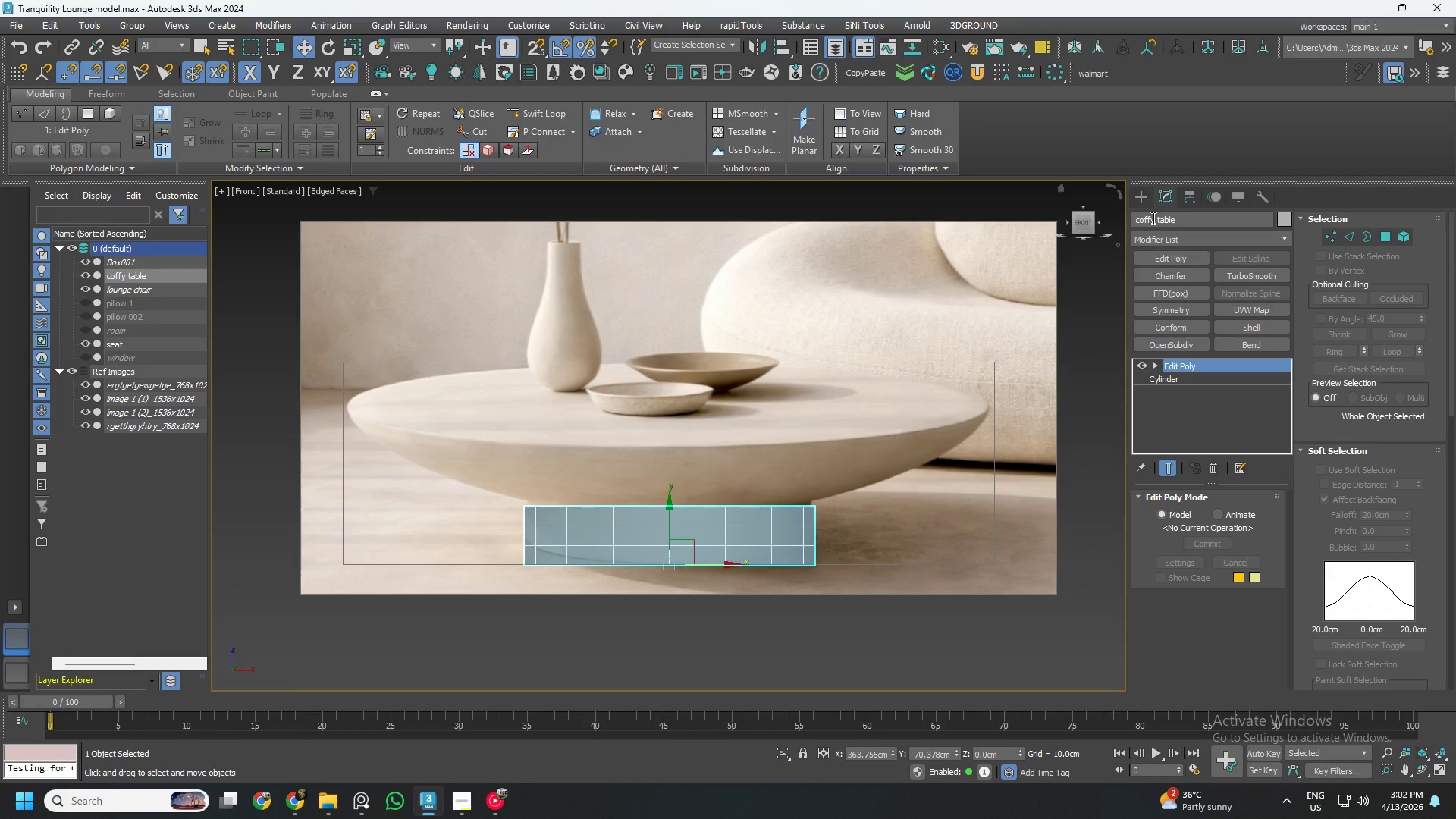 
left_click([1155, 218])
 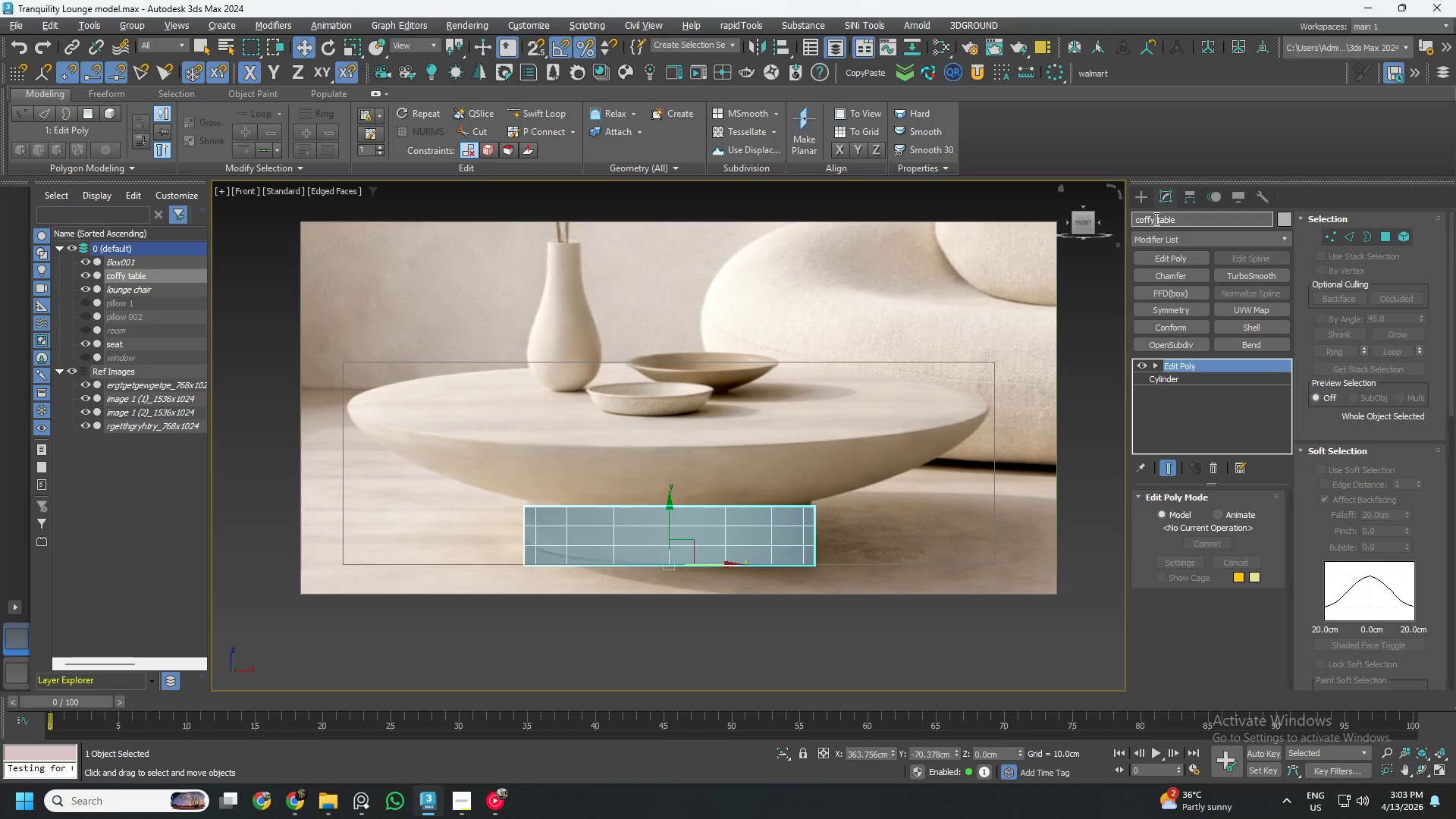 
hold_key(key=Backspace, duration=0.84)
 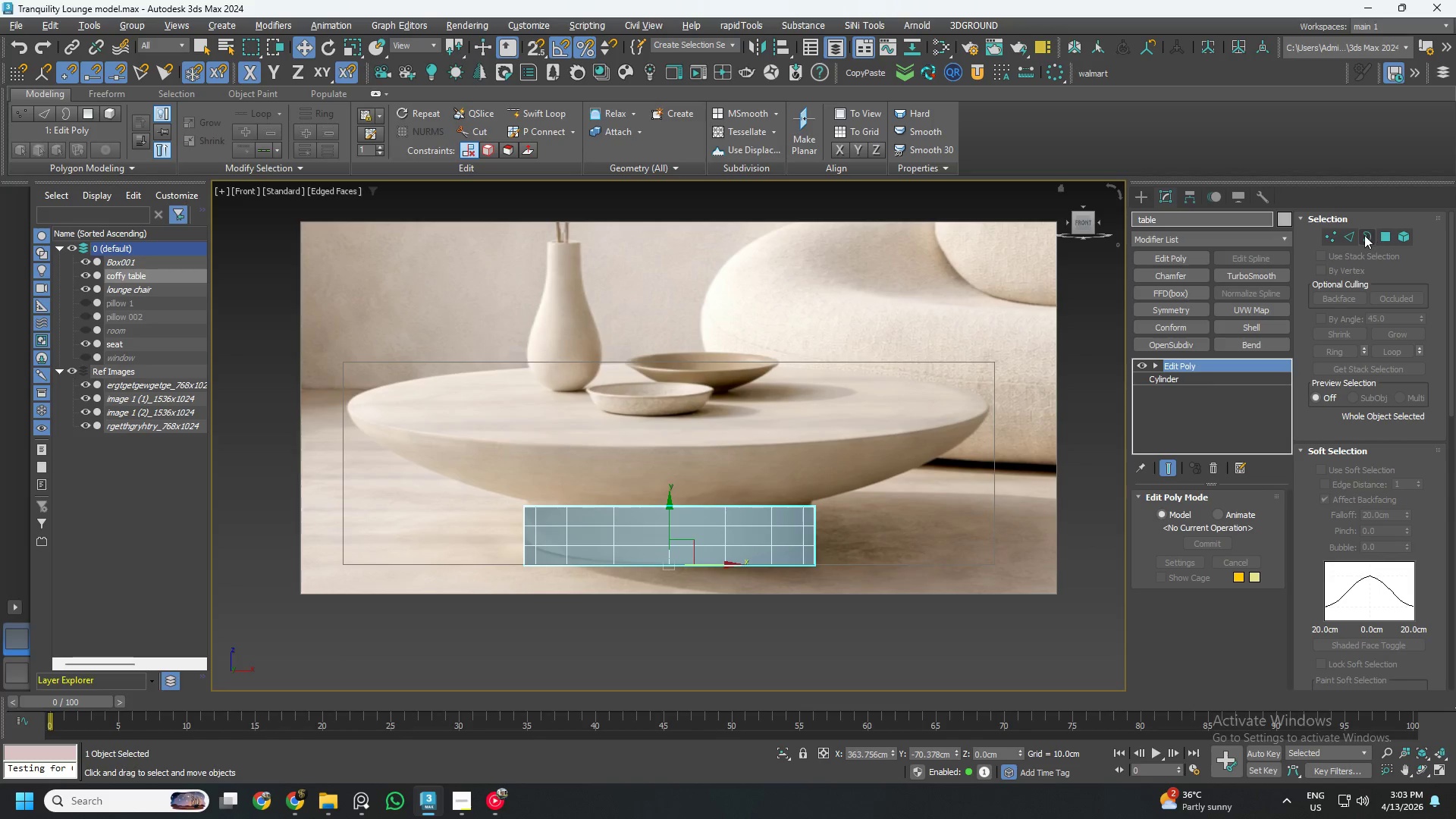 
left_click([1381, 236])
 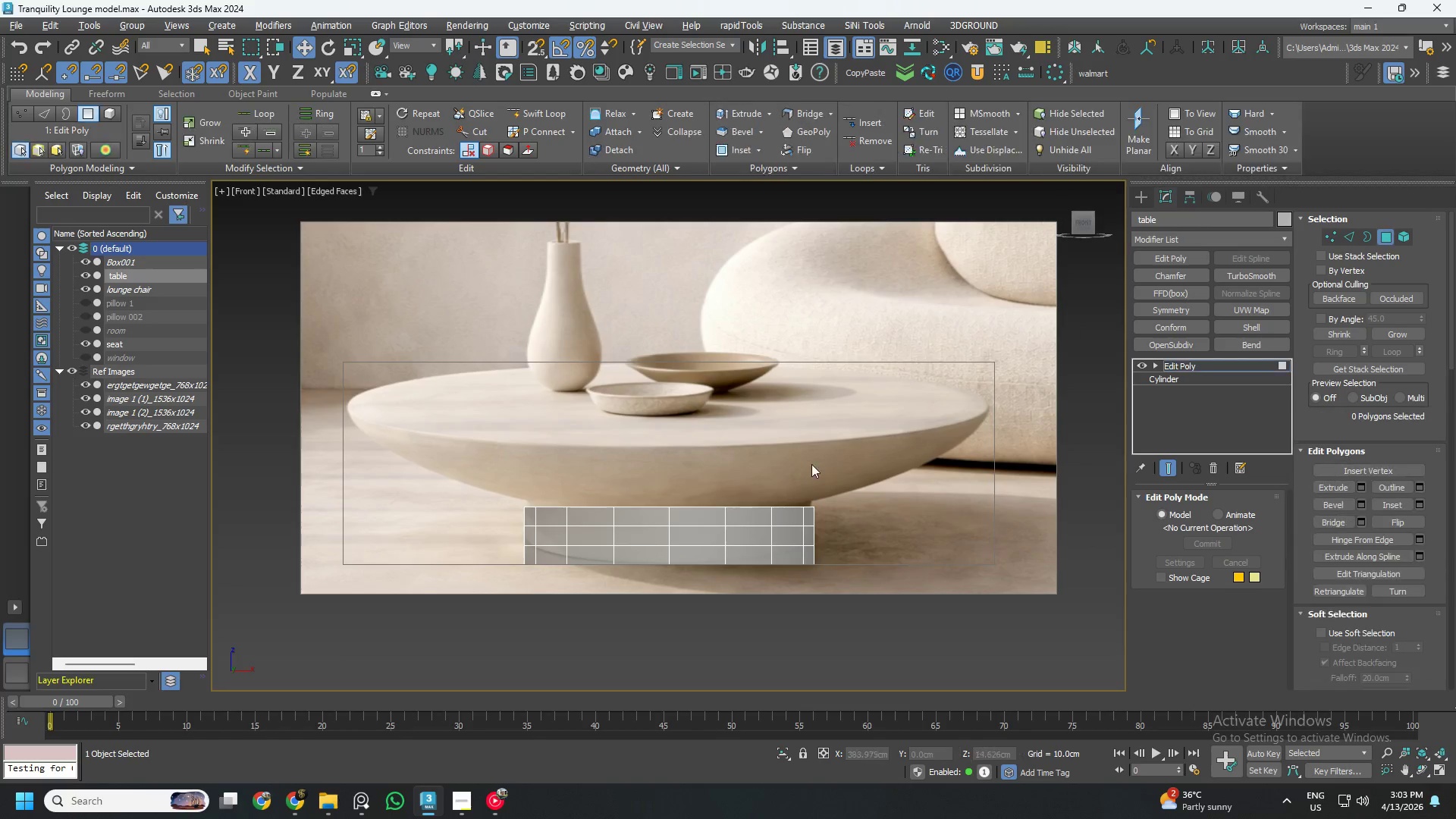 
hold_key(key=AltLeft, duration=0.52)
scroll: coordinate [770, 489], scroll_direction: up, amount: 1.0
 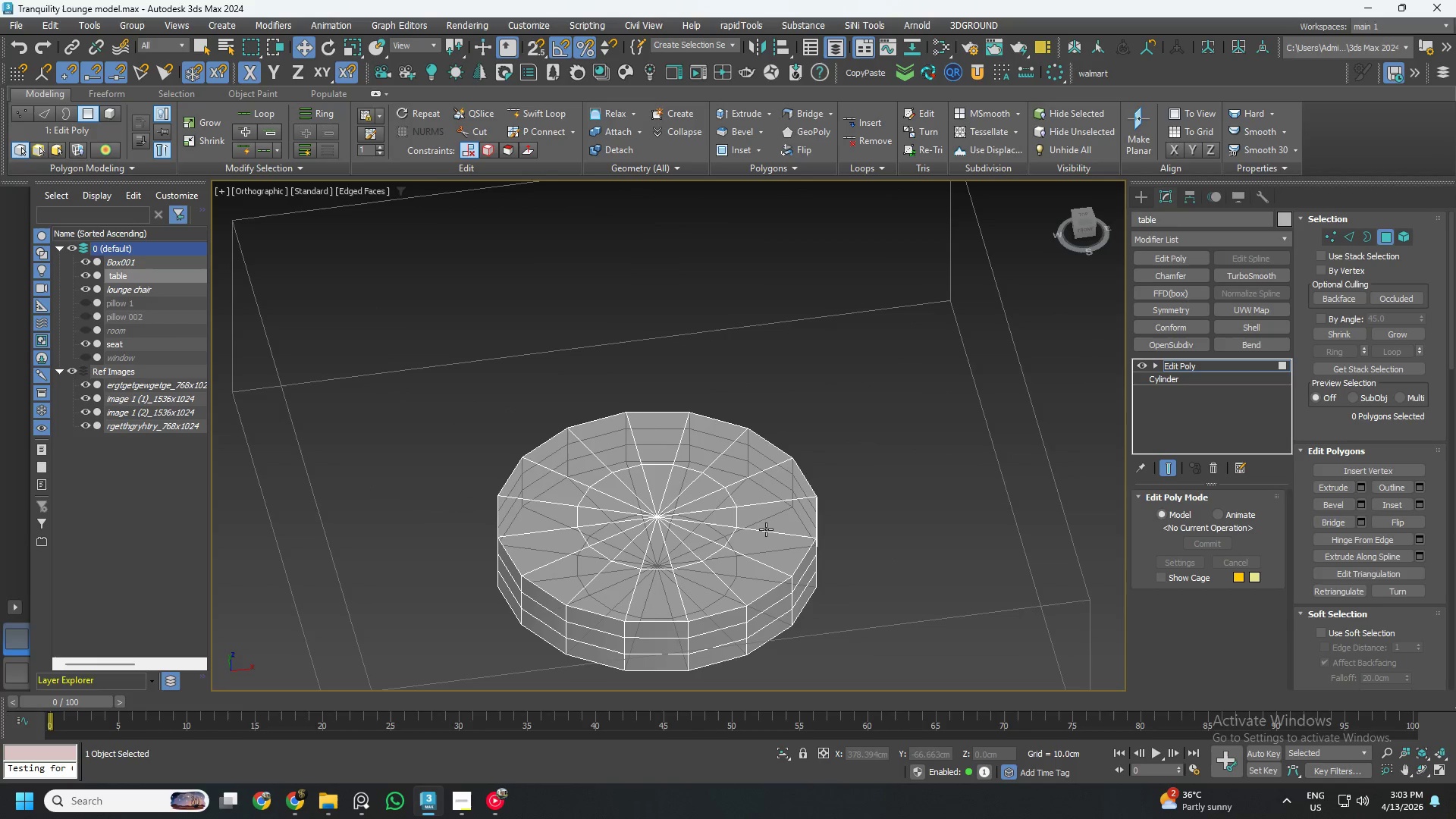 
key(2)
 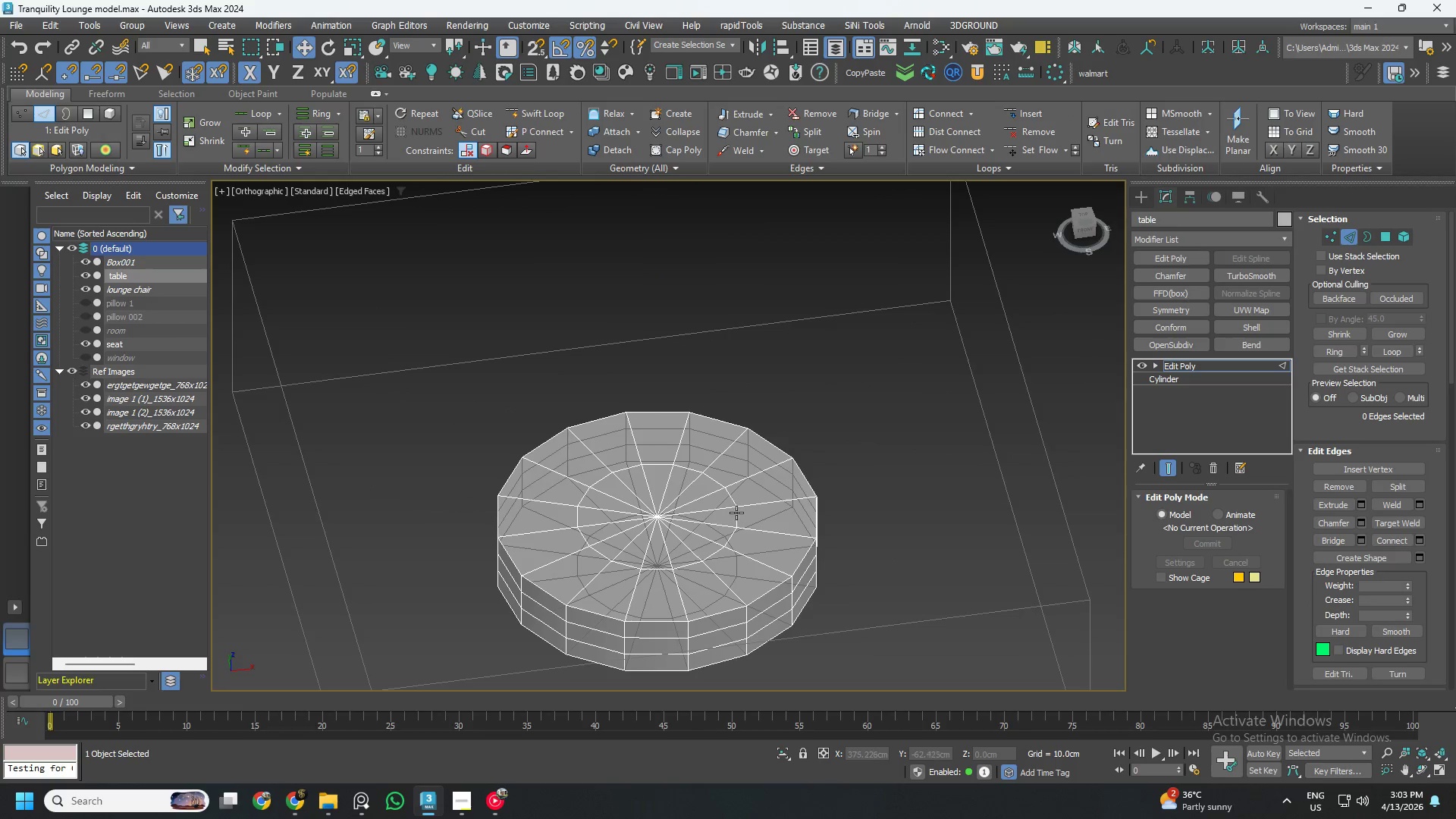 
double_click([736, 513])
 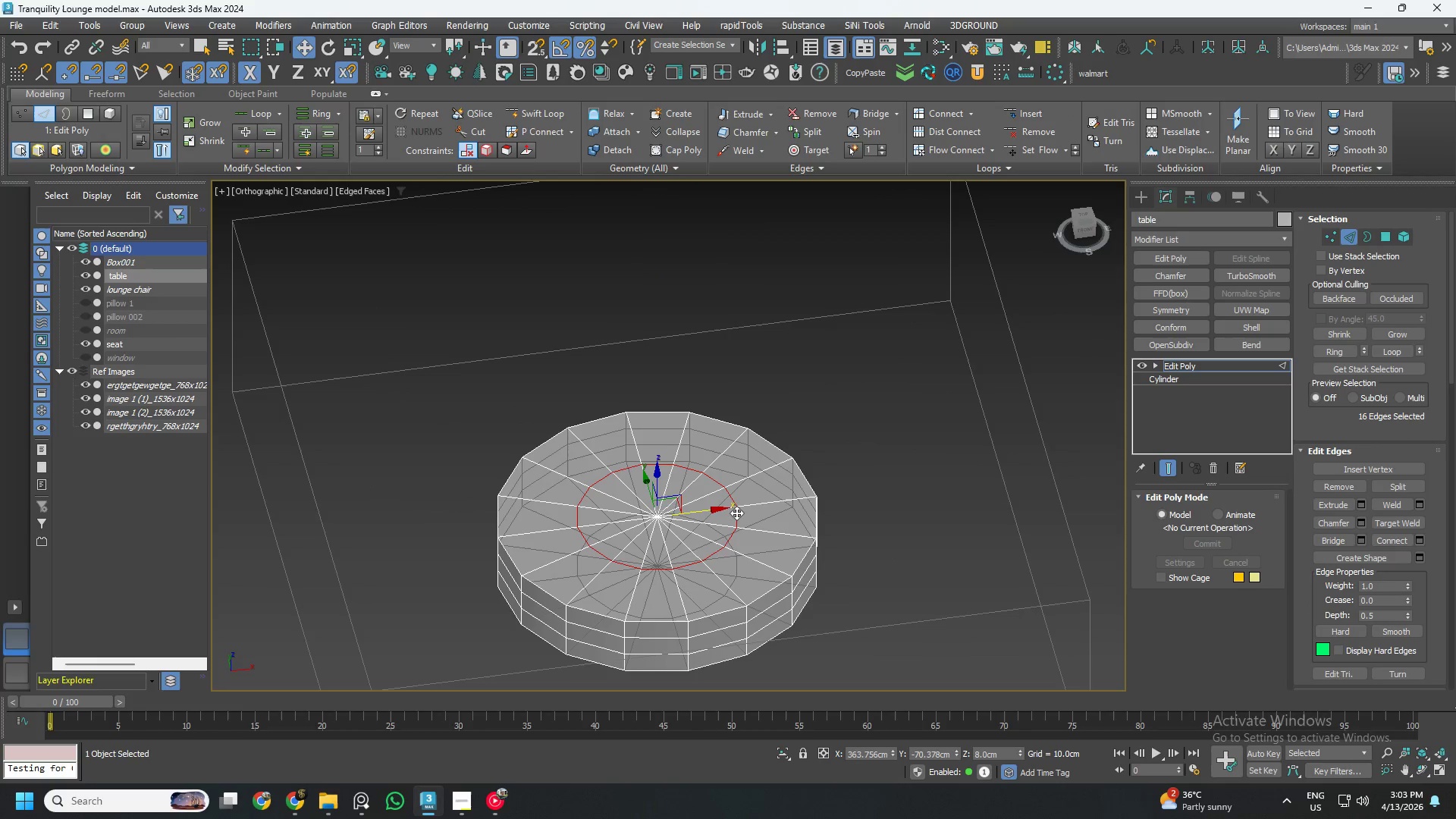 
key(Control+Backspace)
 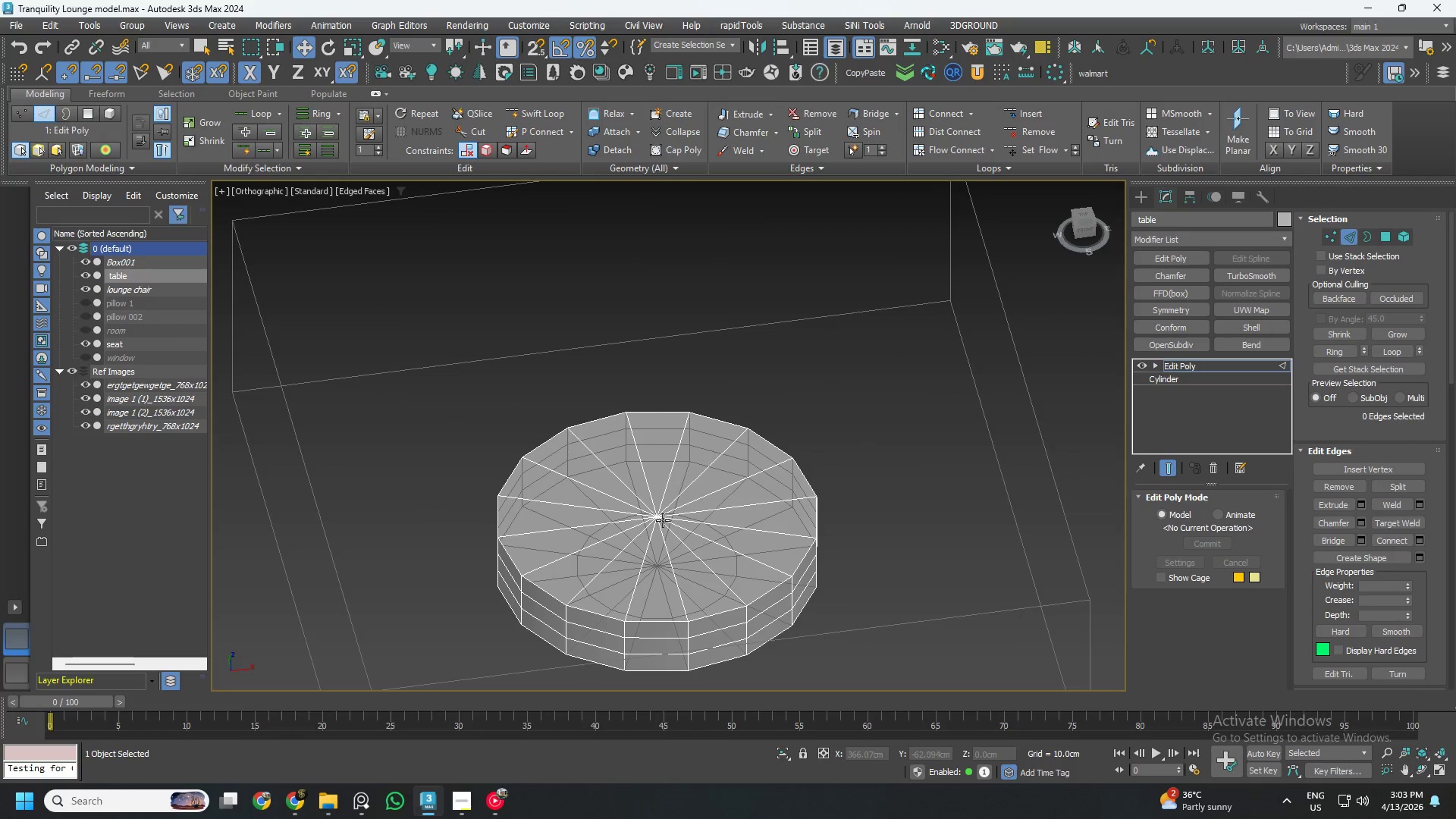 
key(1)
 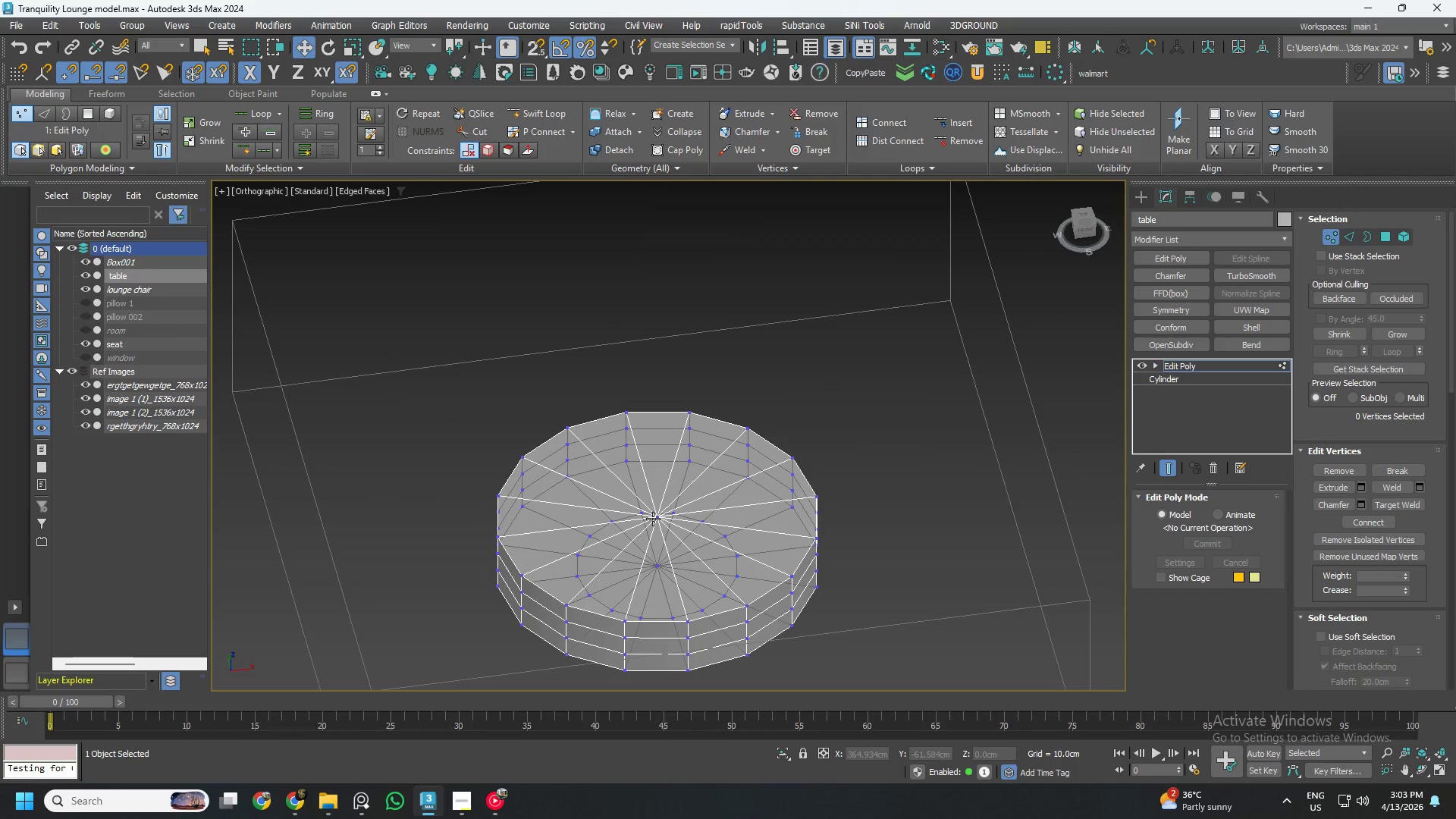 
left_click([653, 519])
 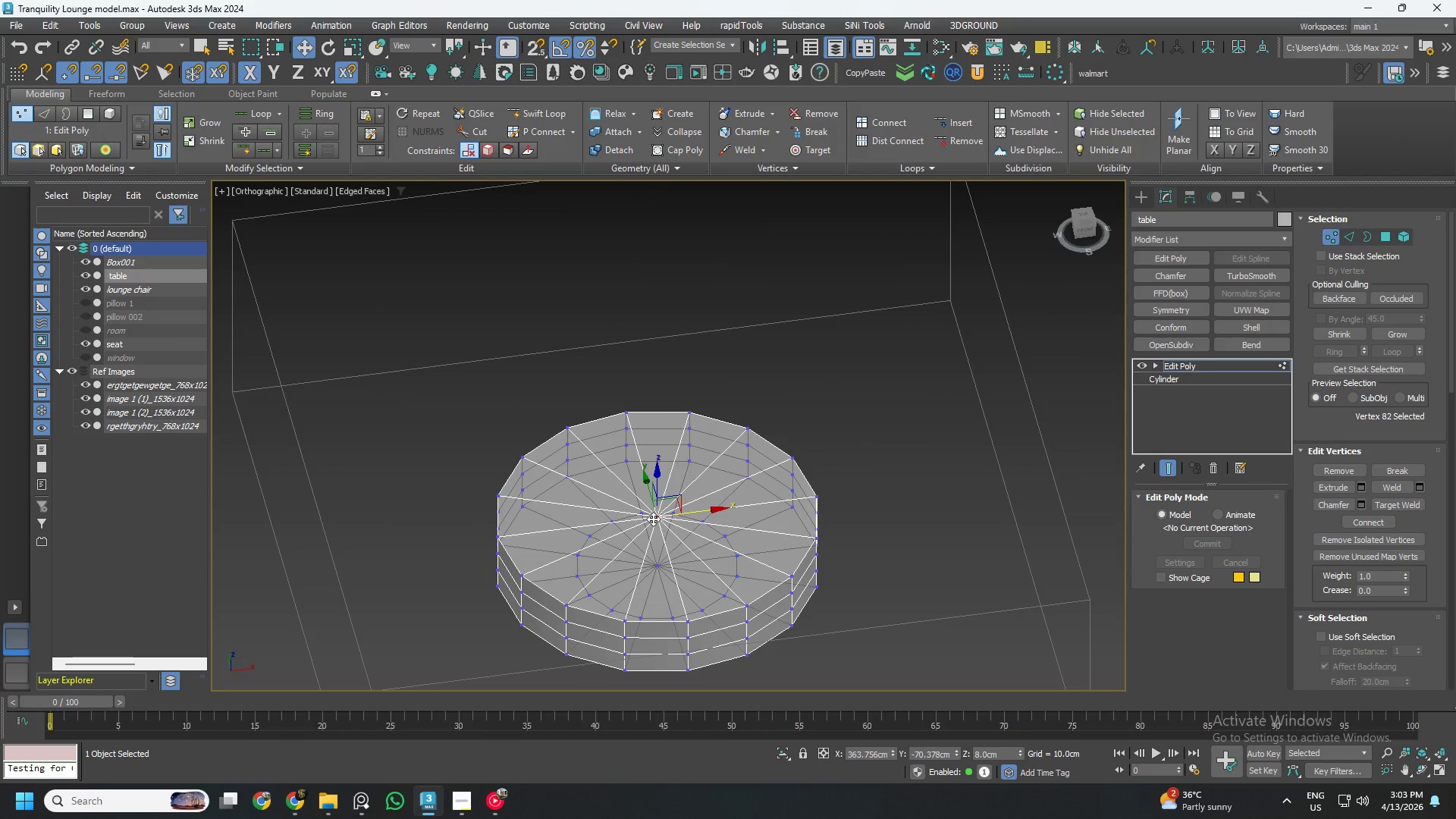 
key(Delete)
 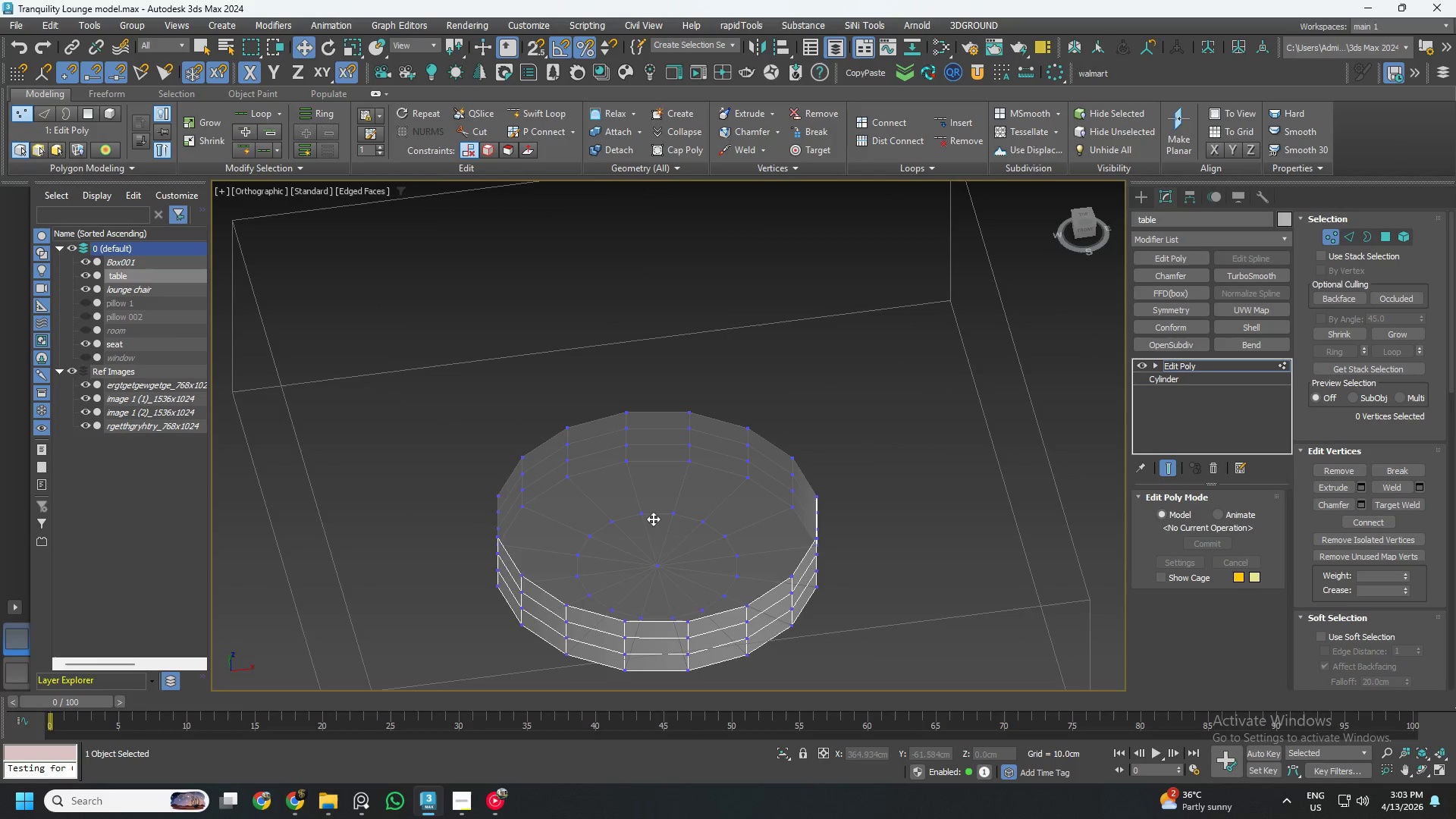 
key(3)
 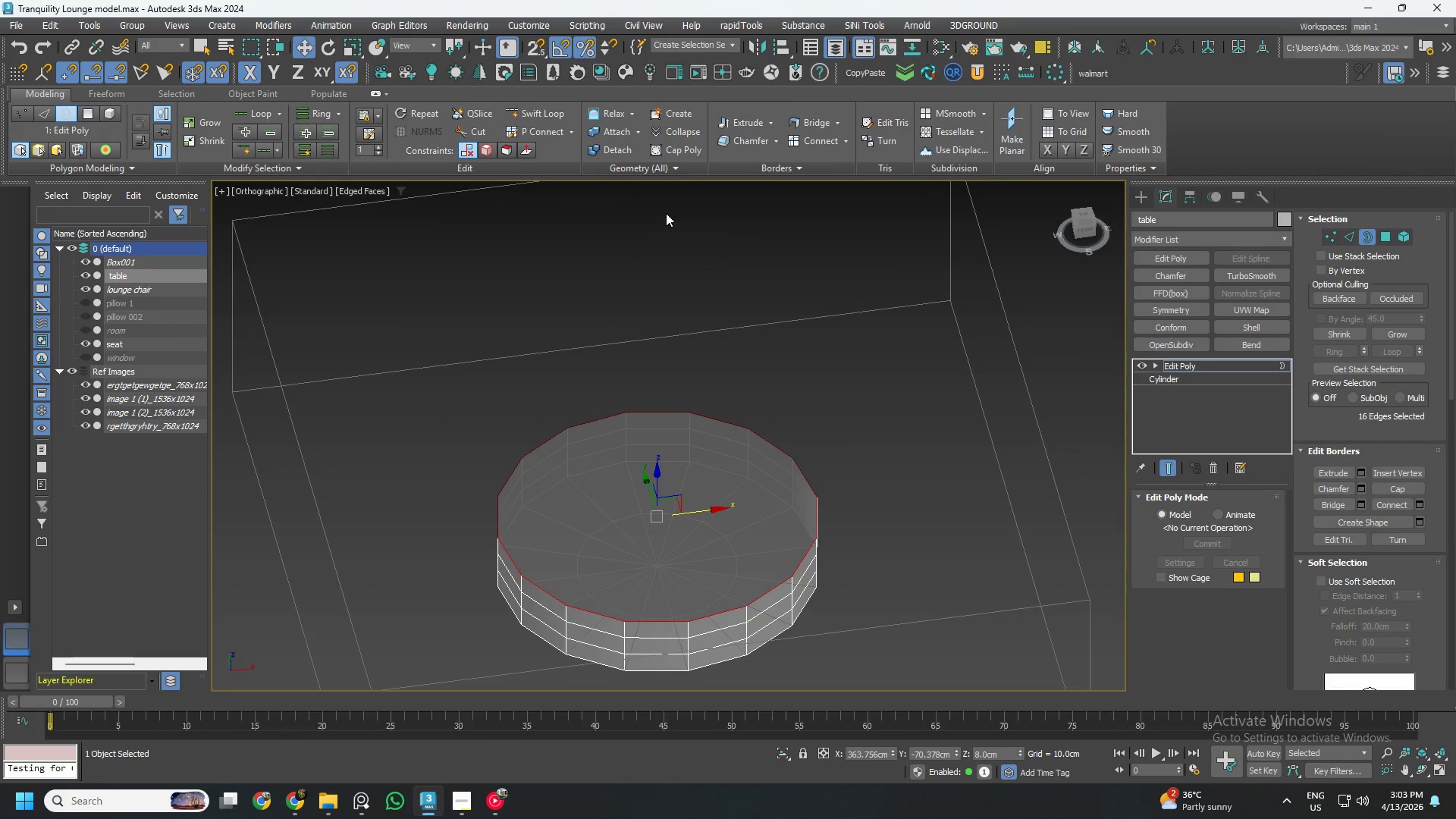 
left_click([676, 149])
 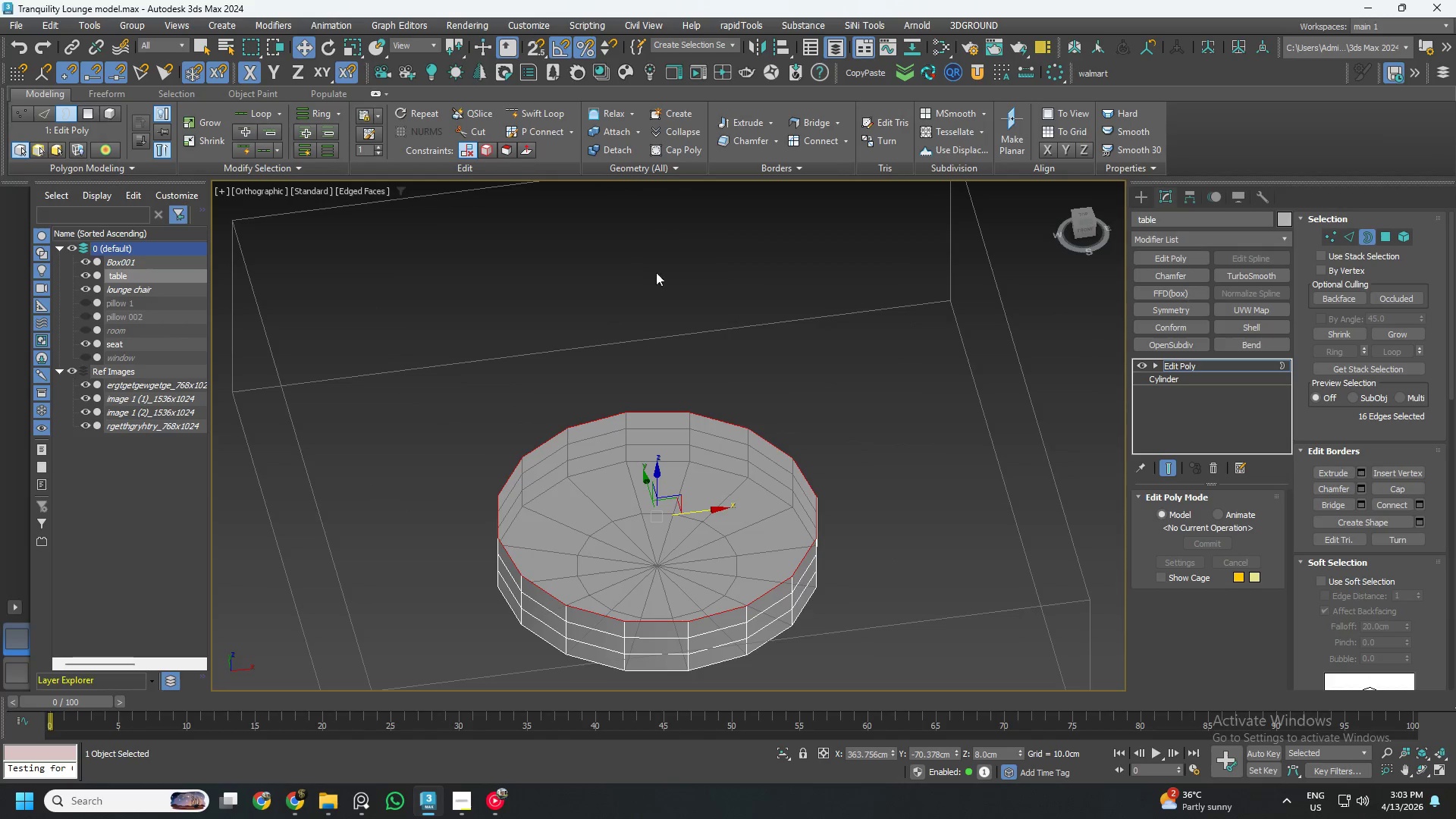 
key(4)
 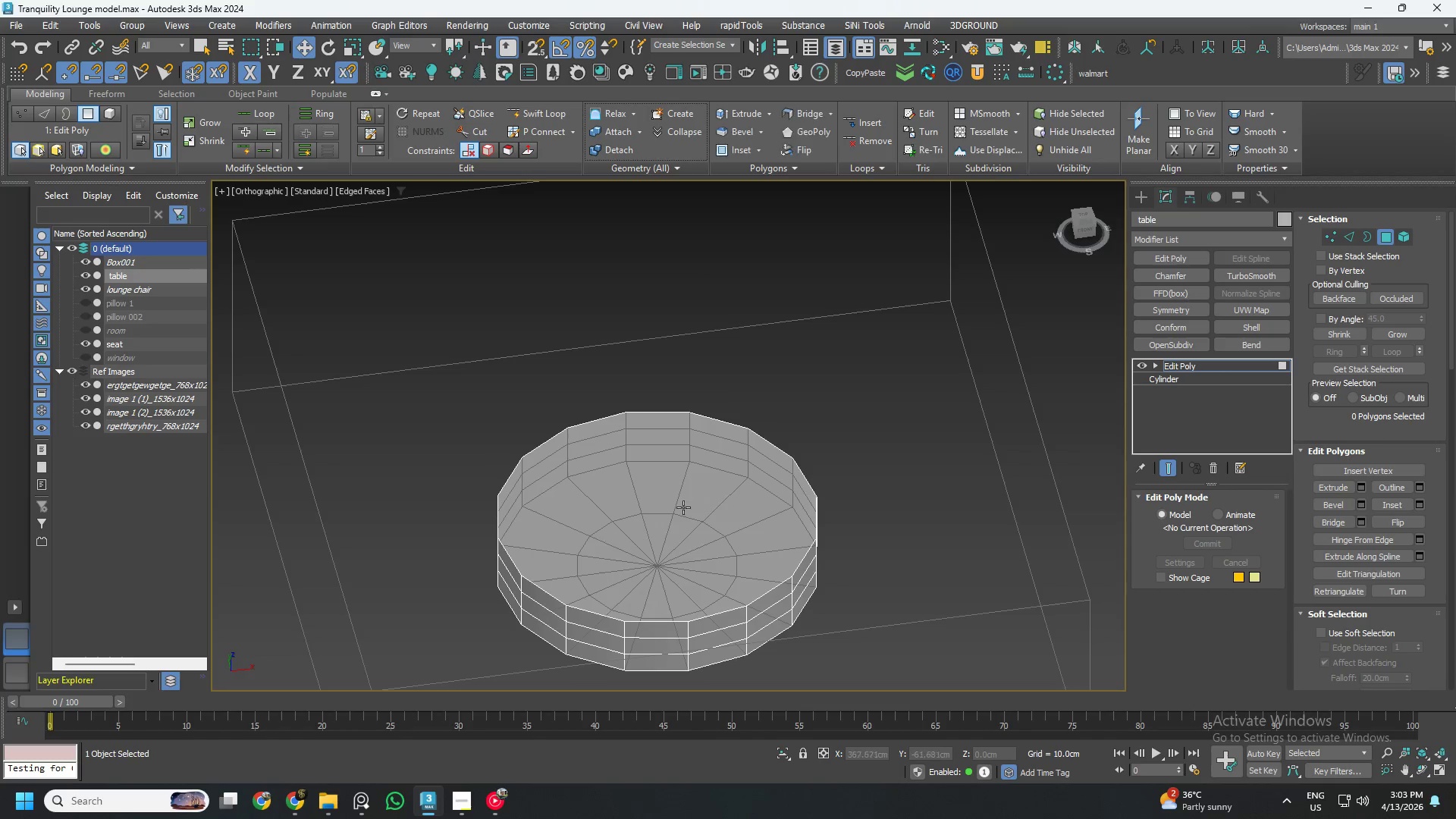 
left_click([692, 494])
 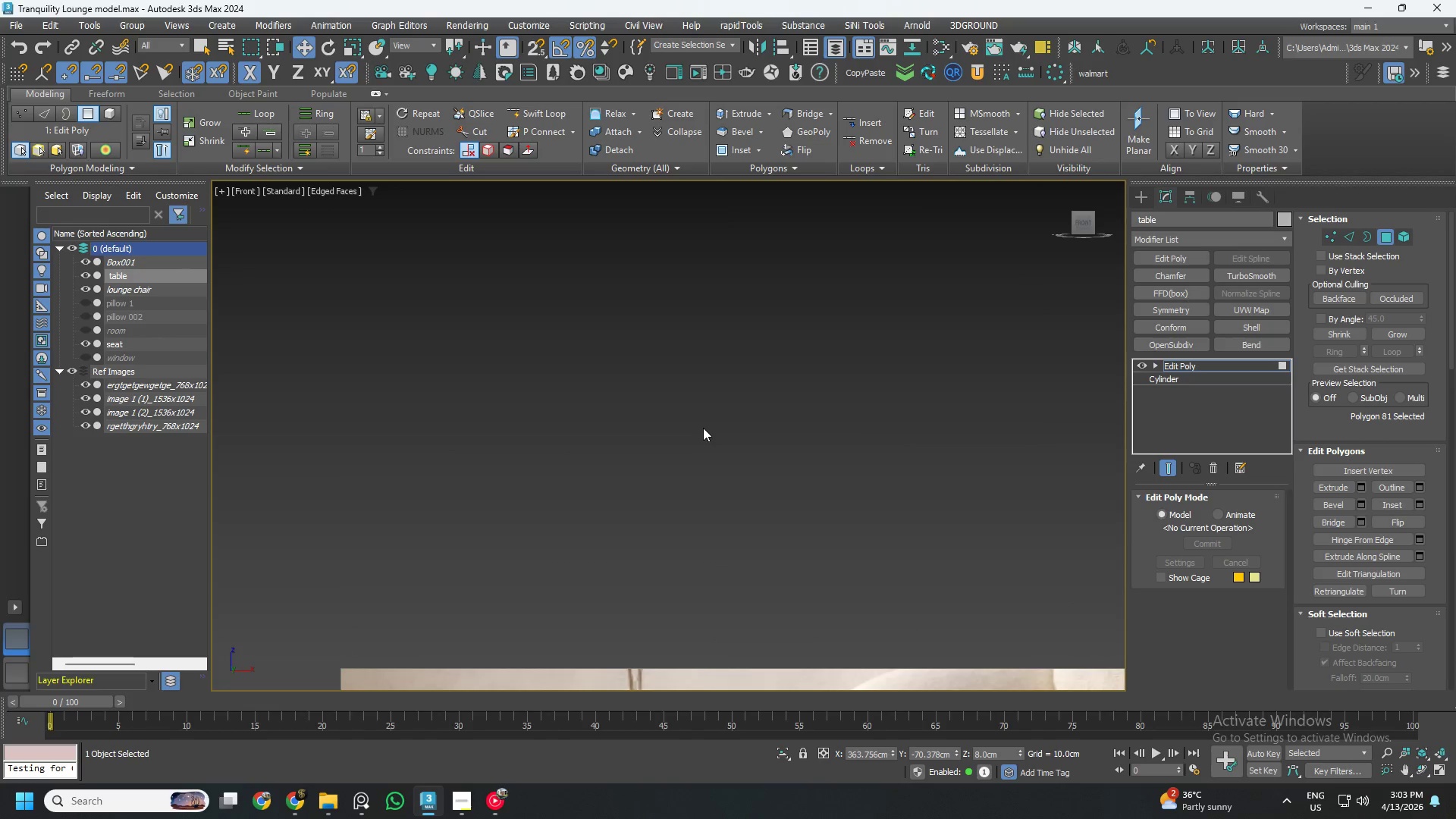 
key(Z)
 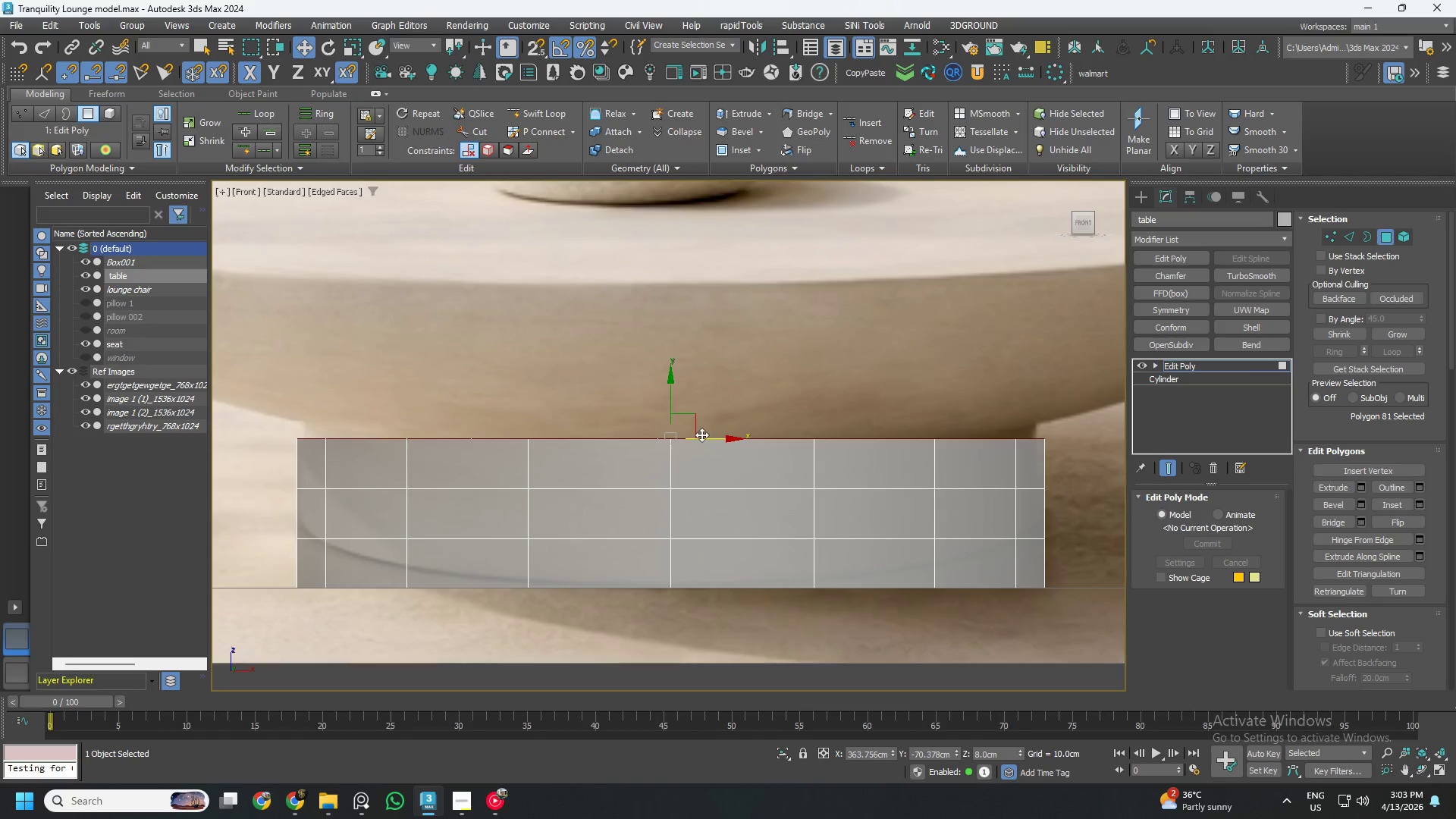 
scroll: coordinate [701, 435], scroll_direction: down, amount: 1.0
 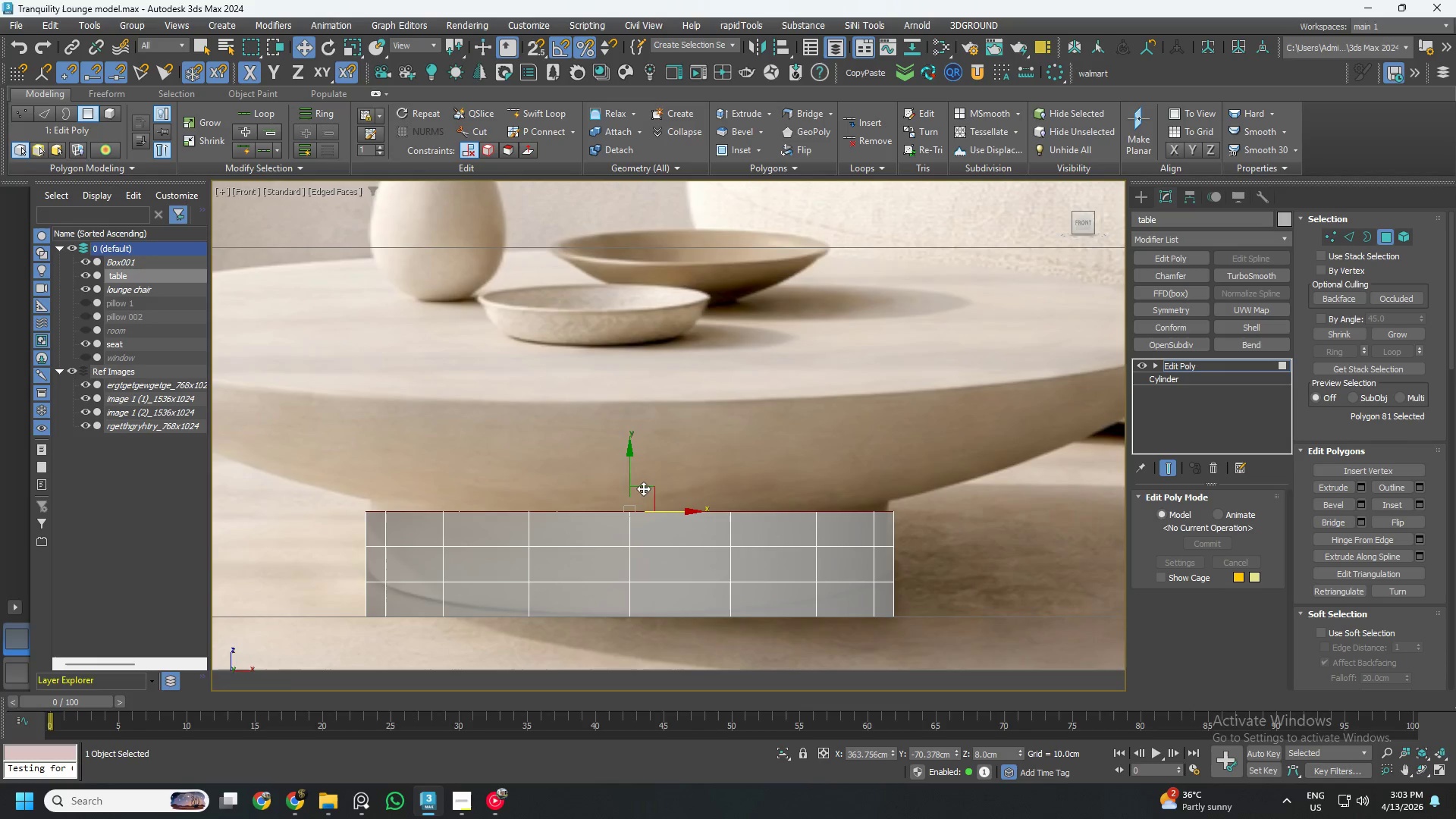 
hold_key(key=CapsLock, duration=0.97)
 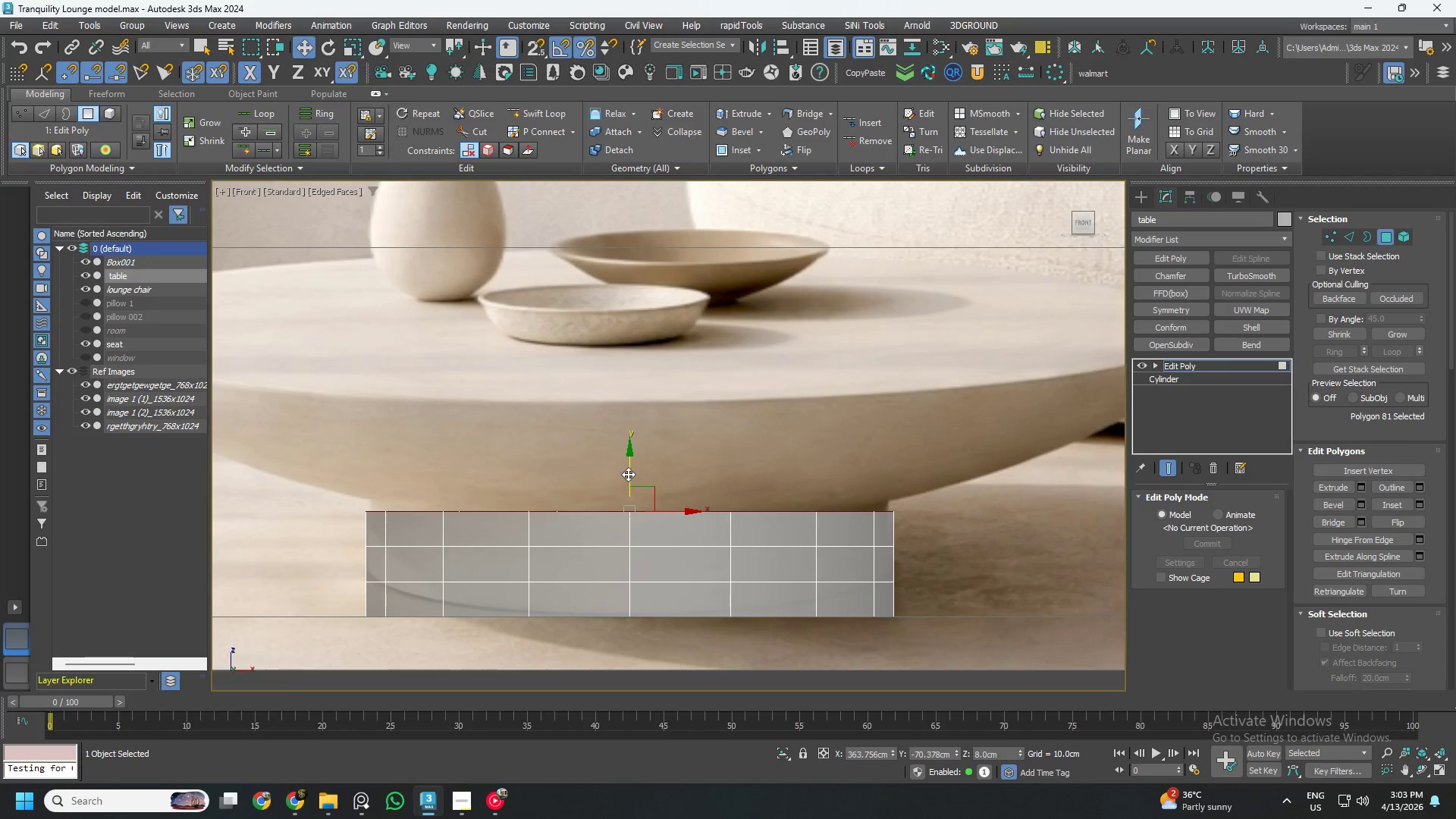 
hold_key(key=CapsLock, duration=30.0)
 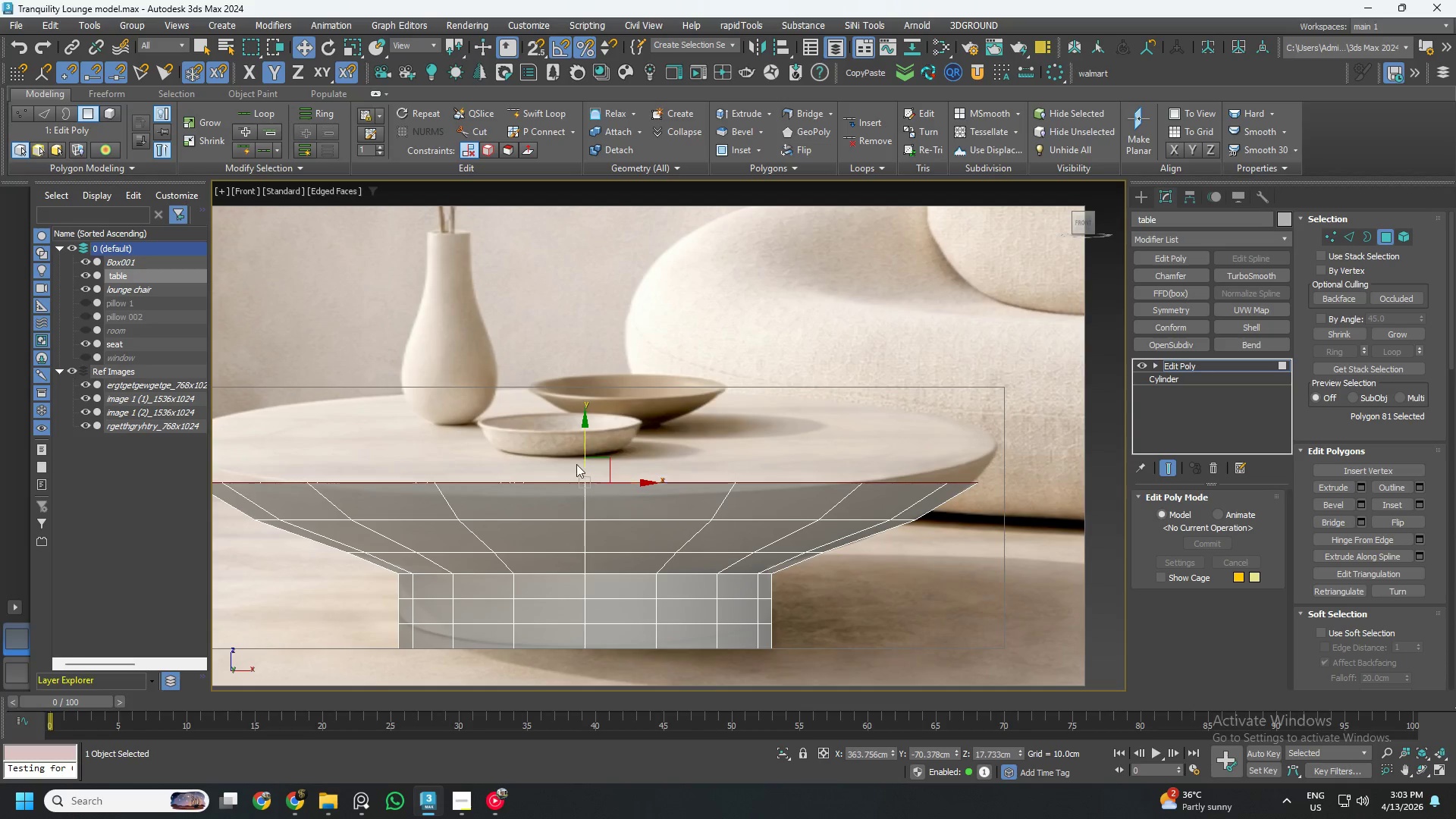 
hold_key(key=ShiftLeft, duration=1.5)
left_click_drag(start_coordinate=[628, 474], to_coordinate=[629, 444])
 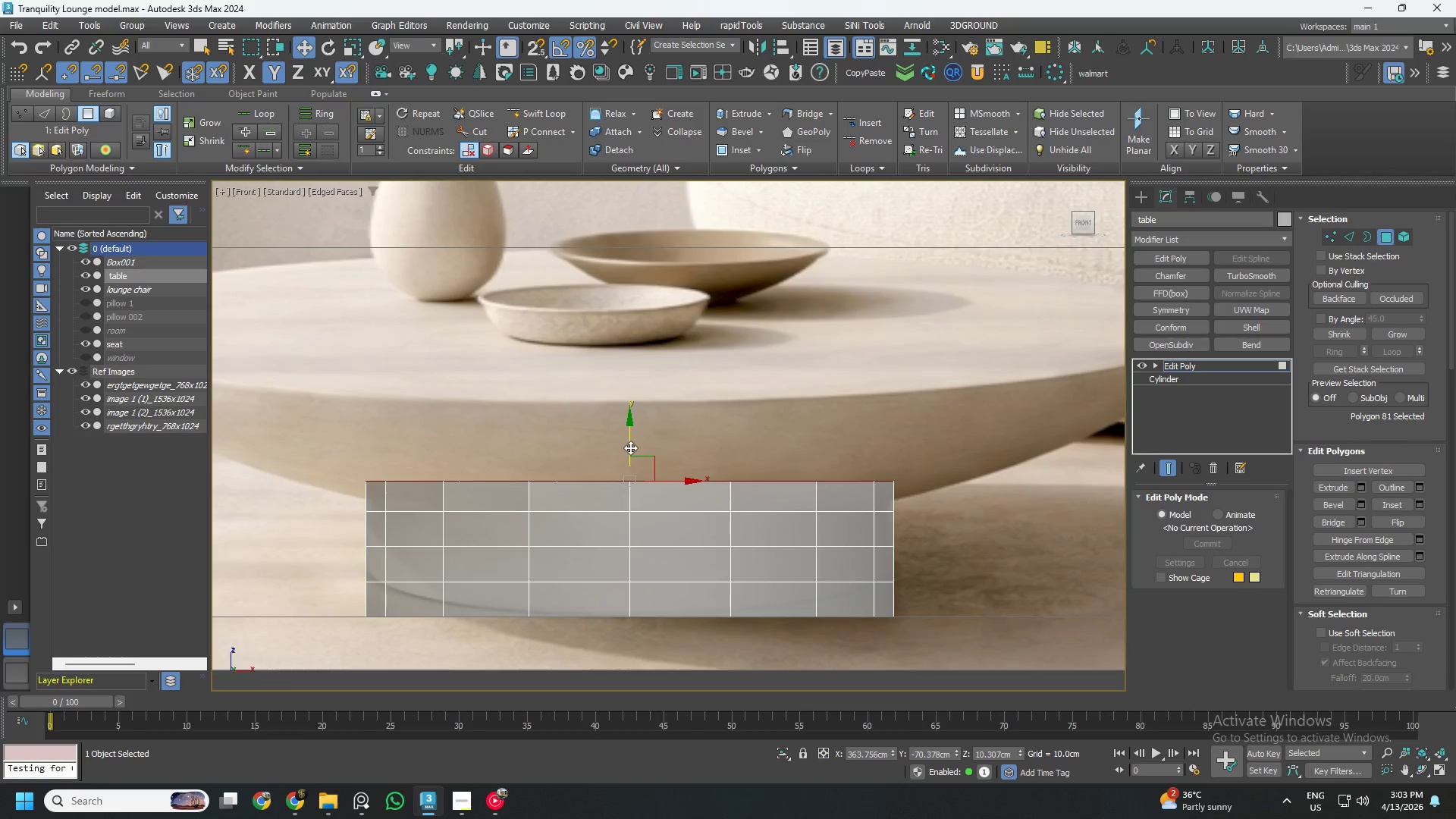 
hold_key(key=ShiftLeft, duration=0.45)
 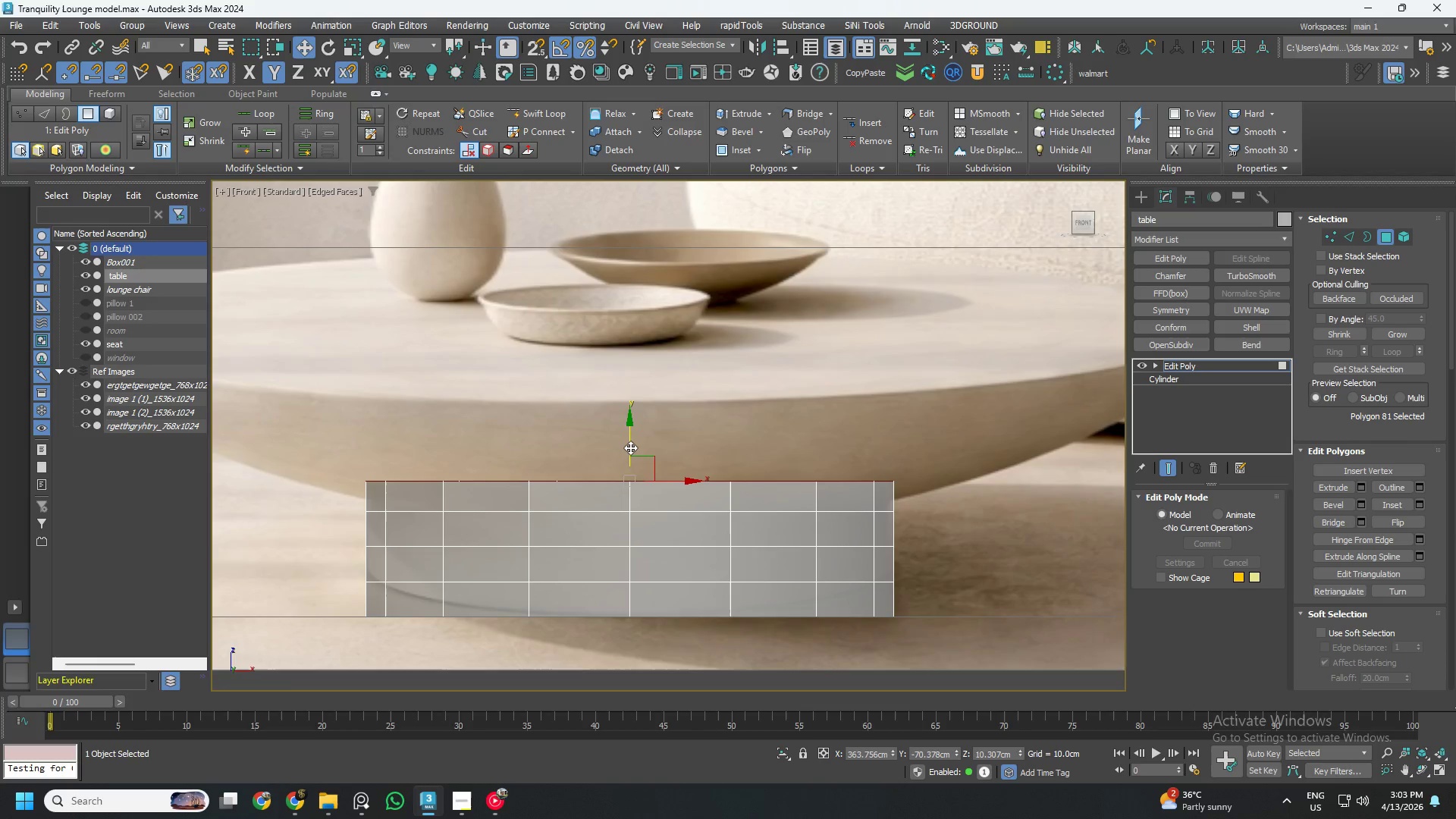 
key(R)
 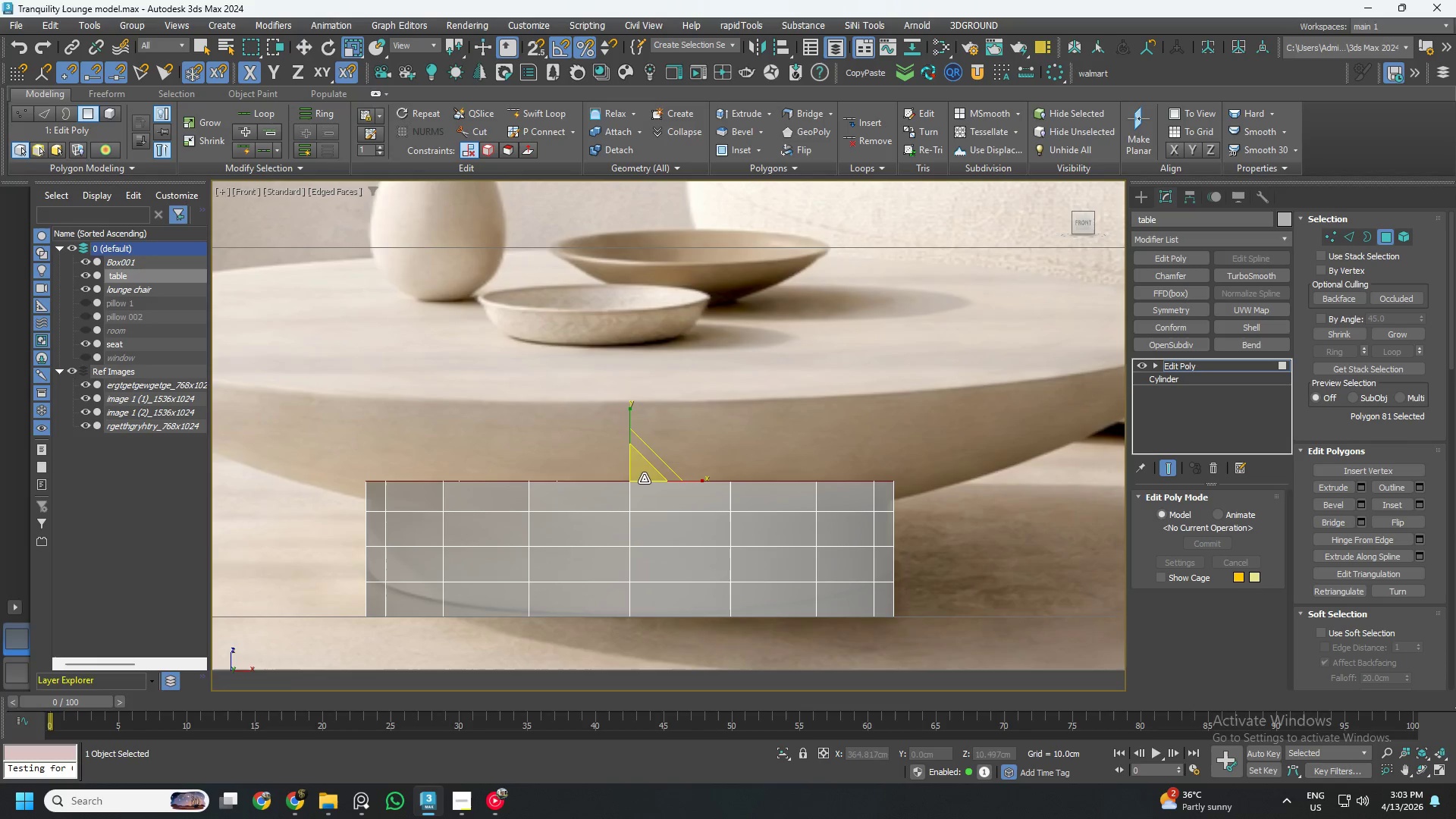 
left_click_drag(start_coordinate=[643, 471], to_coordinate=[639, 449])
 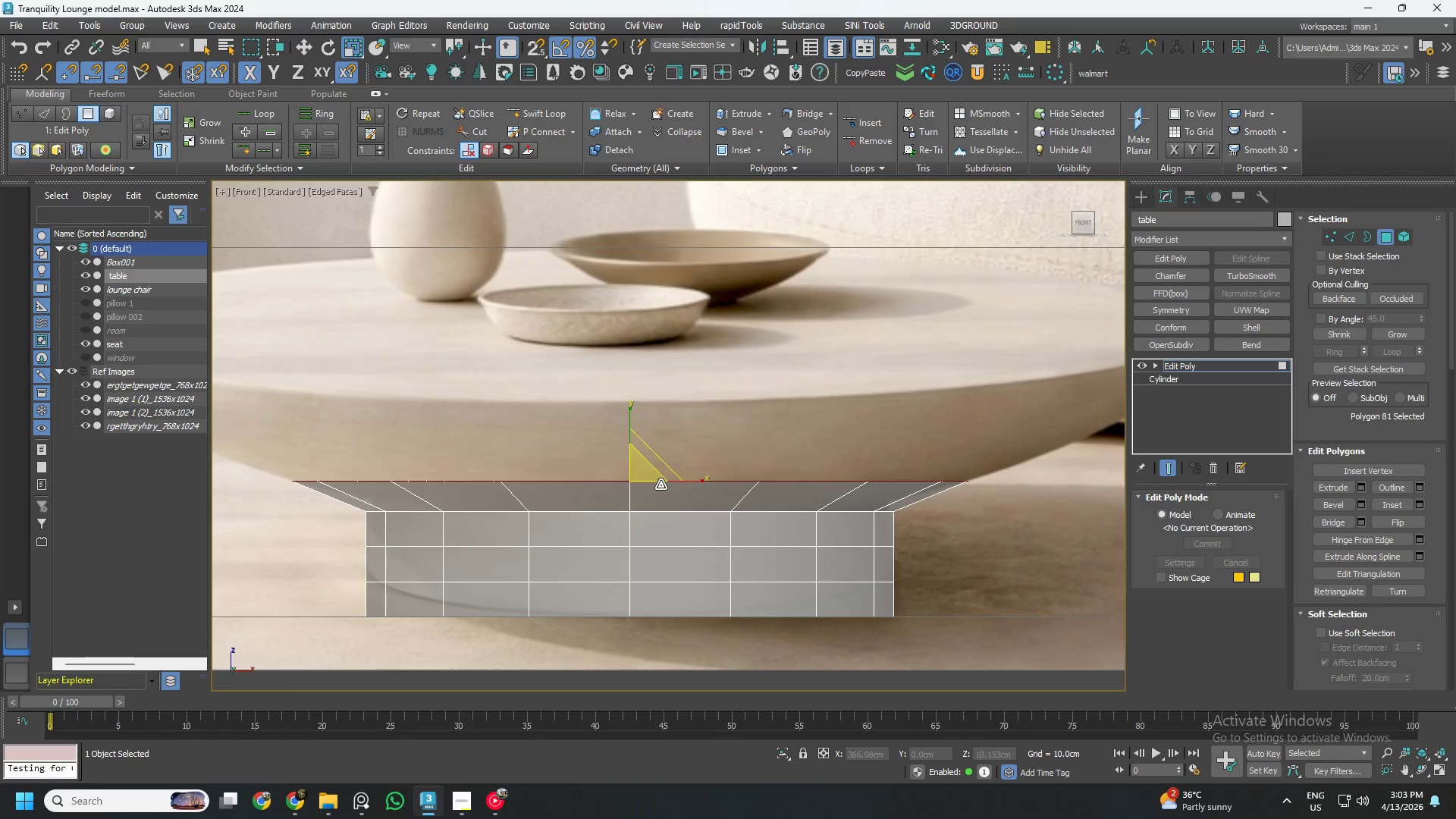 
scroll: coordinate [661, 485], scroll_direction: down, amount: 1.0
 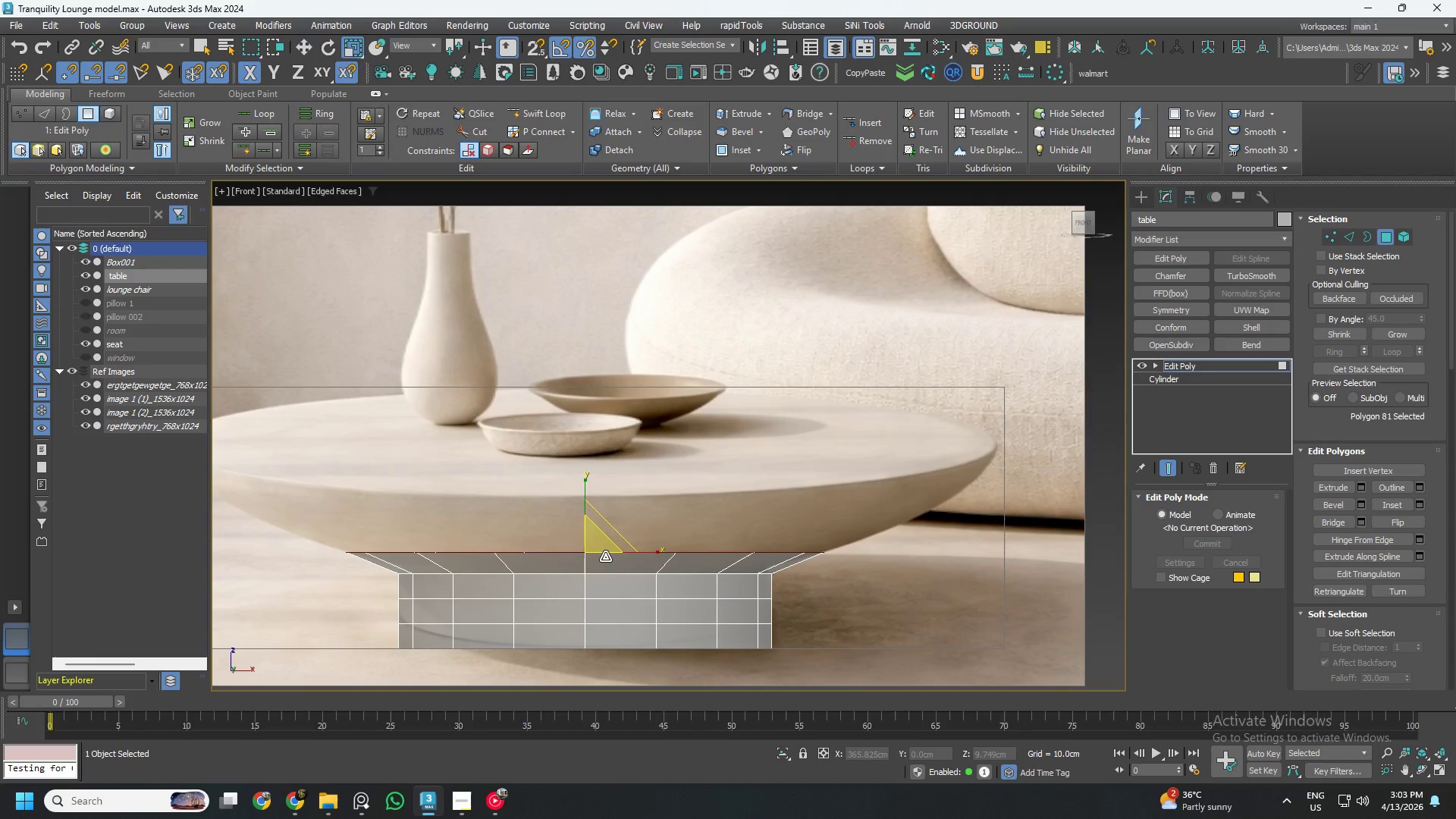 
key(W)
 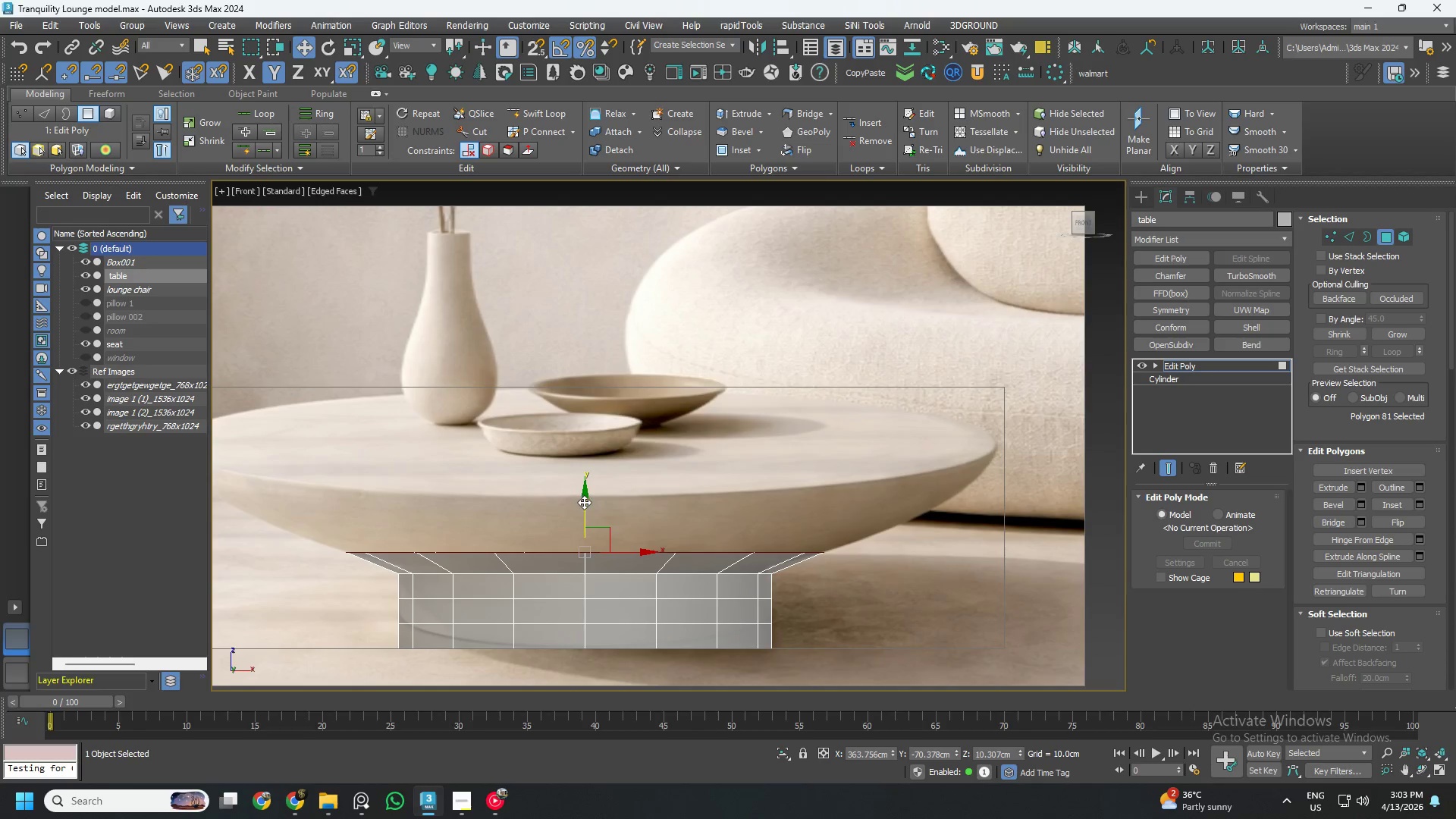 
hold_key(key=ShiftLeft, duration=1.5)
left_click_drag(start_coordinate=[585, 503], to_coordinate=[578, 471])
 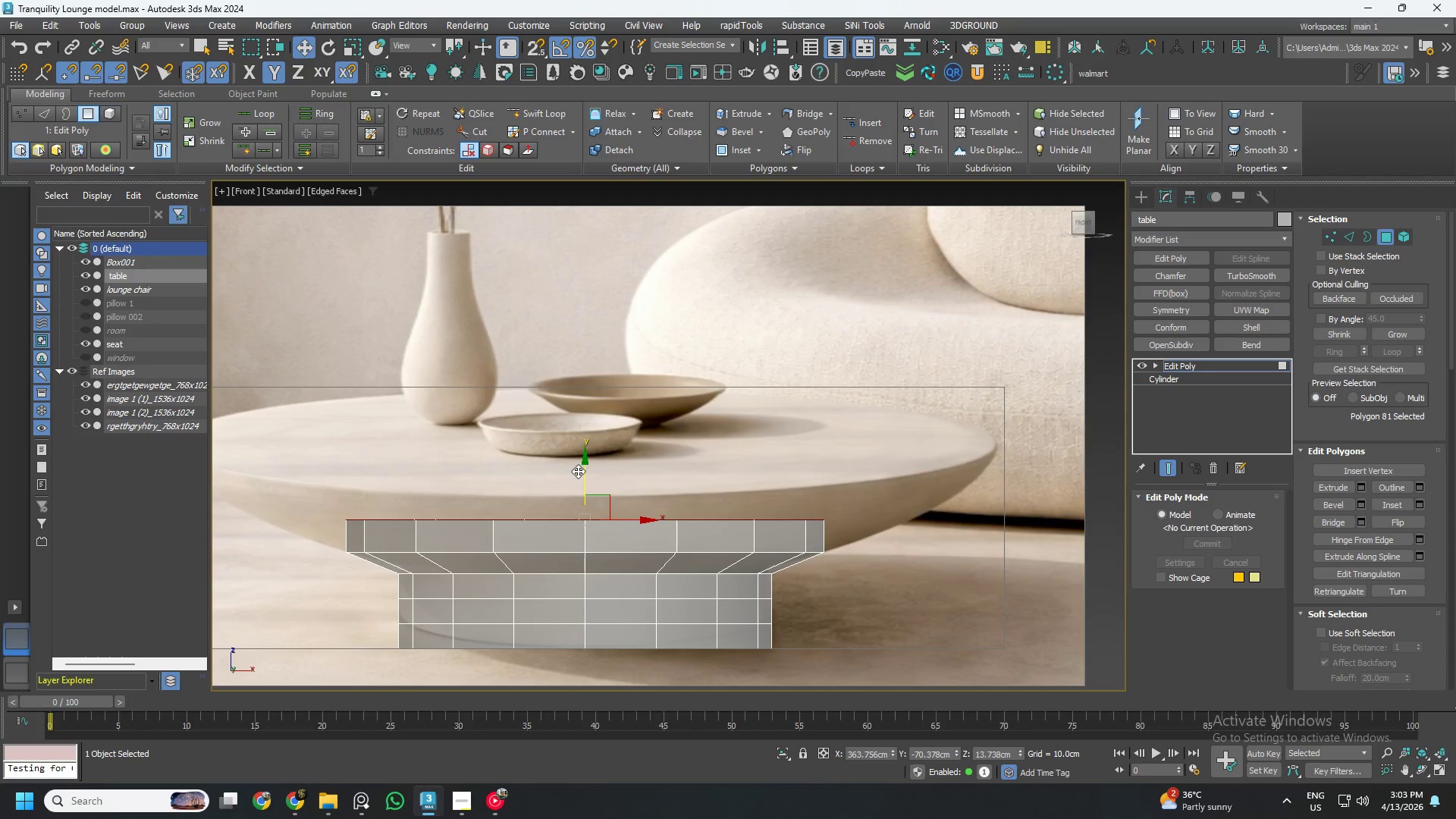 
key(Shift+ShiftLeft)
 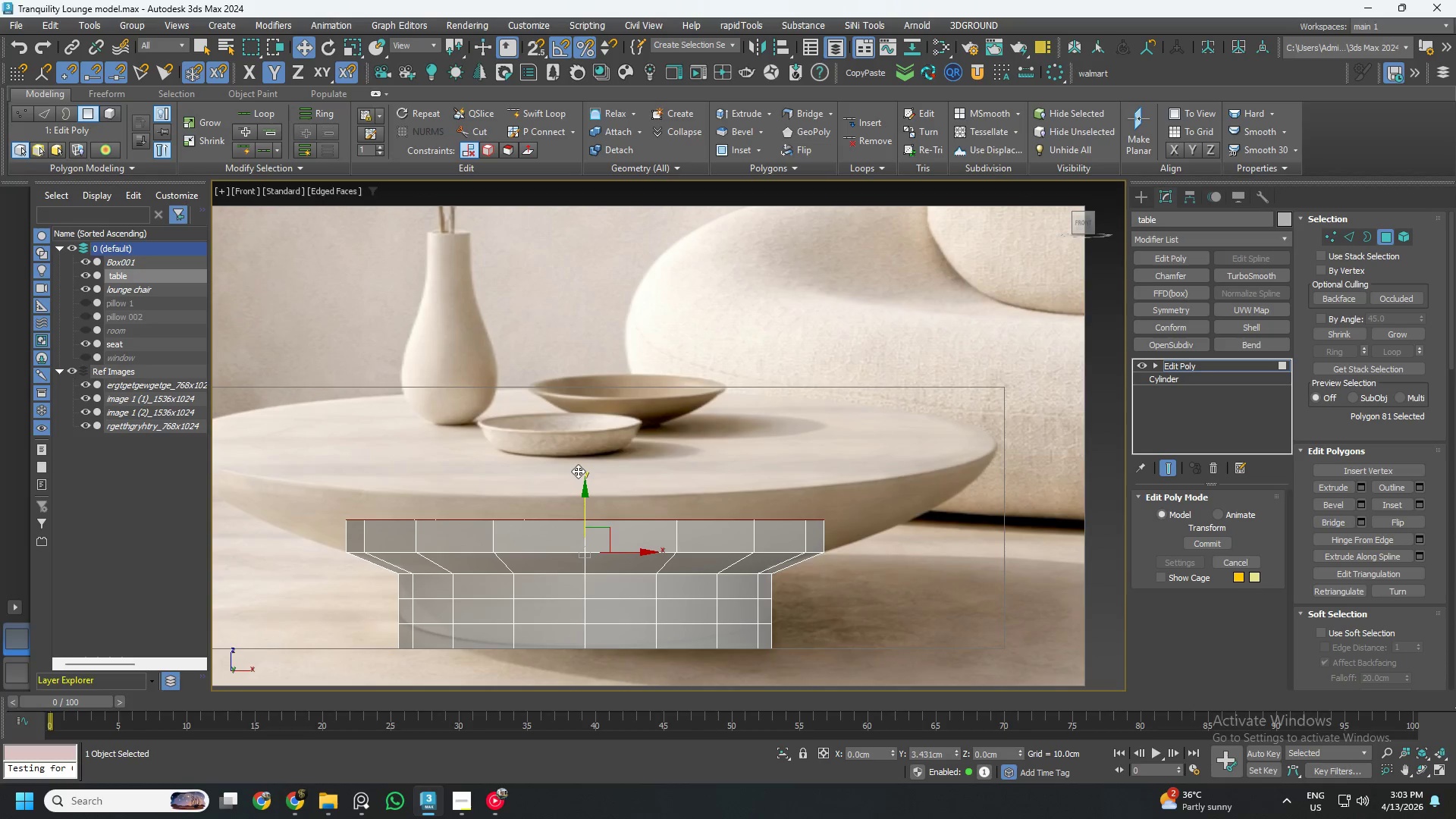 
key(Shift+ShiftLeft)
 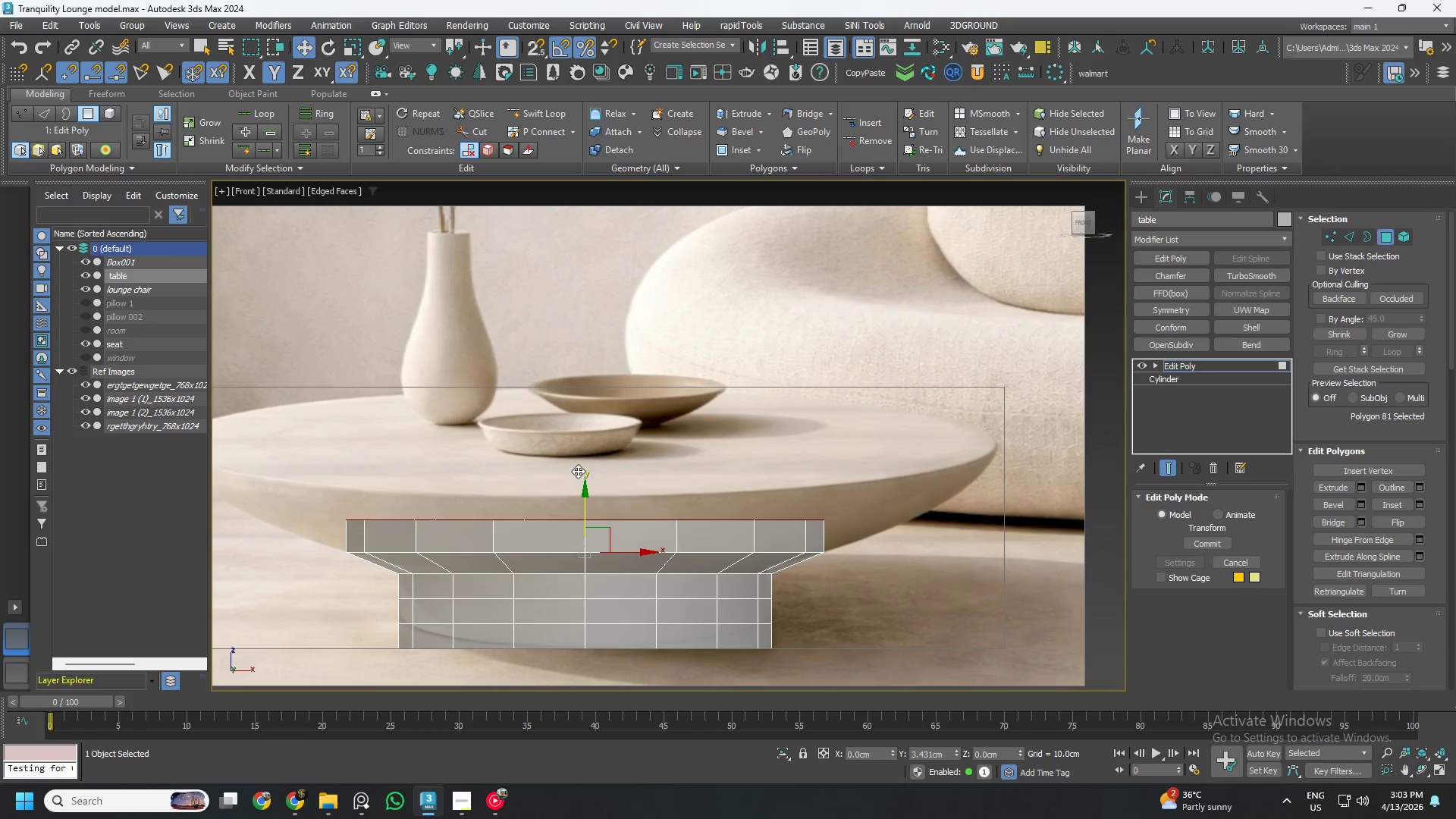 
key(Shift+ShiftLeft)
 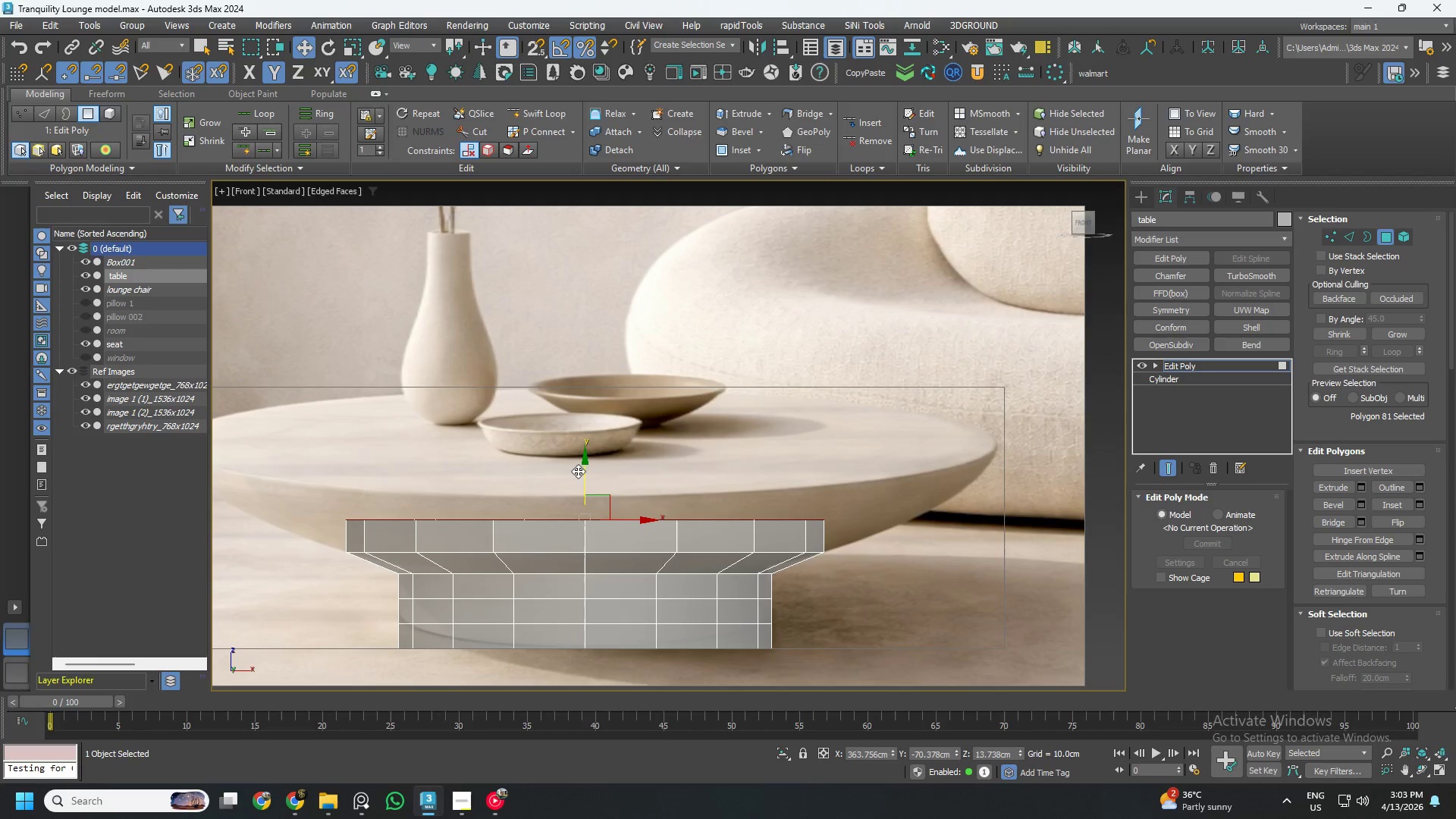 
key(R)
 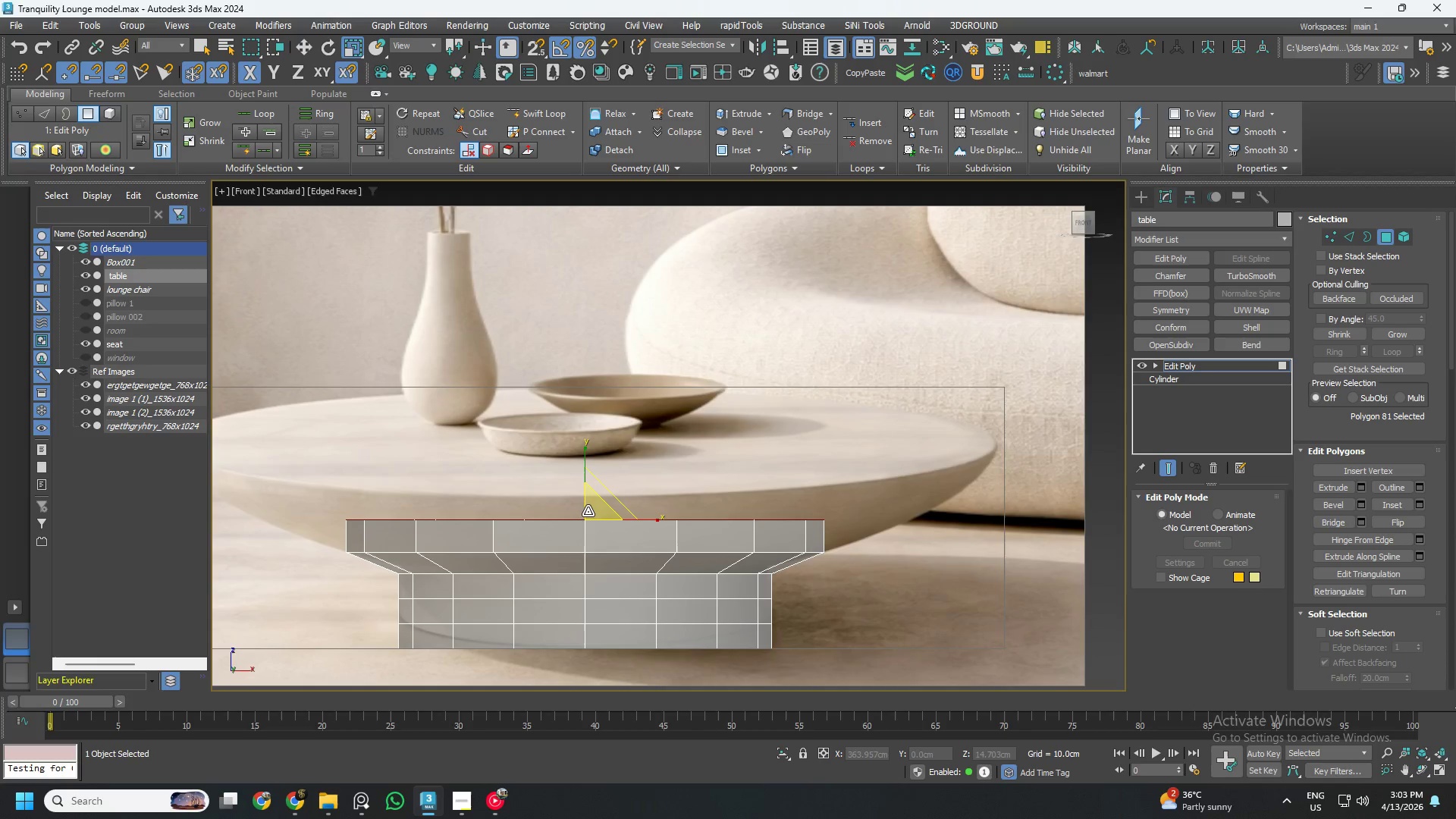 
left_click_drag(start_coordinate=[589, 511], to_coordinate=[592, 482])
 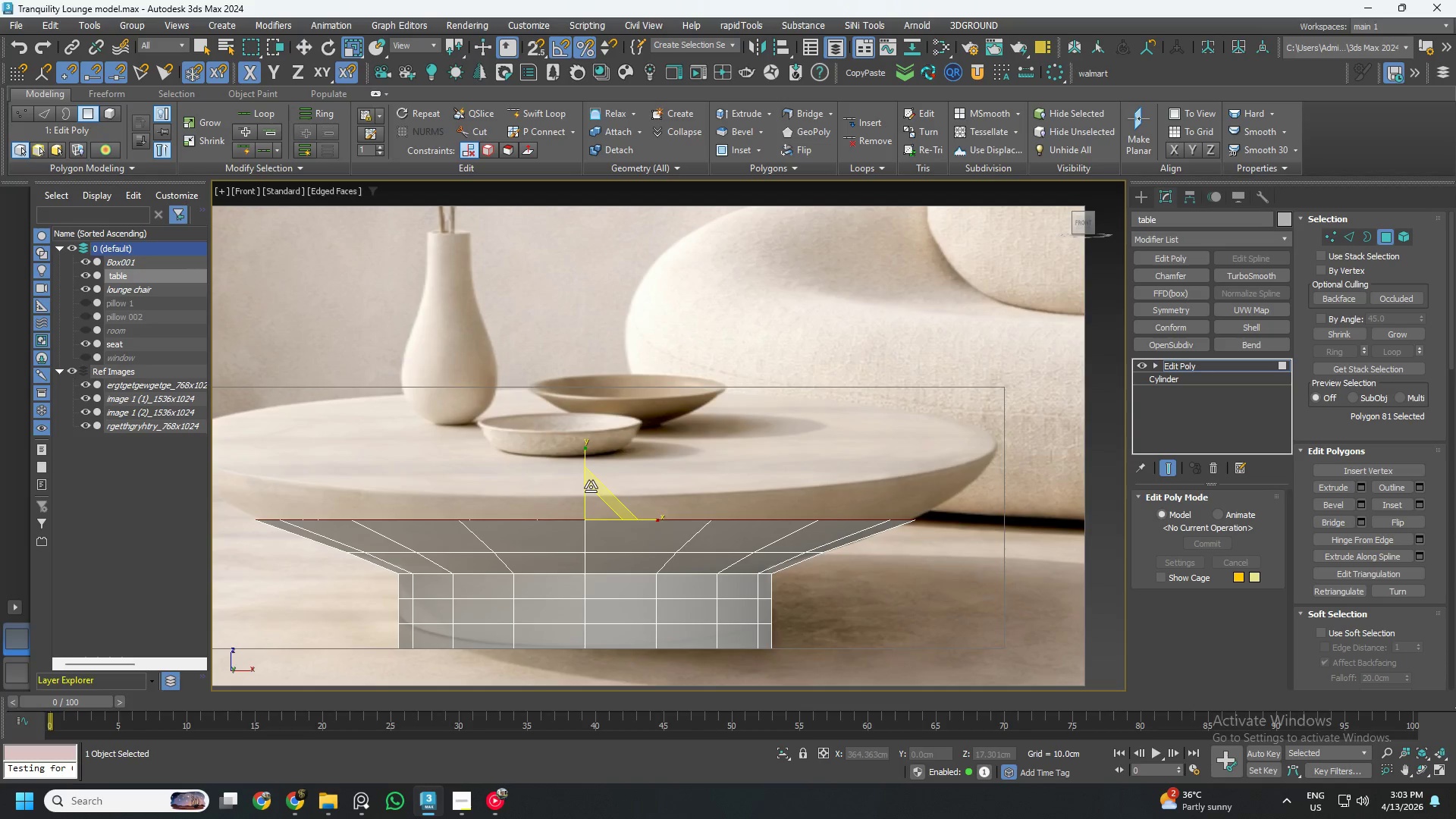 
key(W)
 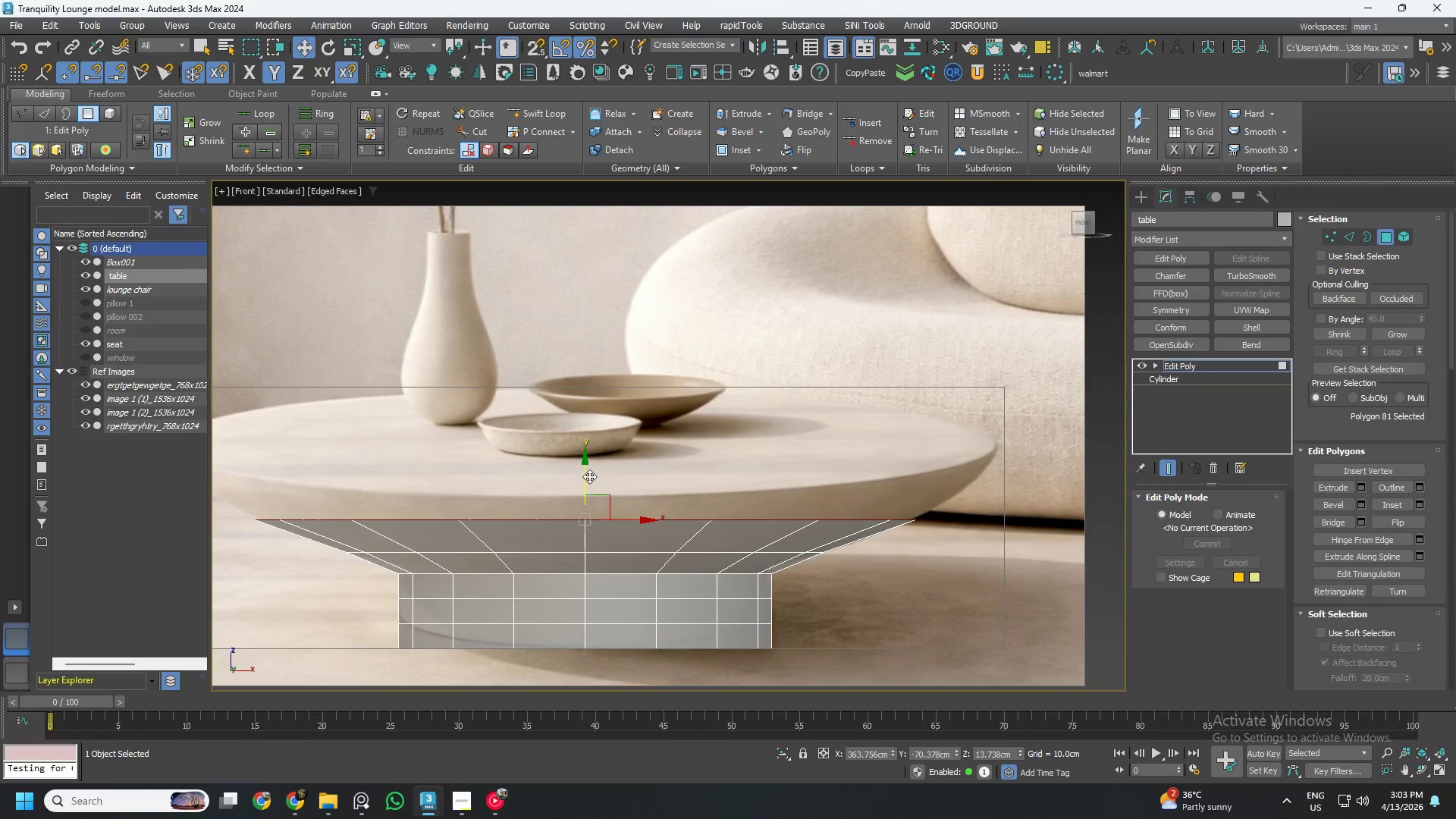 
hold_key(key=ShiftLeft, duration=1.52)
left_click_drag(start_coordinate=[585, 475], to_coordinate=[586, 438])
 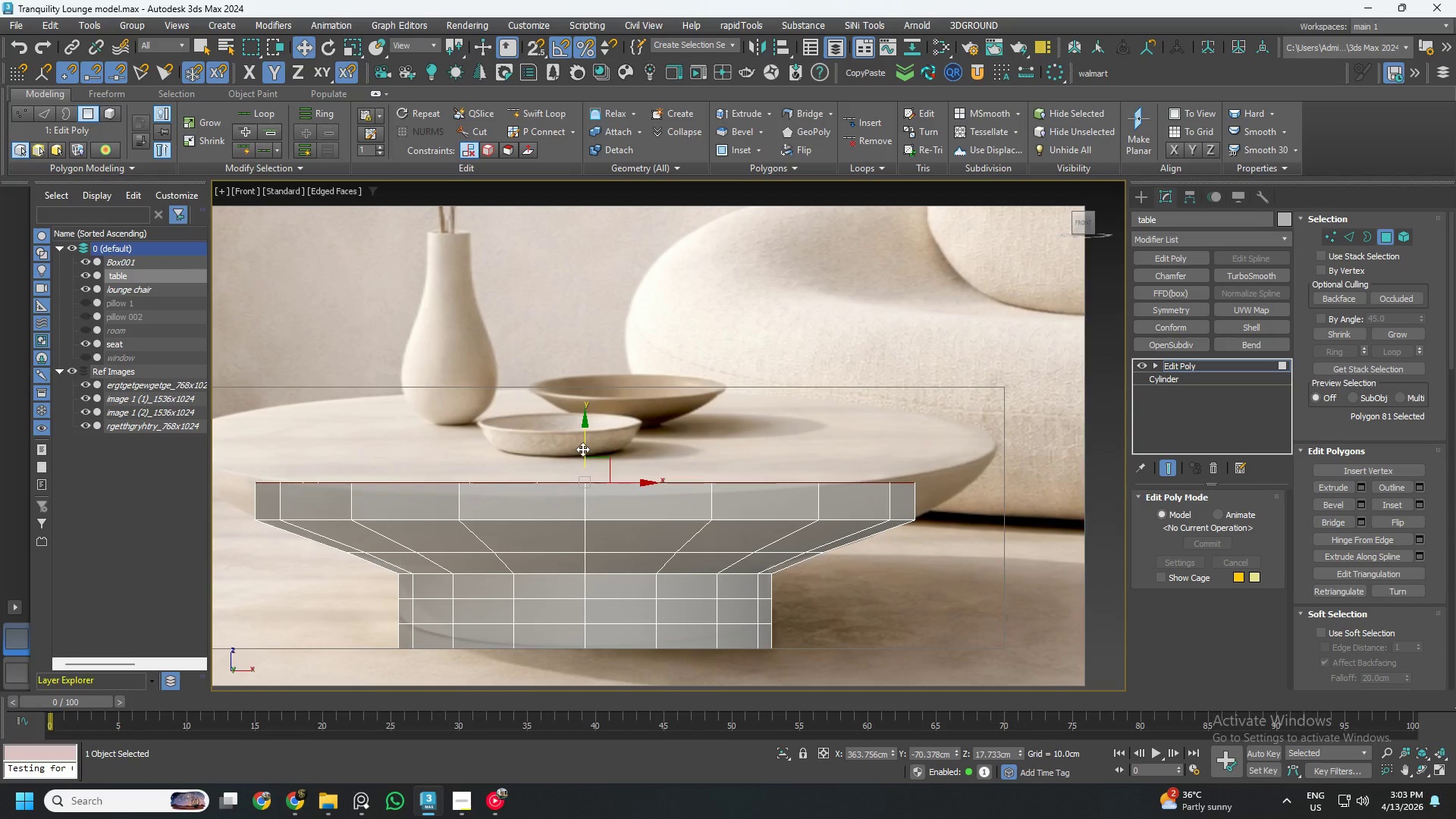 
hold_key(key=ShiftLeft, duration=1.5)
 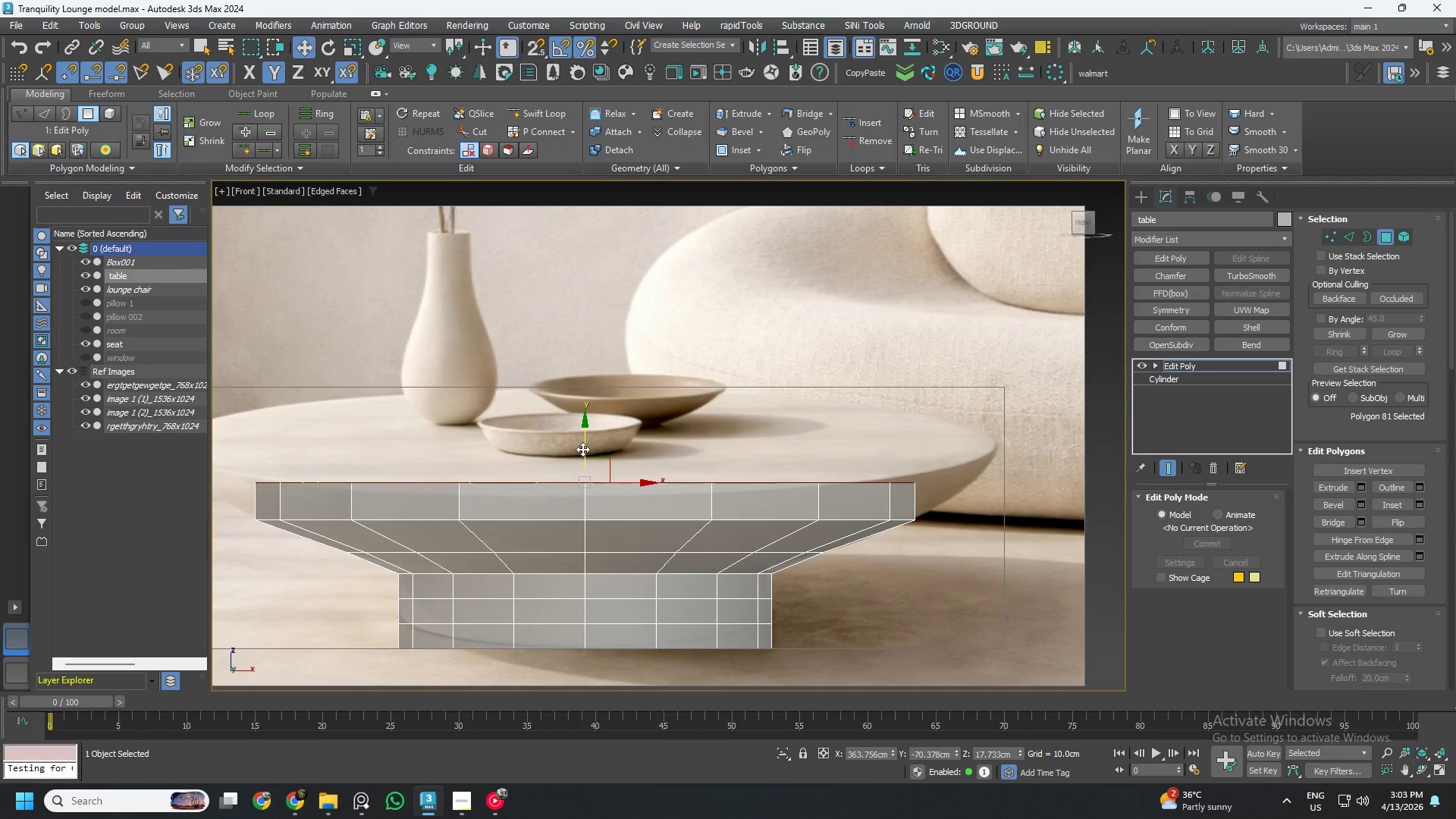 
key(R)
 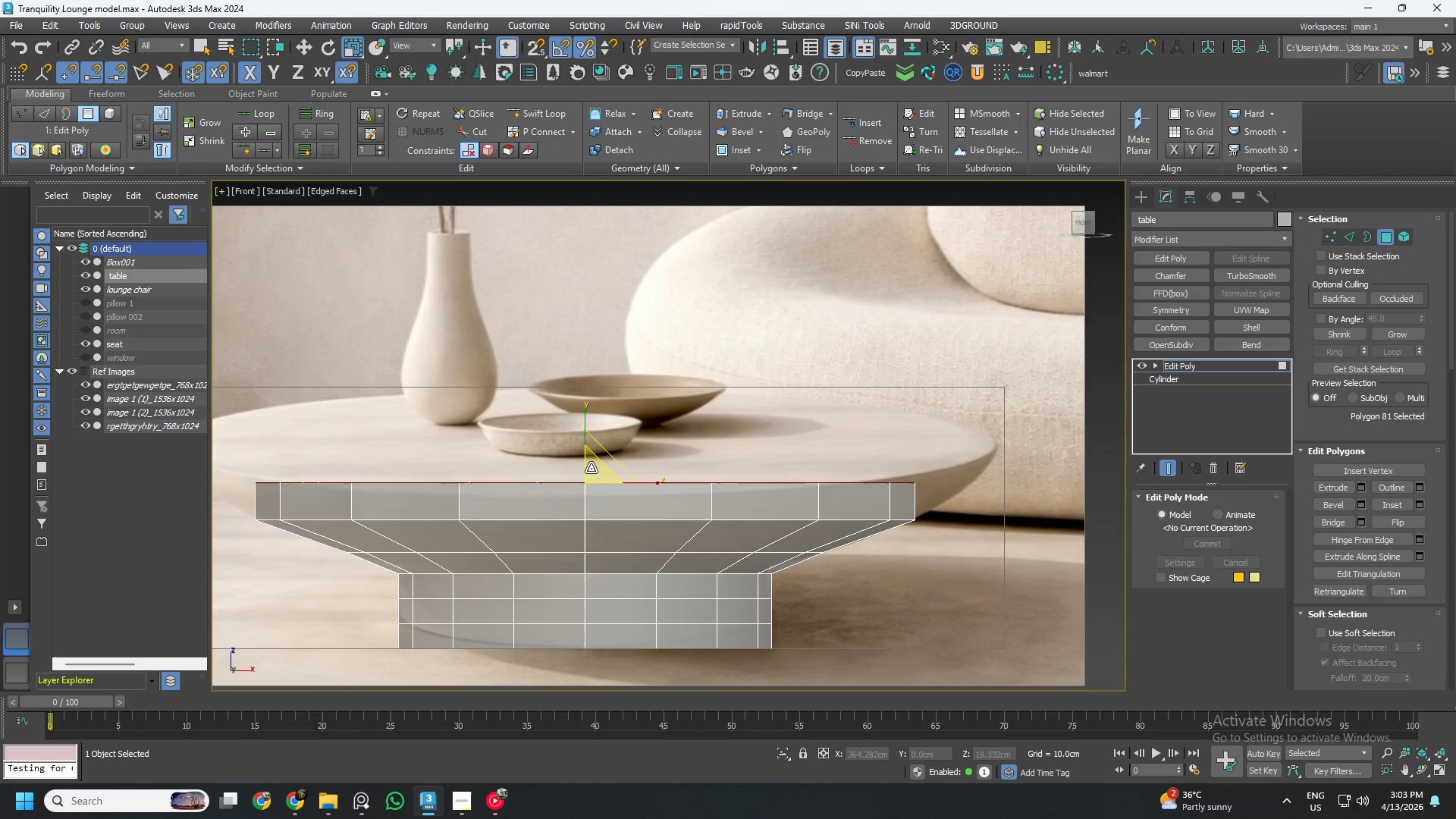 
left_click_drag(start_coordinate=[595, 468], to_coordinate=[595, 453])
 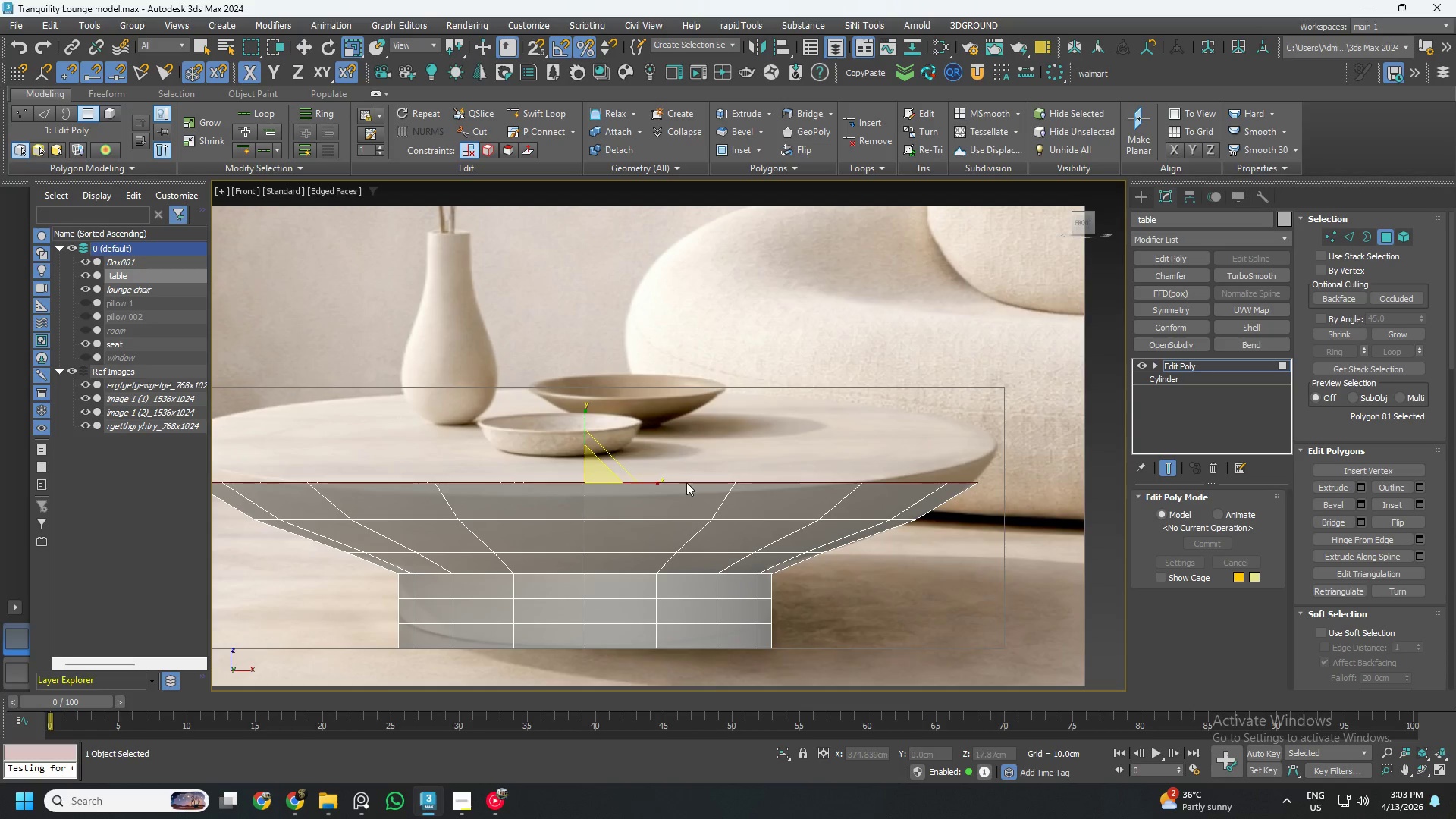 
key(W)
 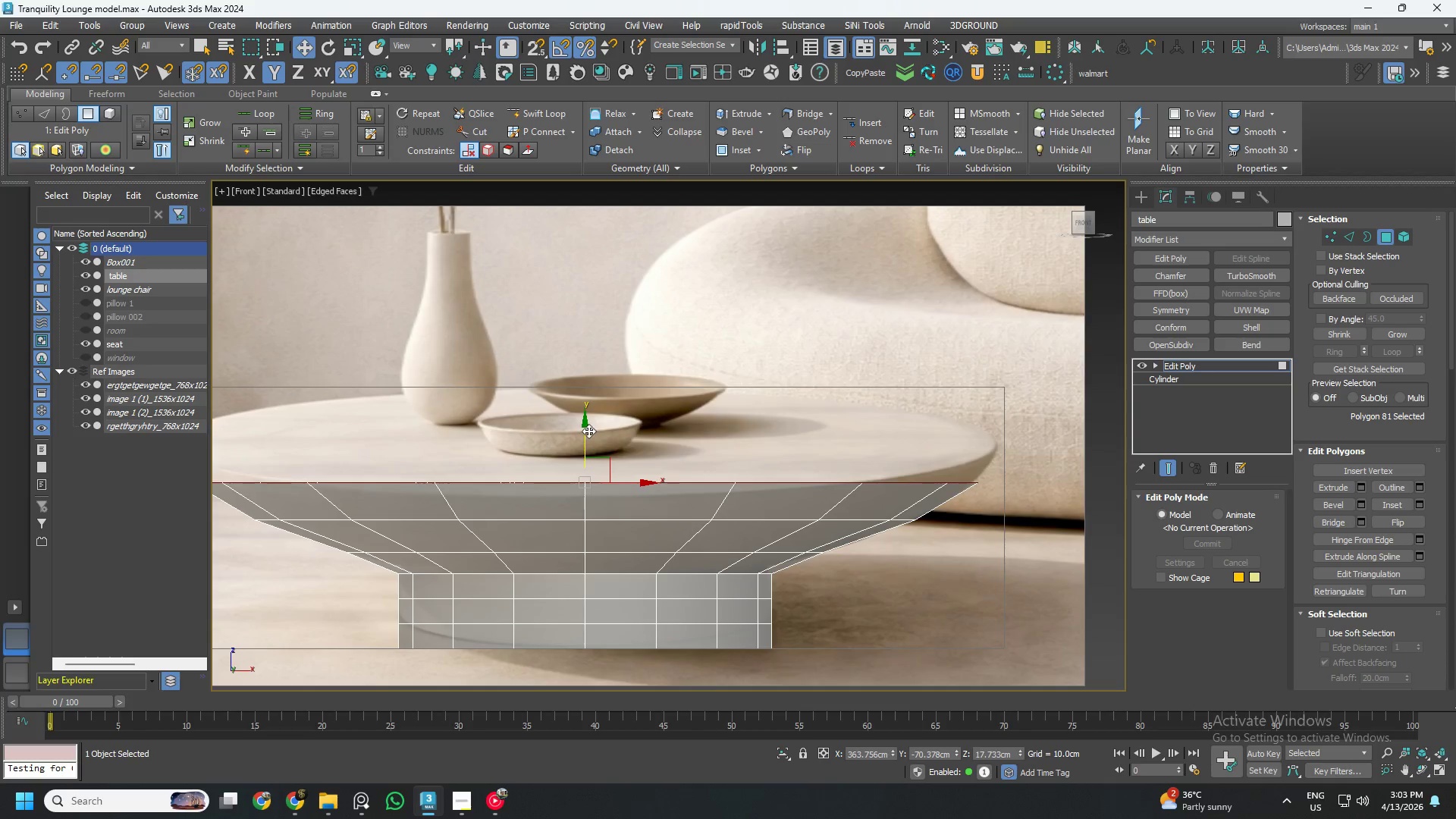 
hold_key(key=ShiftLeft, duration=1.51)
left_click_drag(start_coordinate=[584, 429], to_coordinate=[585, 391])
 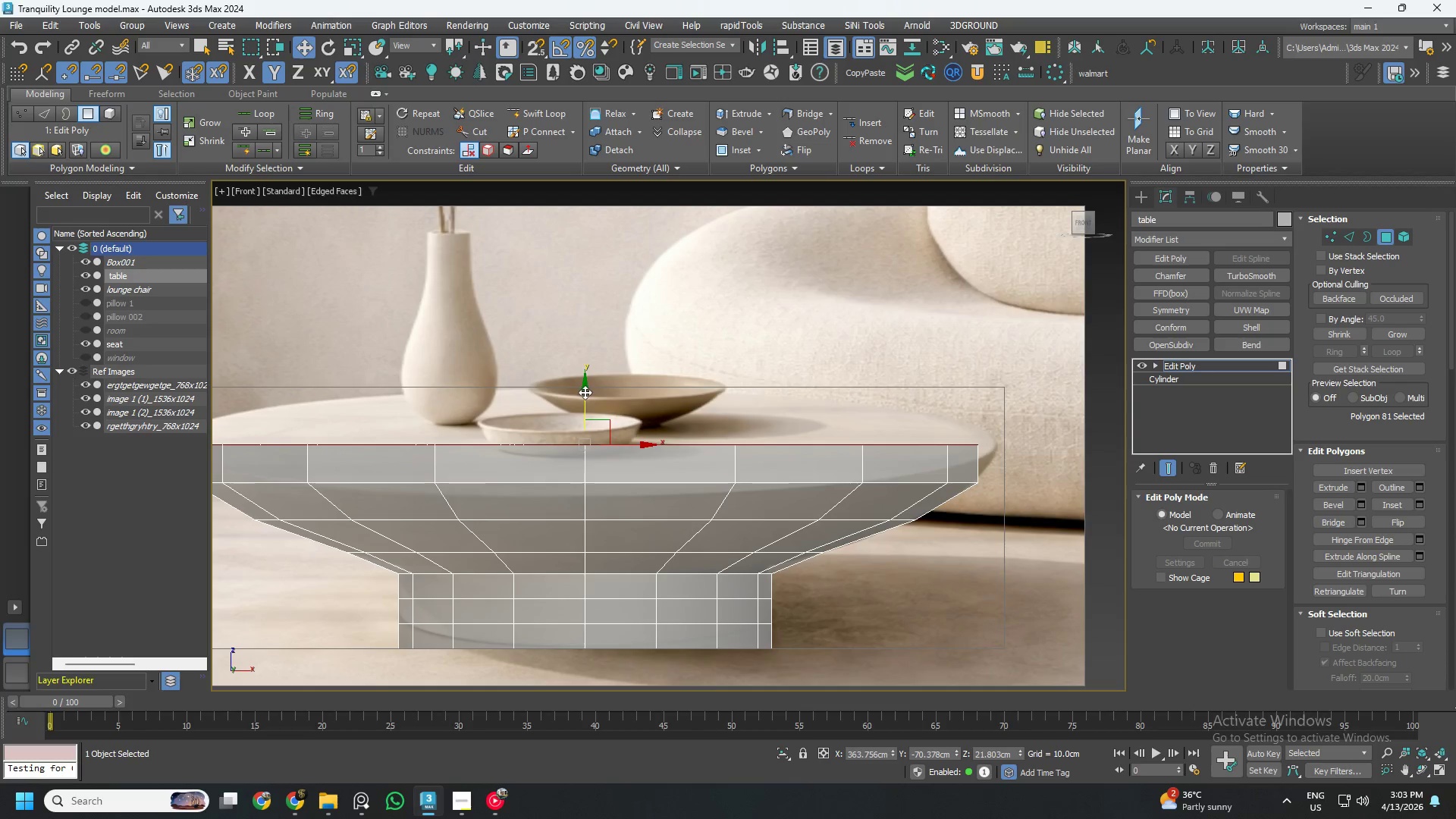 
hold_key(key=ShiftLeft, duration=0.44)
 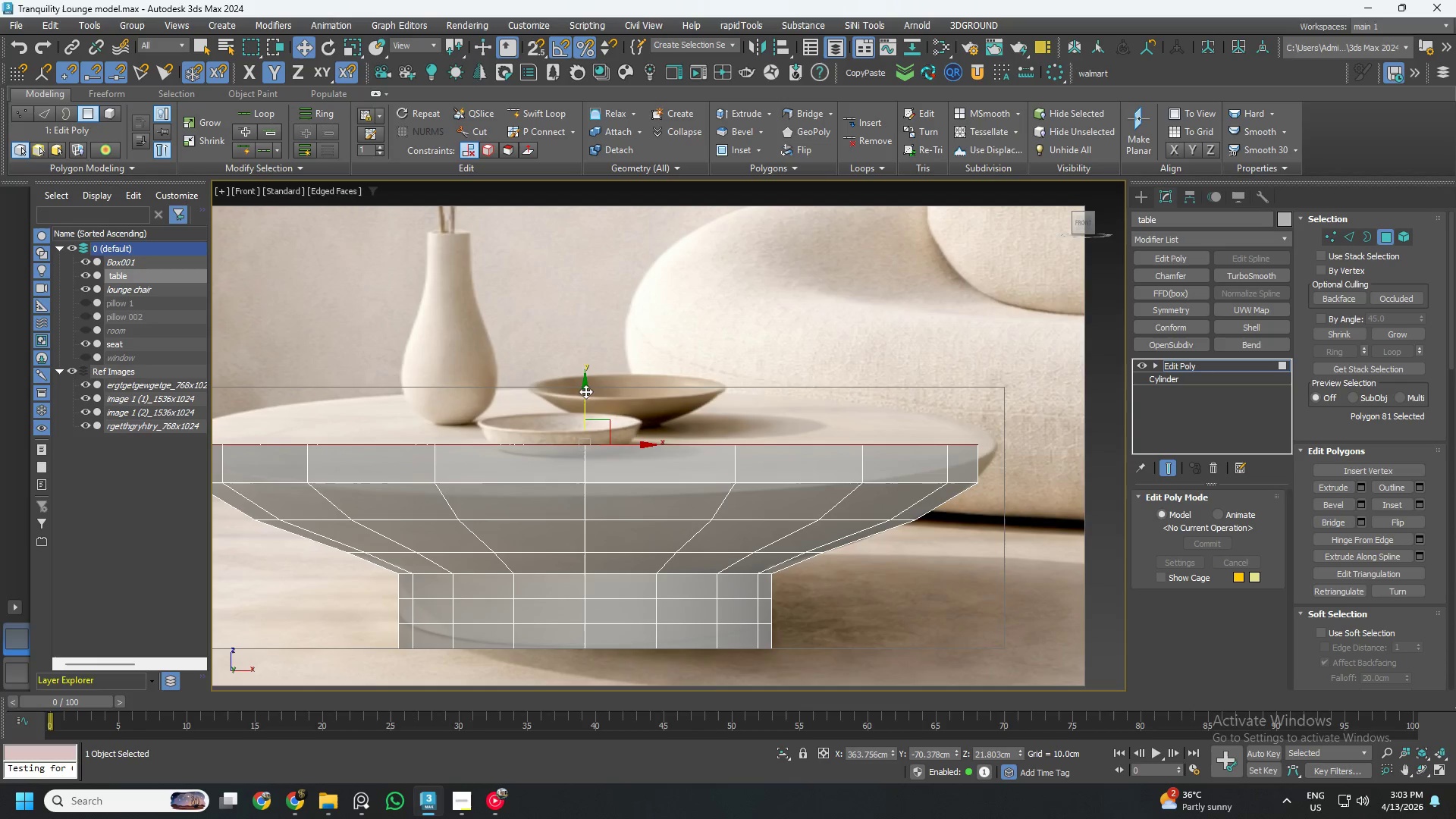 
key(R)
 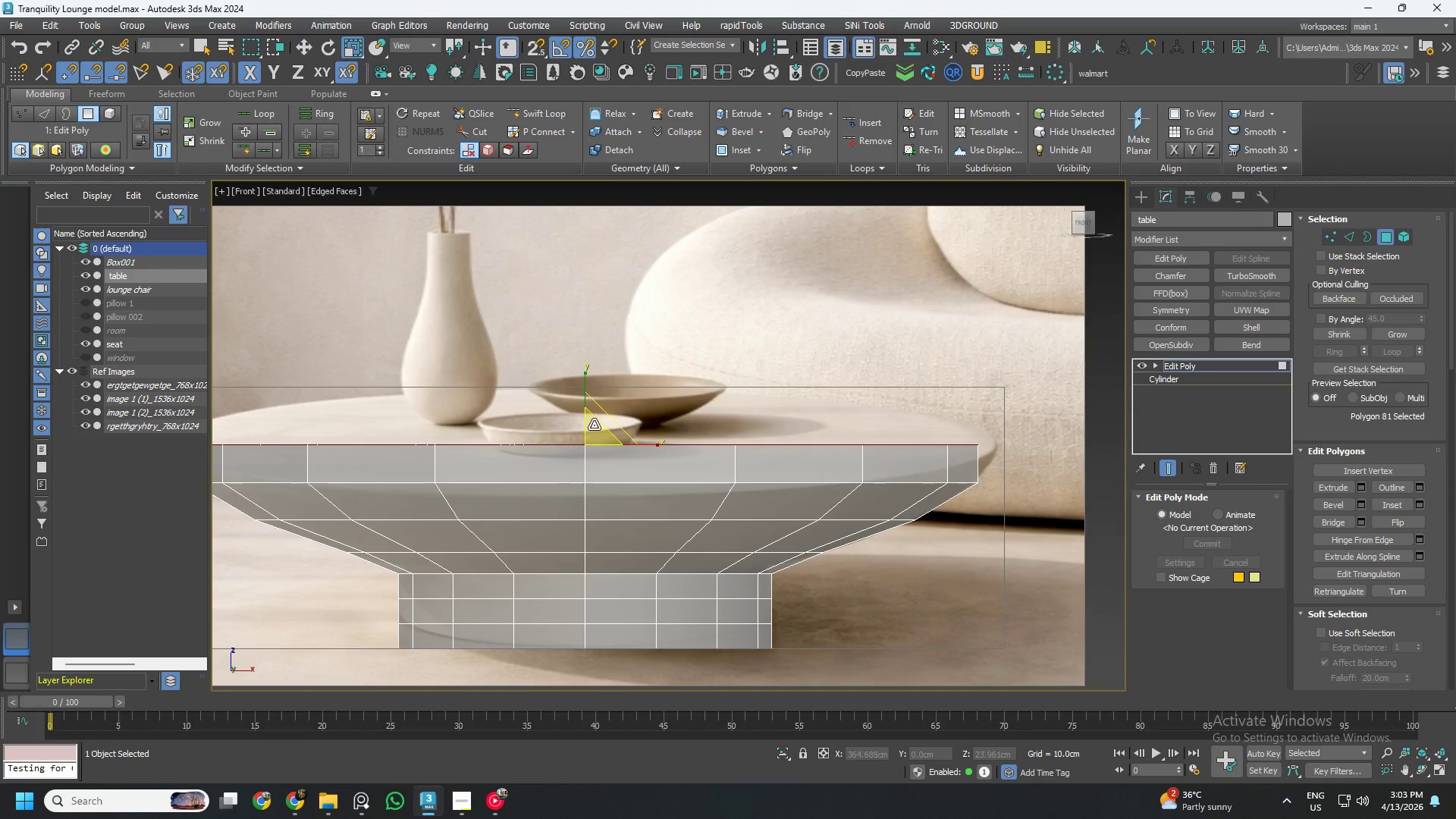 
left_click_drag(start_coordinate=[598, 428], to_coordinate=[597, 424])
 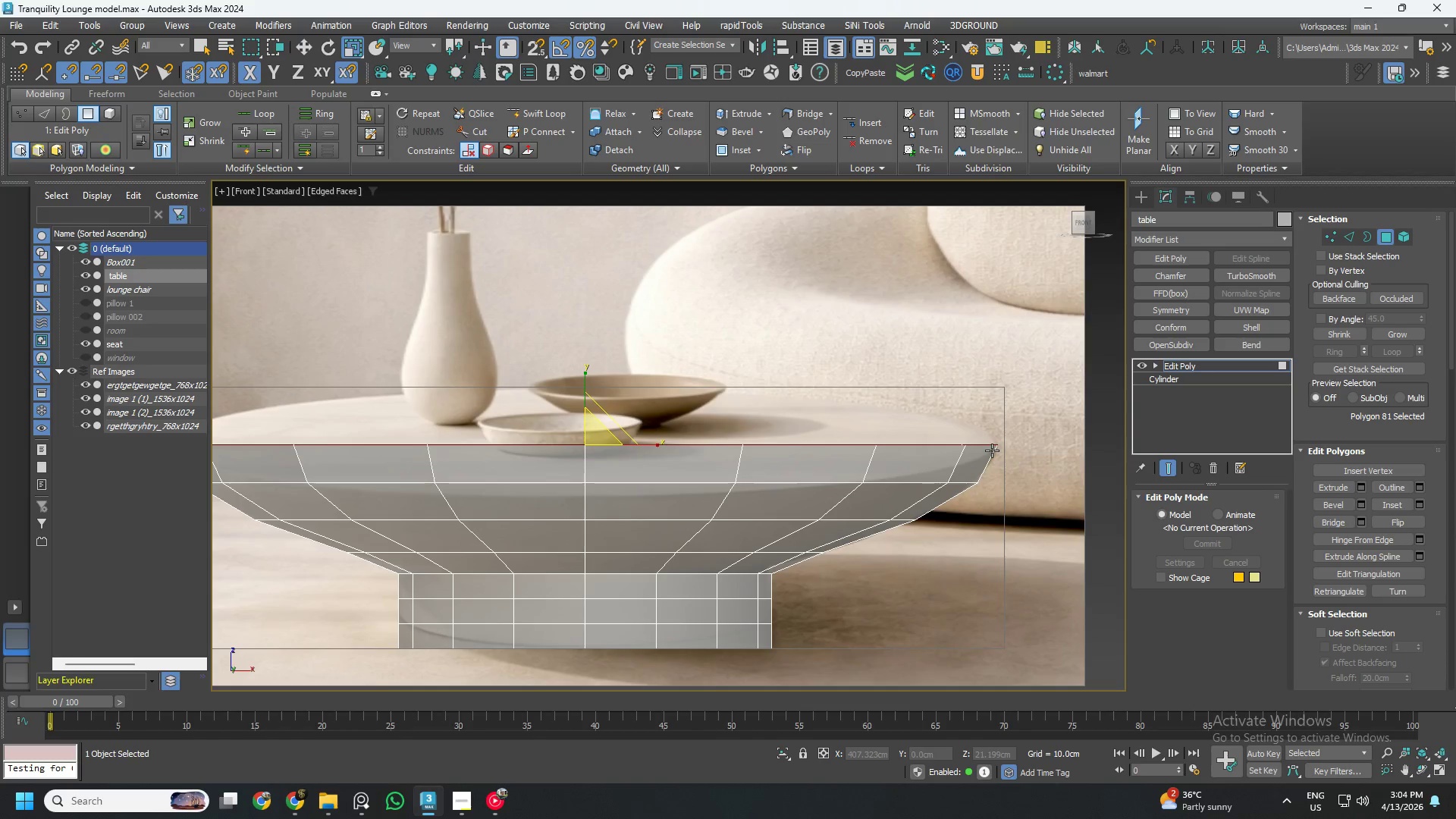 
wait(7.77)
 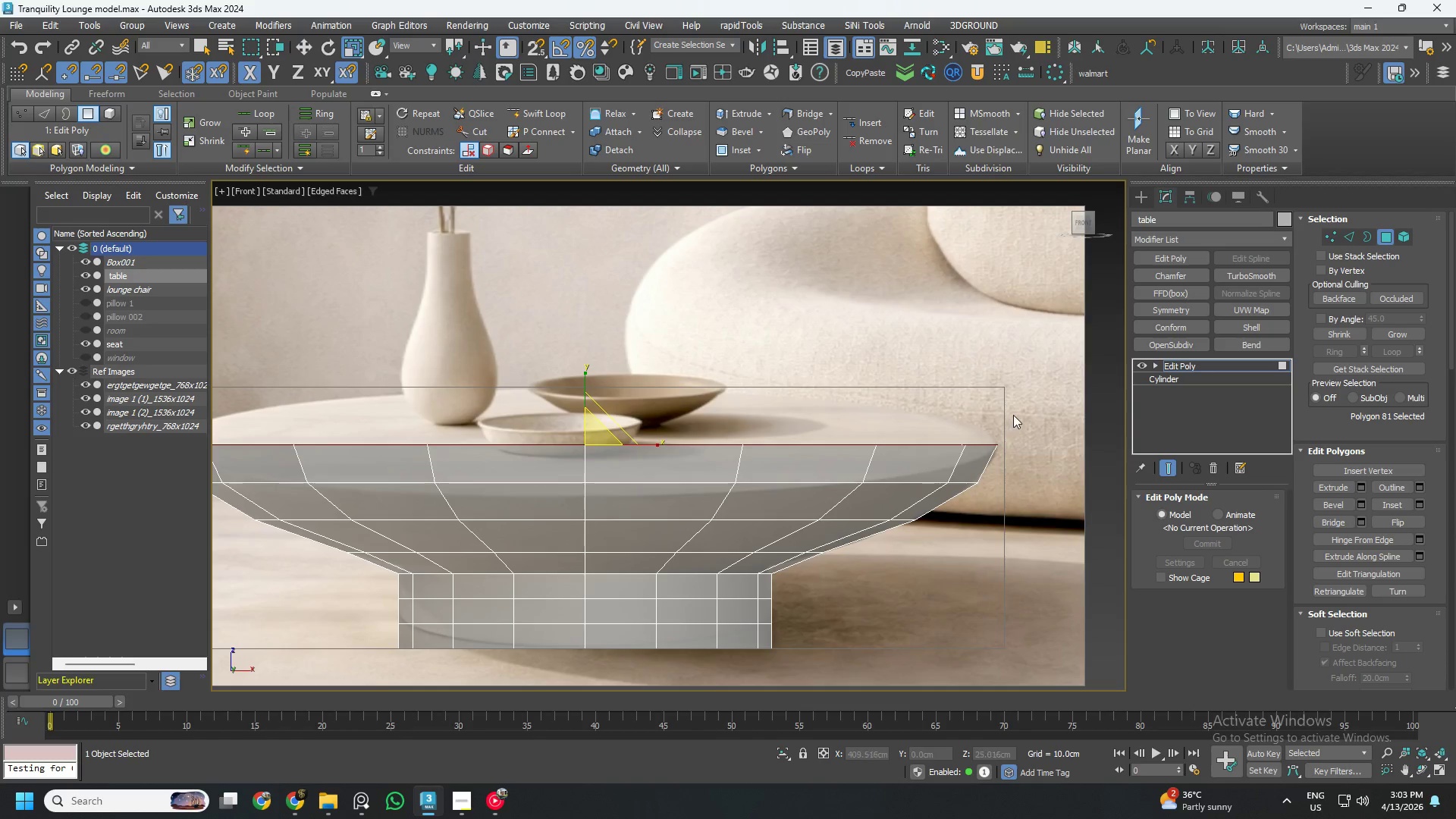 
hold_key(key=AltLeft, duration=0.56)
 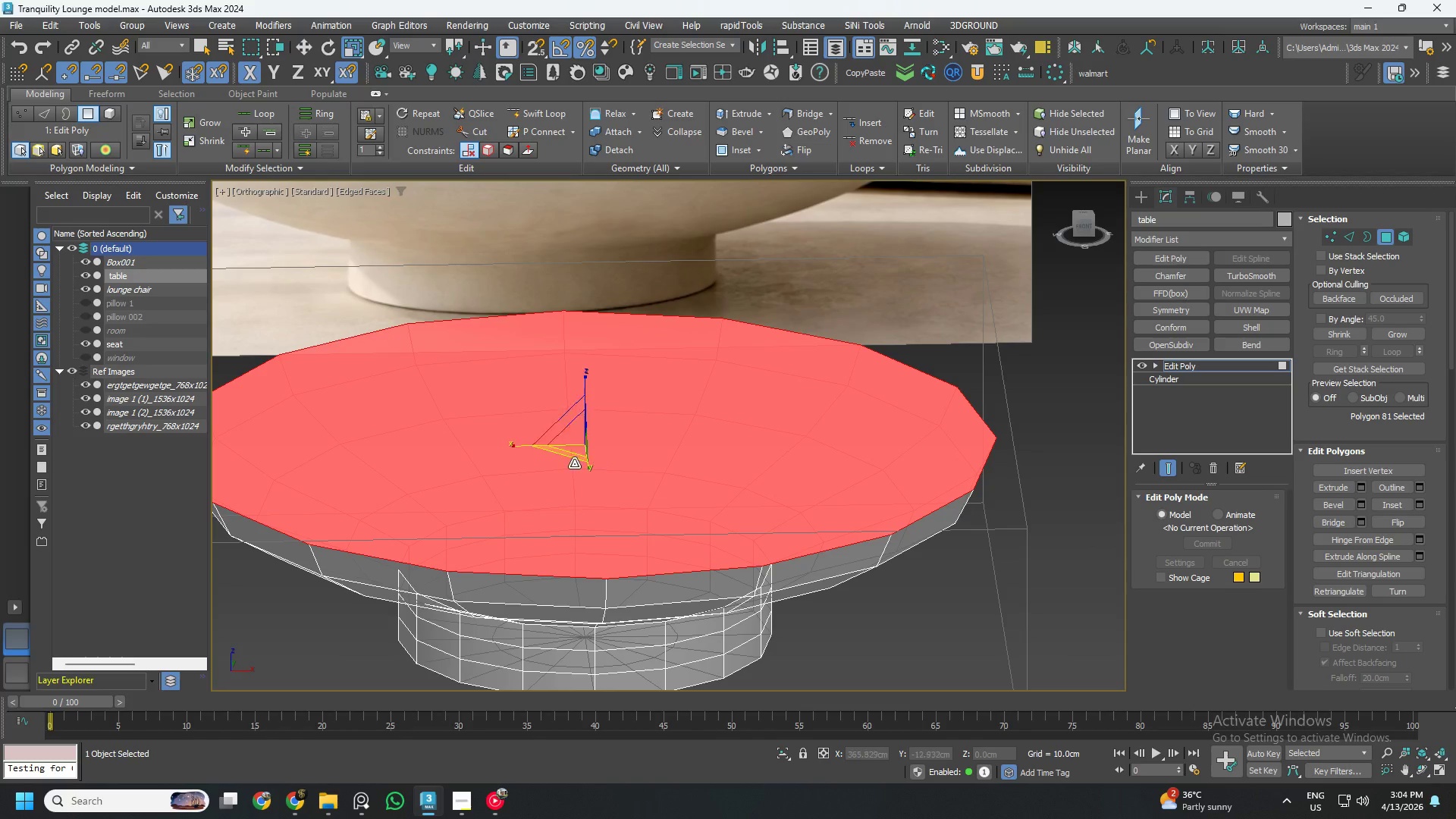 
hold_key(key=ShiftLeft, duration=1.5)
left_click_drag(start_coordinate=[567, 457], to_coordinate=[717, 325])
 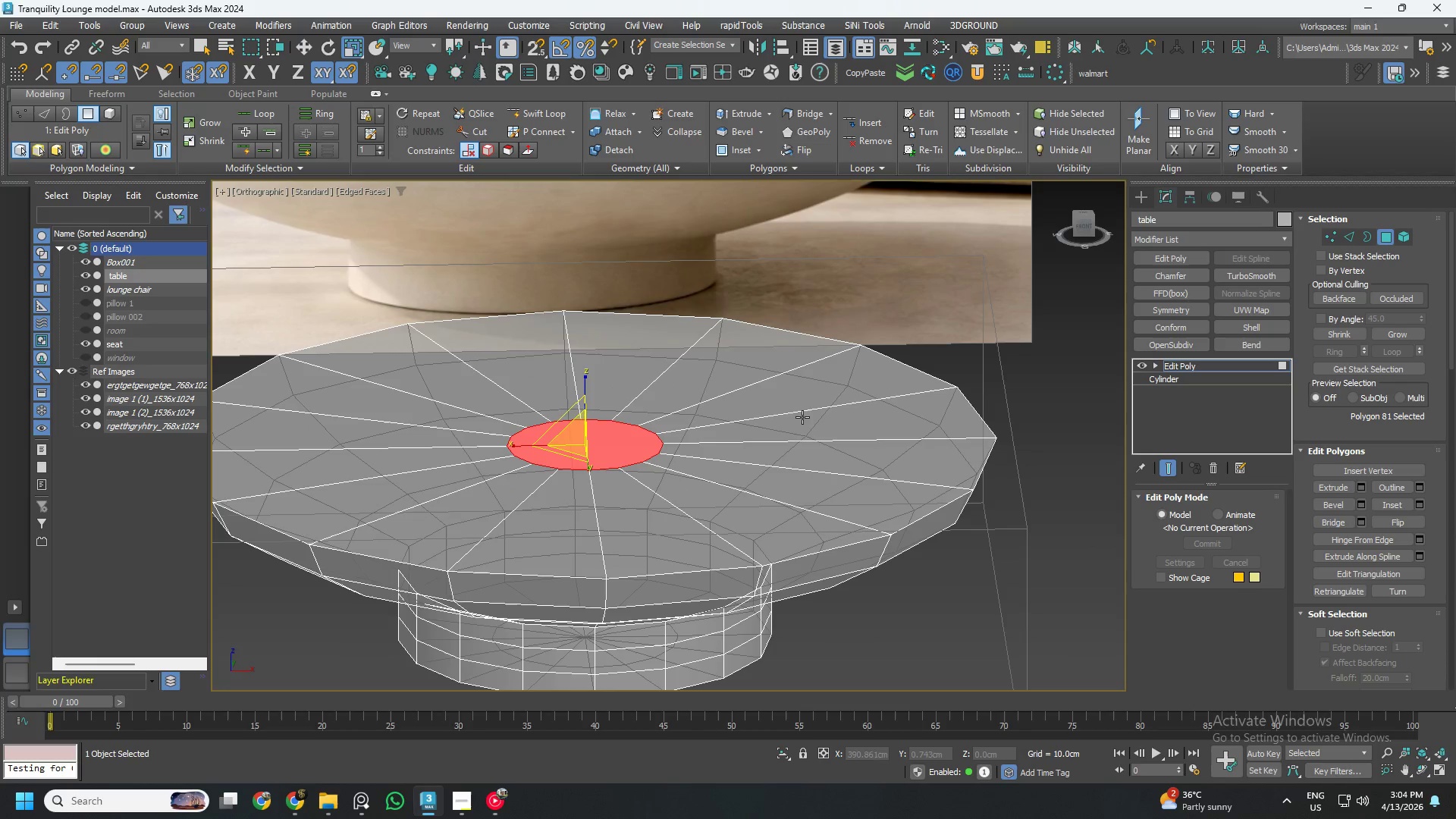 
hold_key(key=ShiftLeft, duration=1.52)
 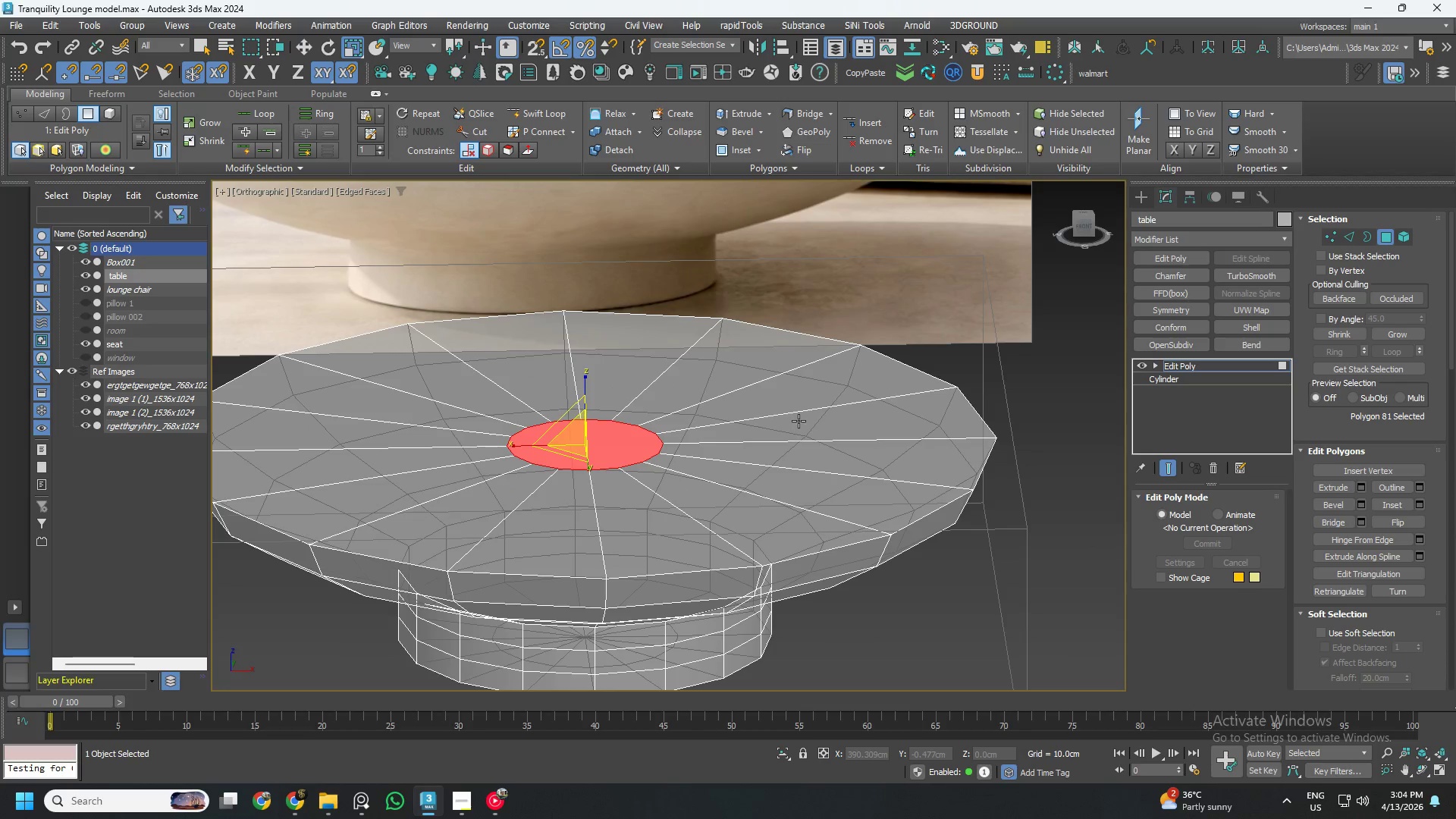 
key(W)
 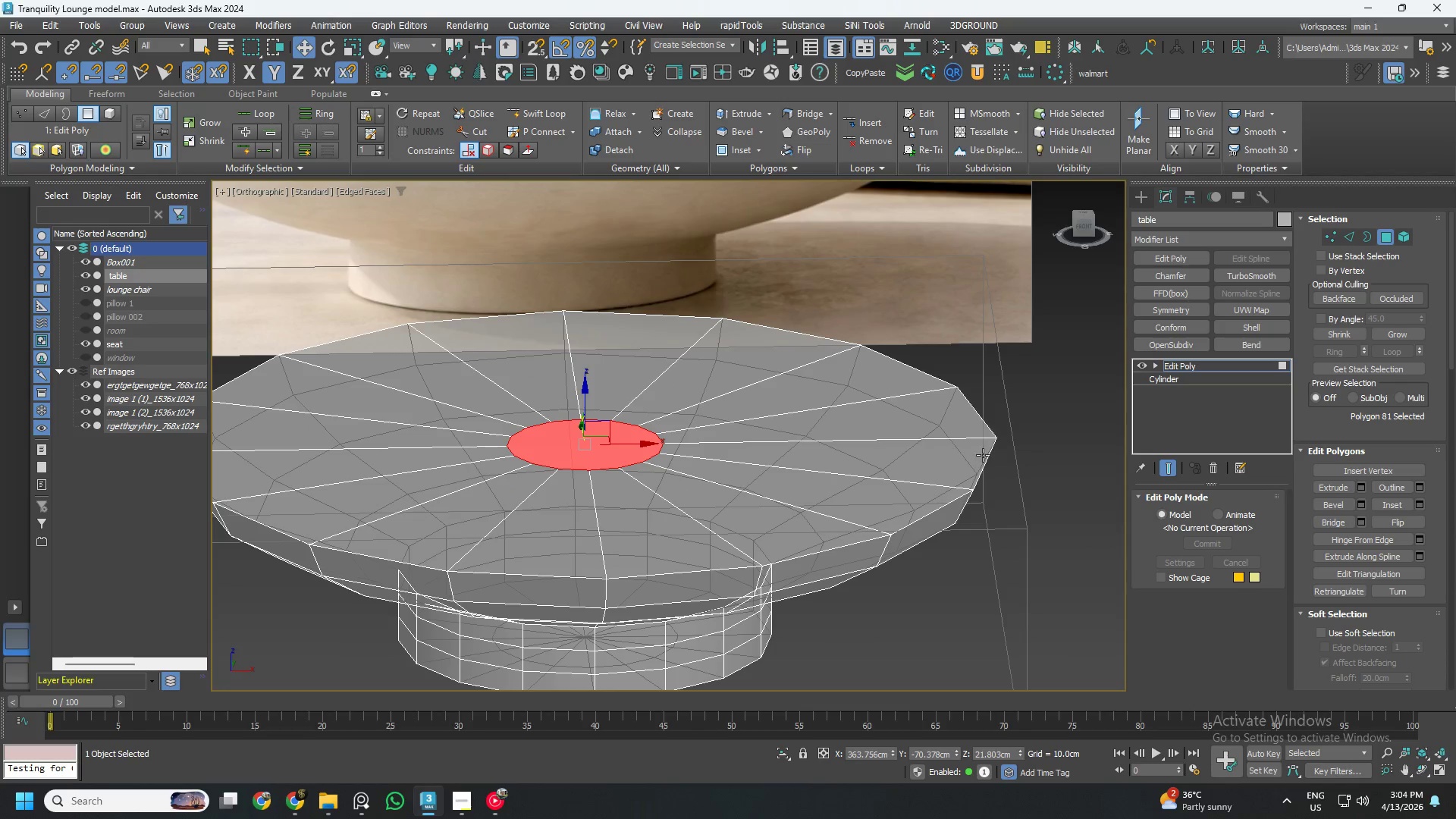 
hold_key(key=AltLeft, duration=0.48)
 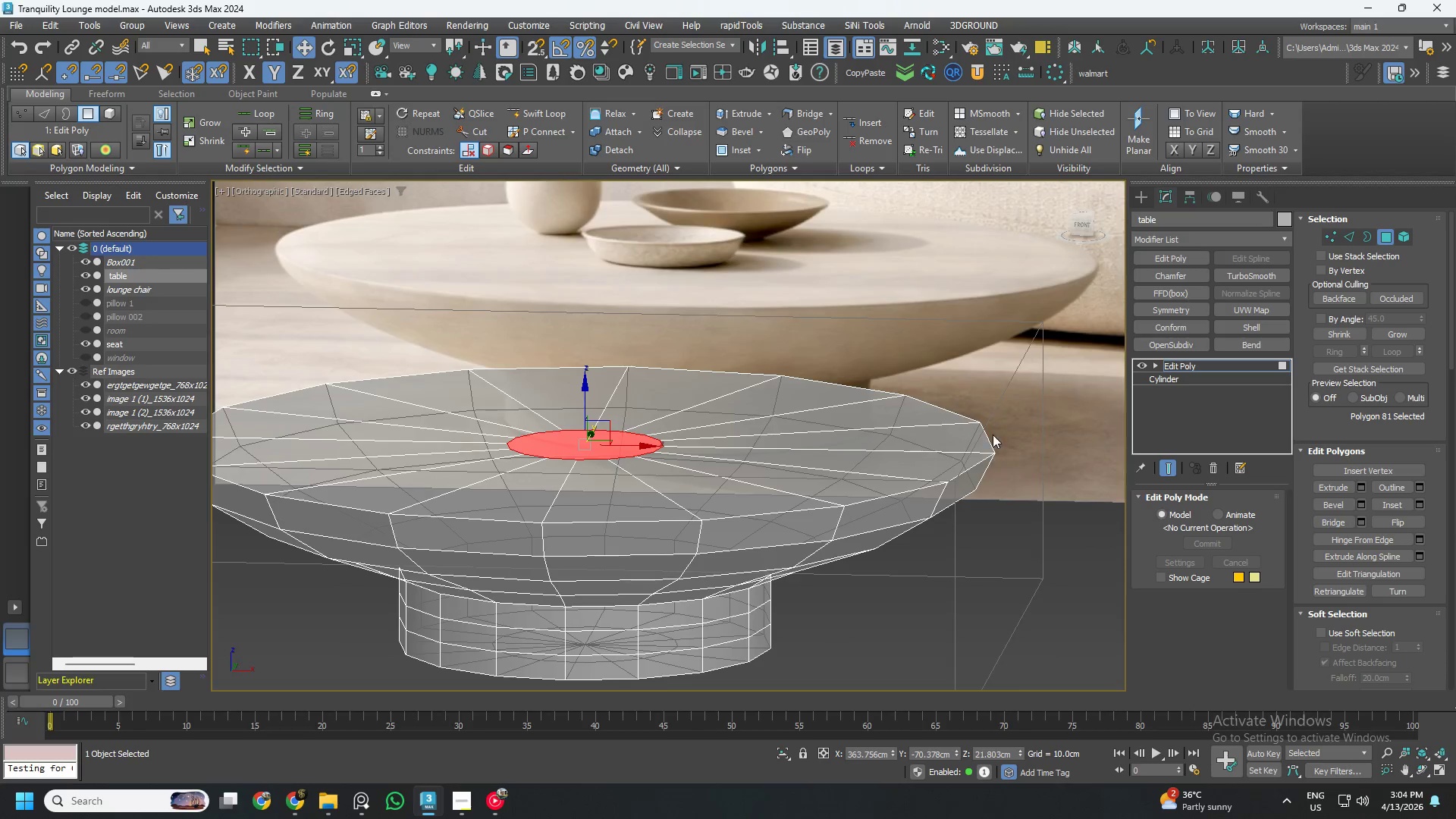 
scroll: coordinate [988, 450], scroll_direction: up, amount: 2.0
 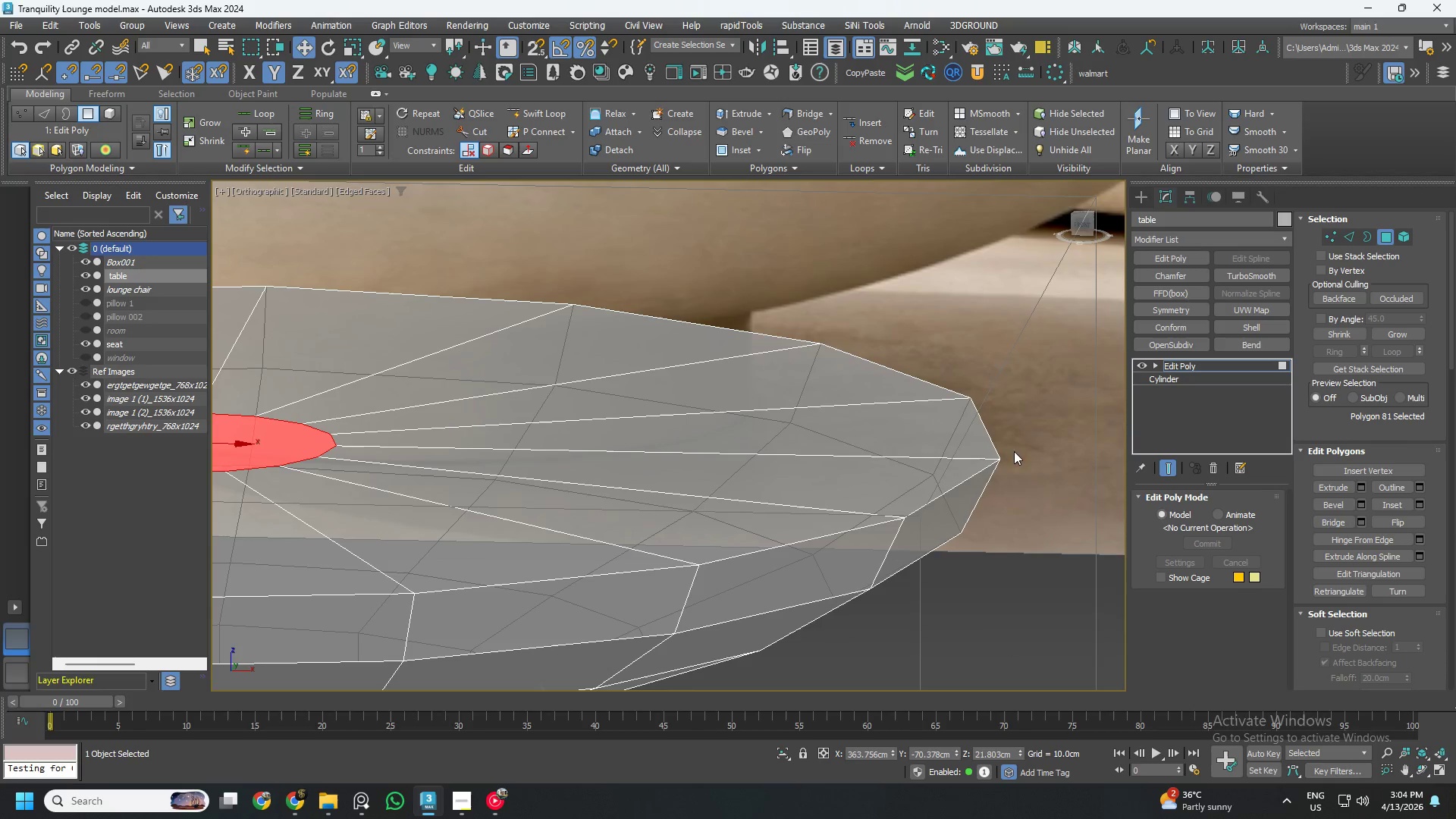 
key(2)
 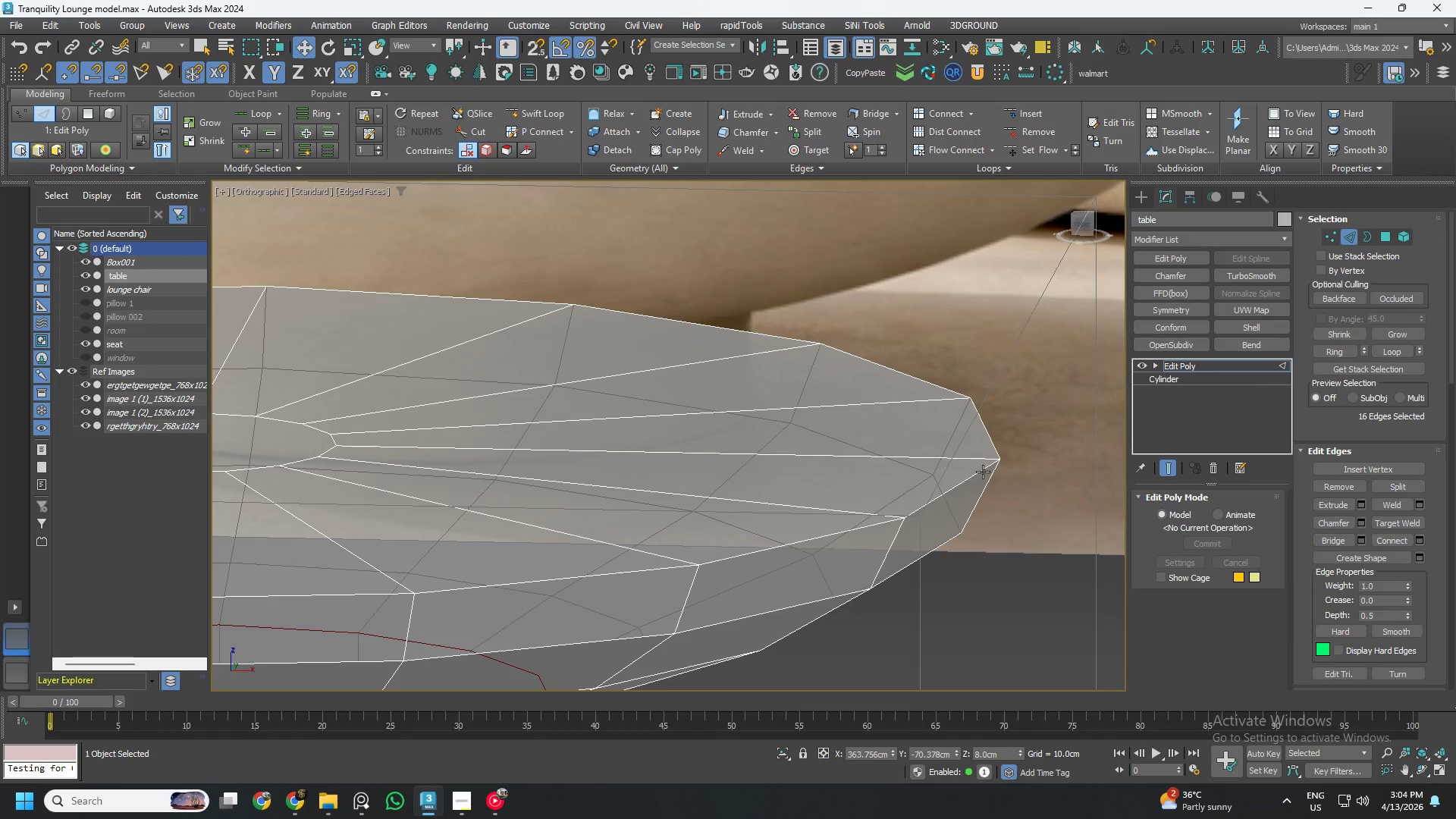 
double_click([983, 472])
 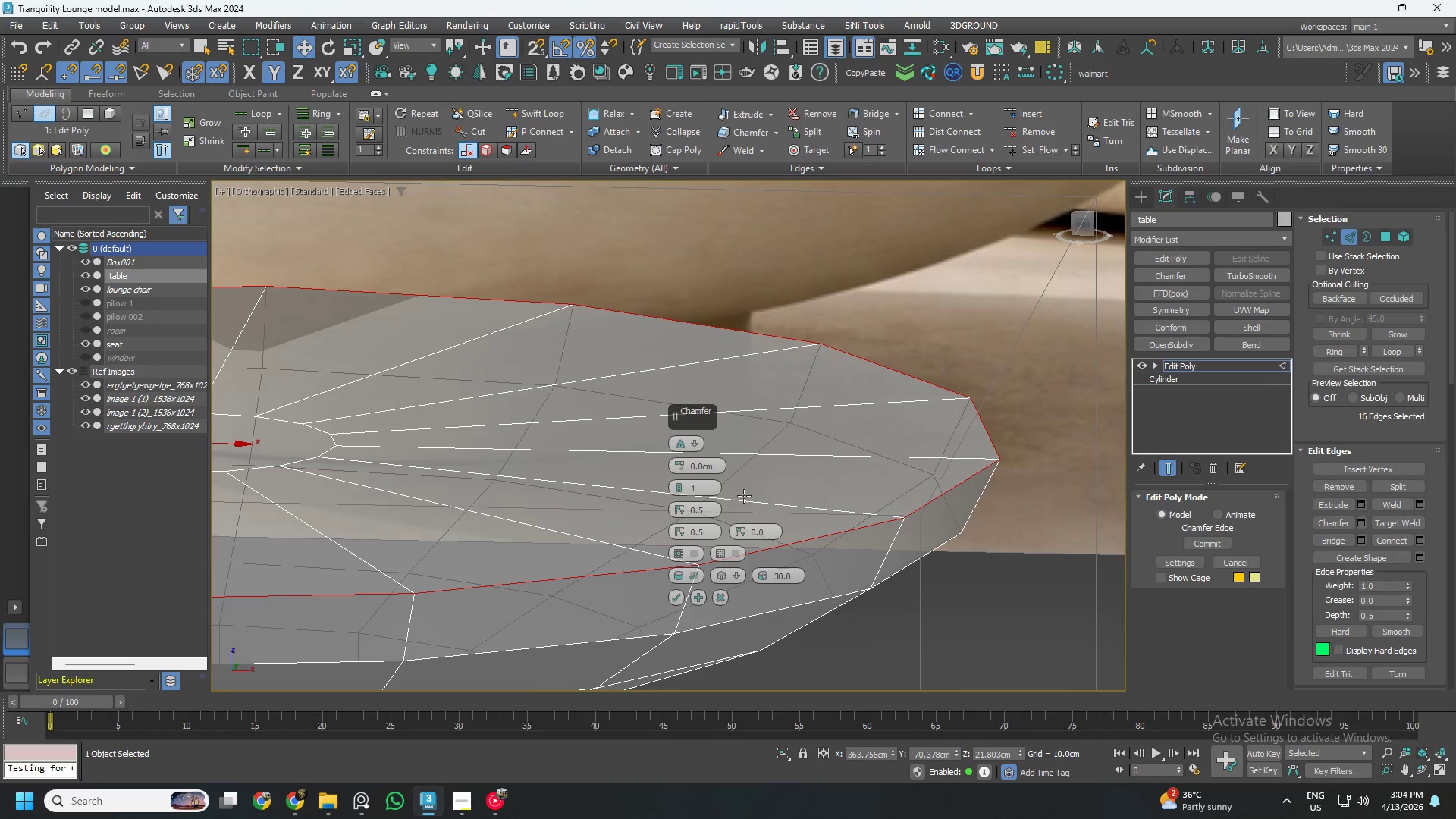 
left_click_drag(start_coordinate=[675, 464], to_coordinate=[673, 453])
 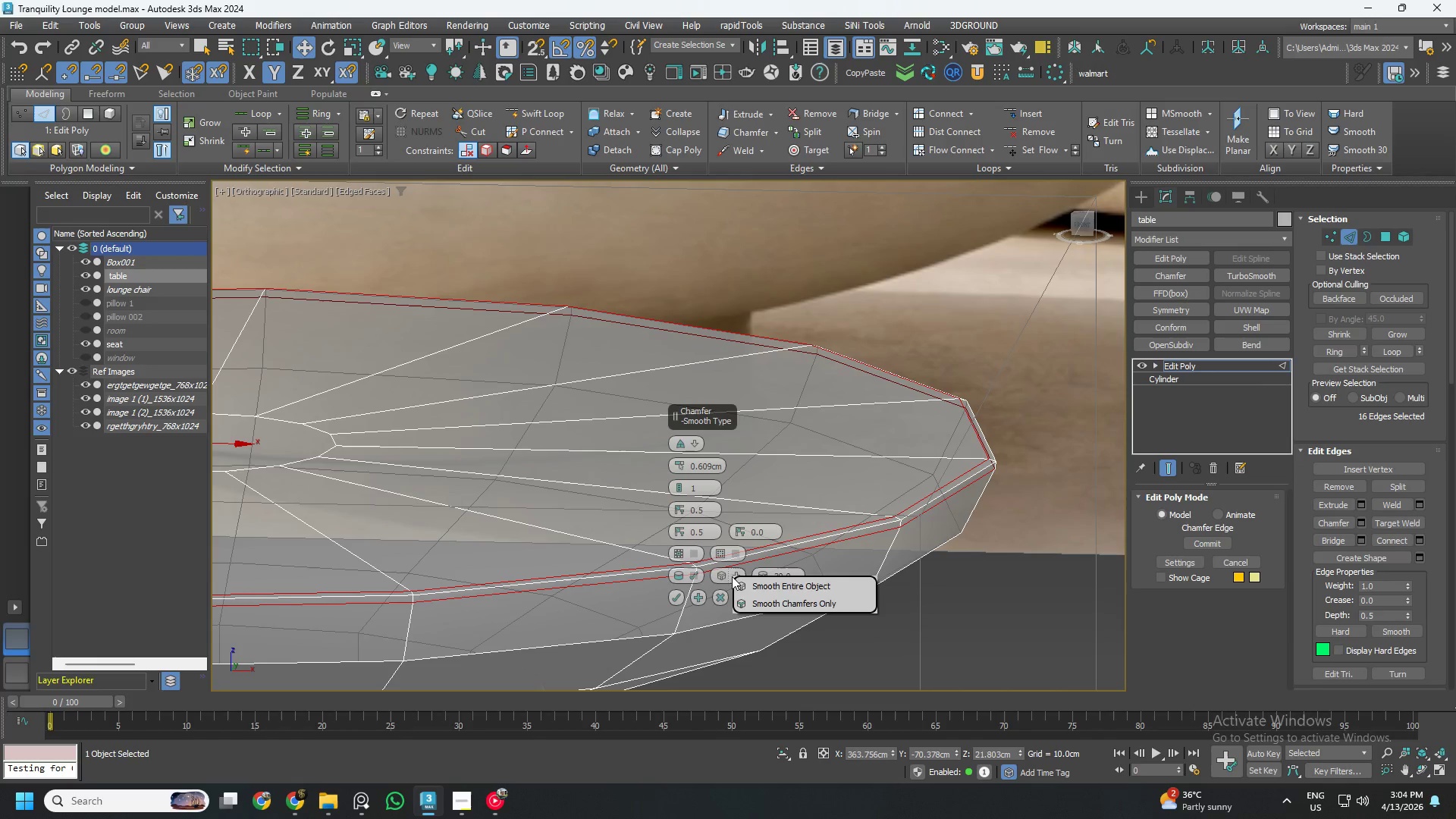 
left_click([780, 607])
 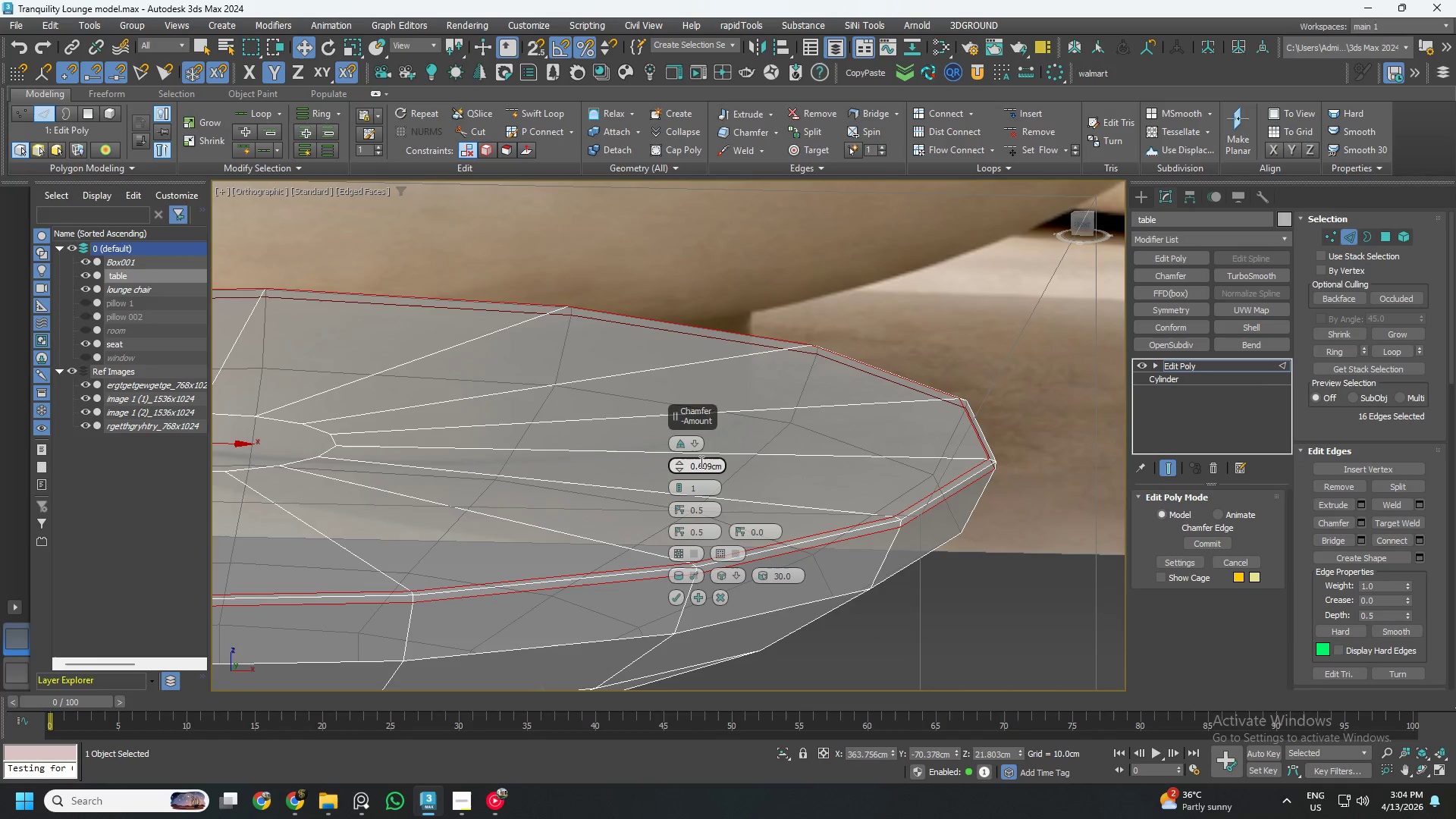 
double_click([708, 462])
 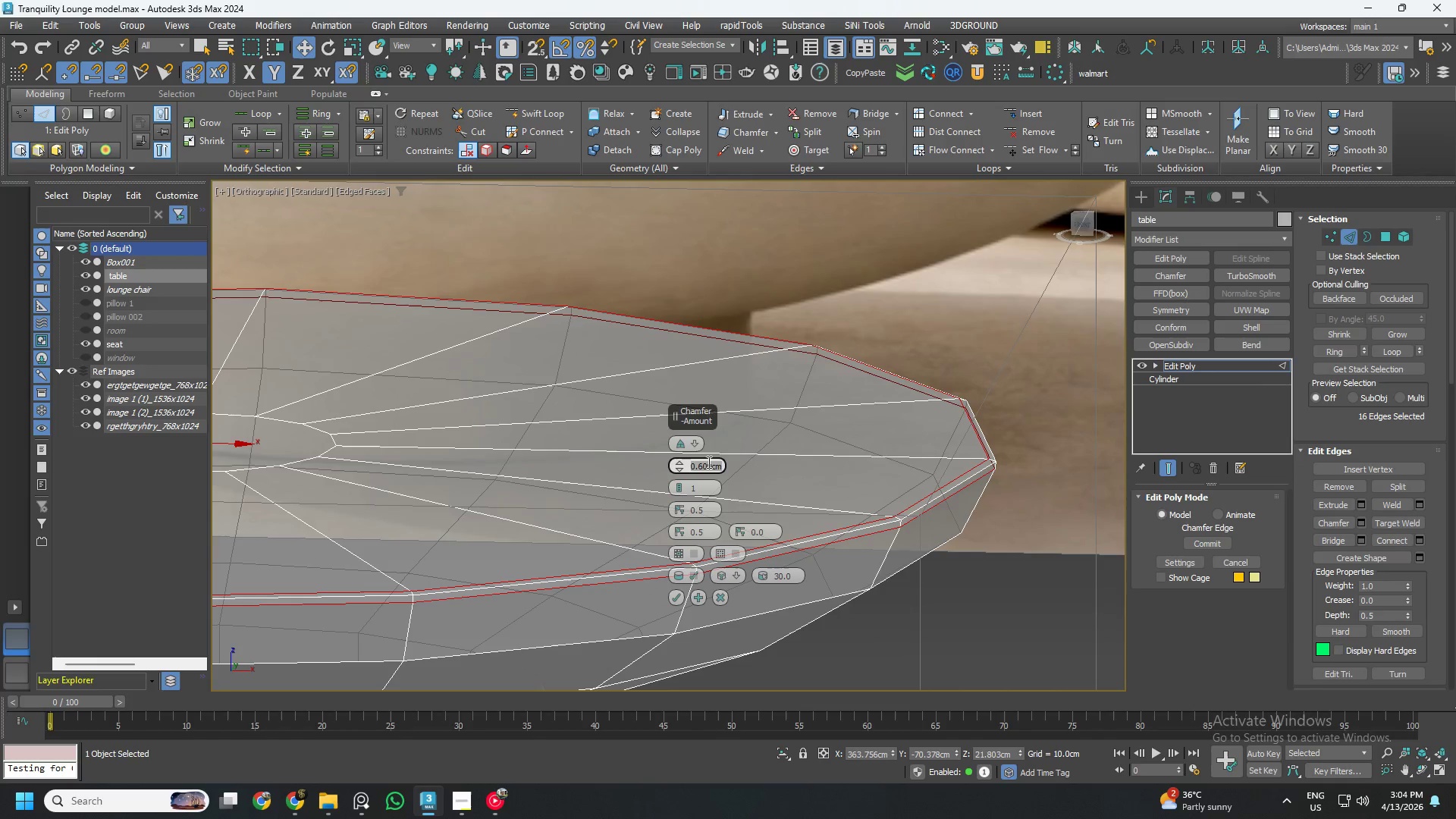 
key(NumpadDecimal)
 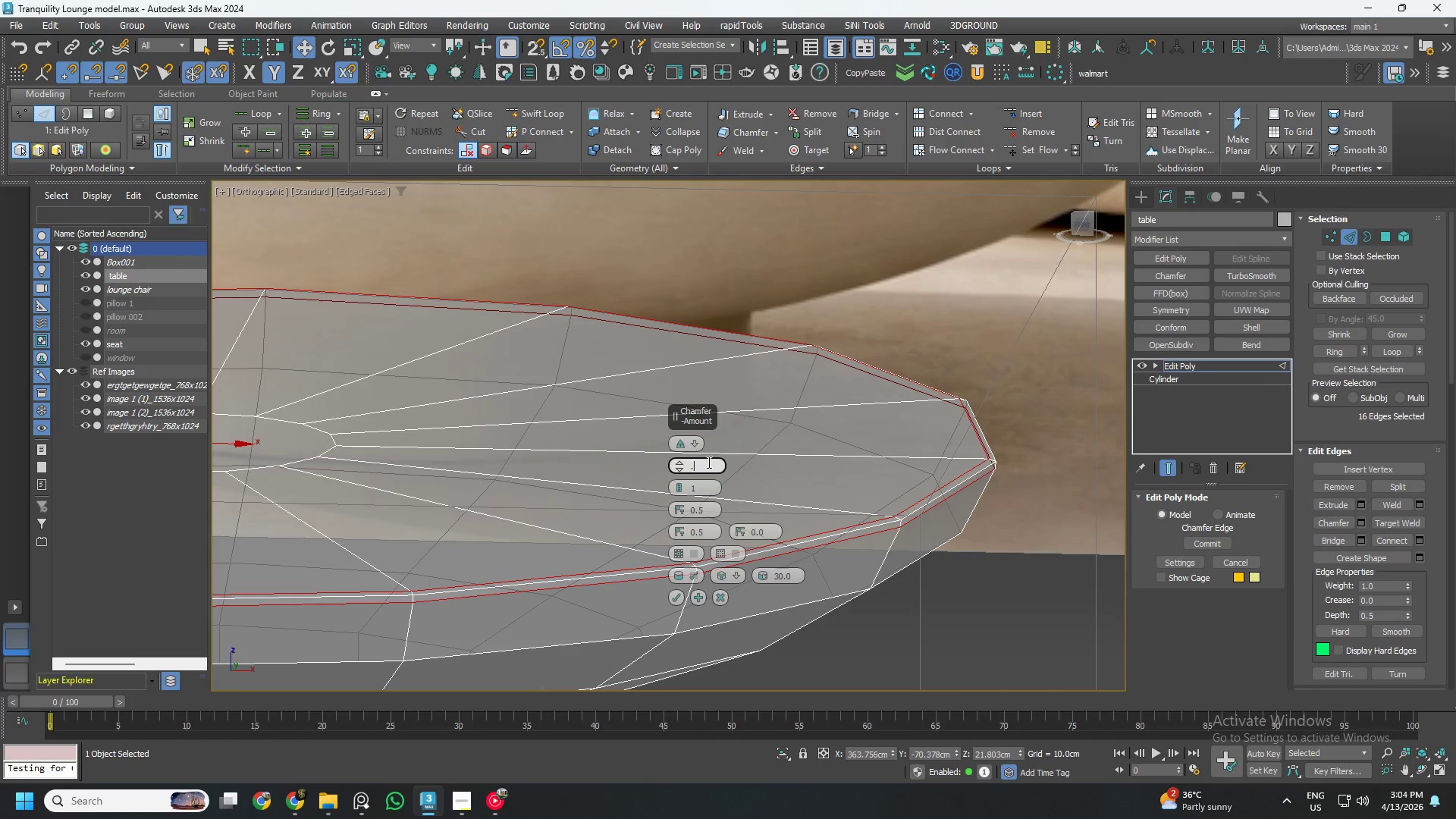 
key(Numpad7)
 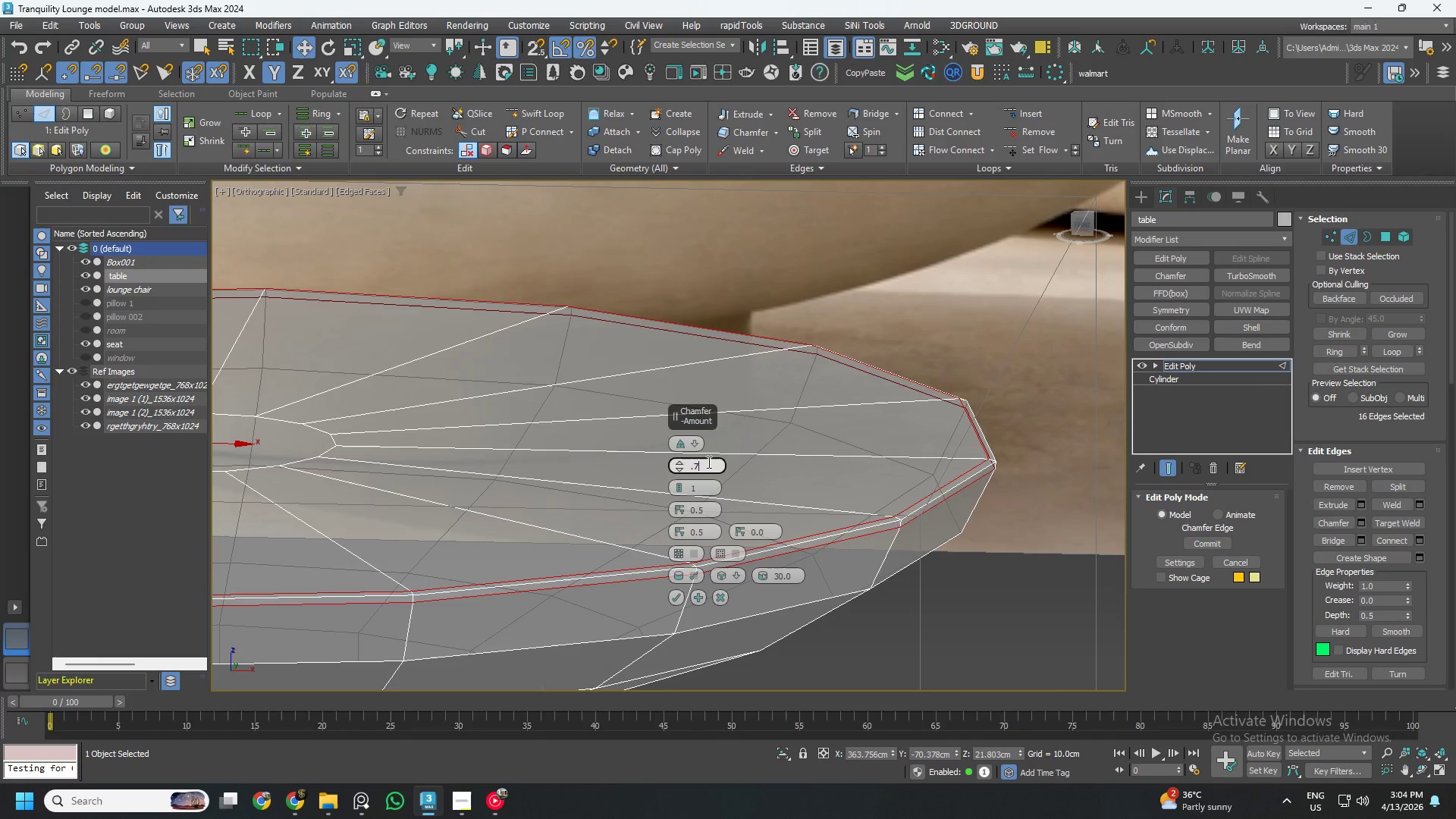 
key(NumpadEnter)
 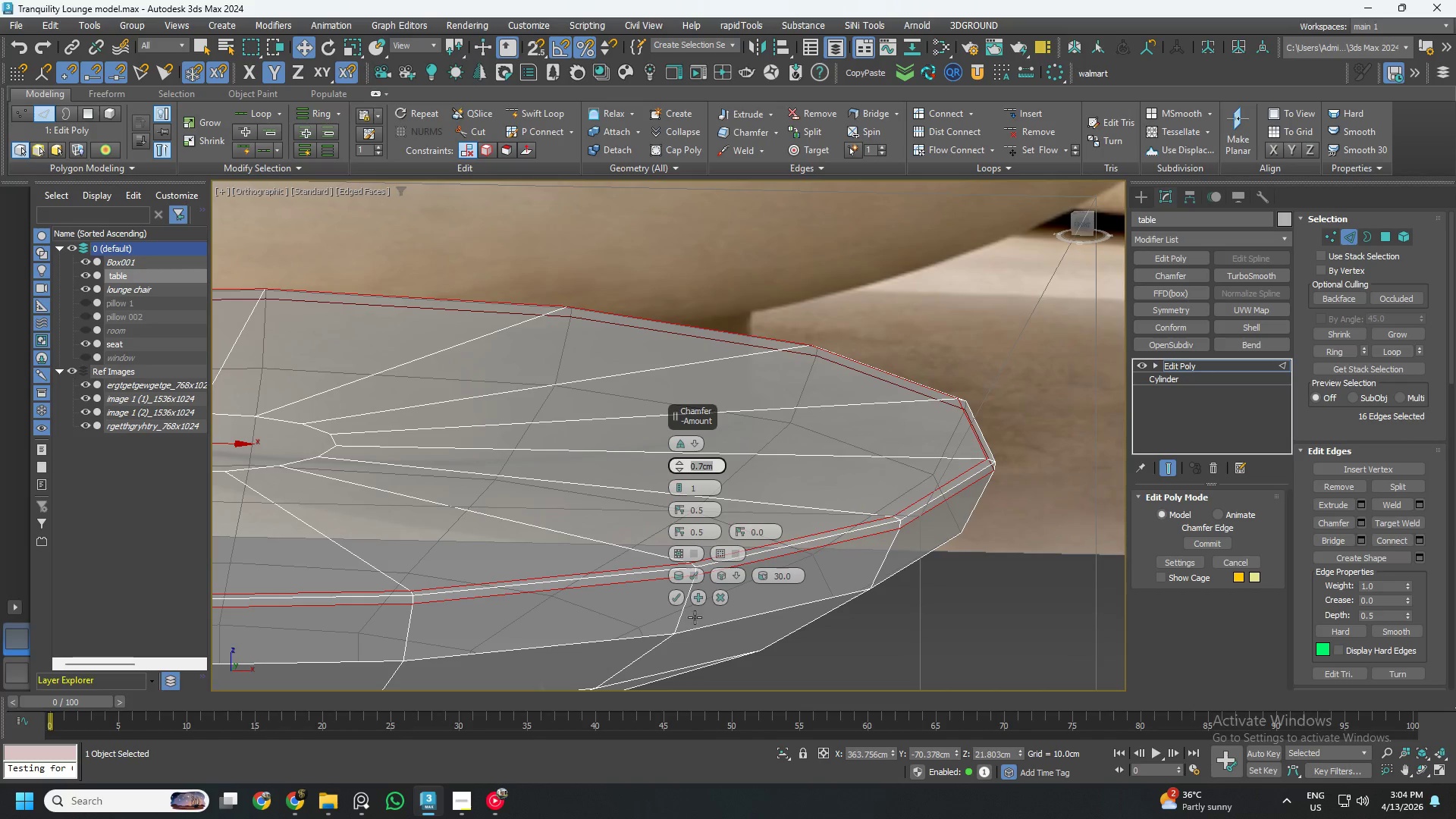 
left_click([673, 596])
 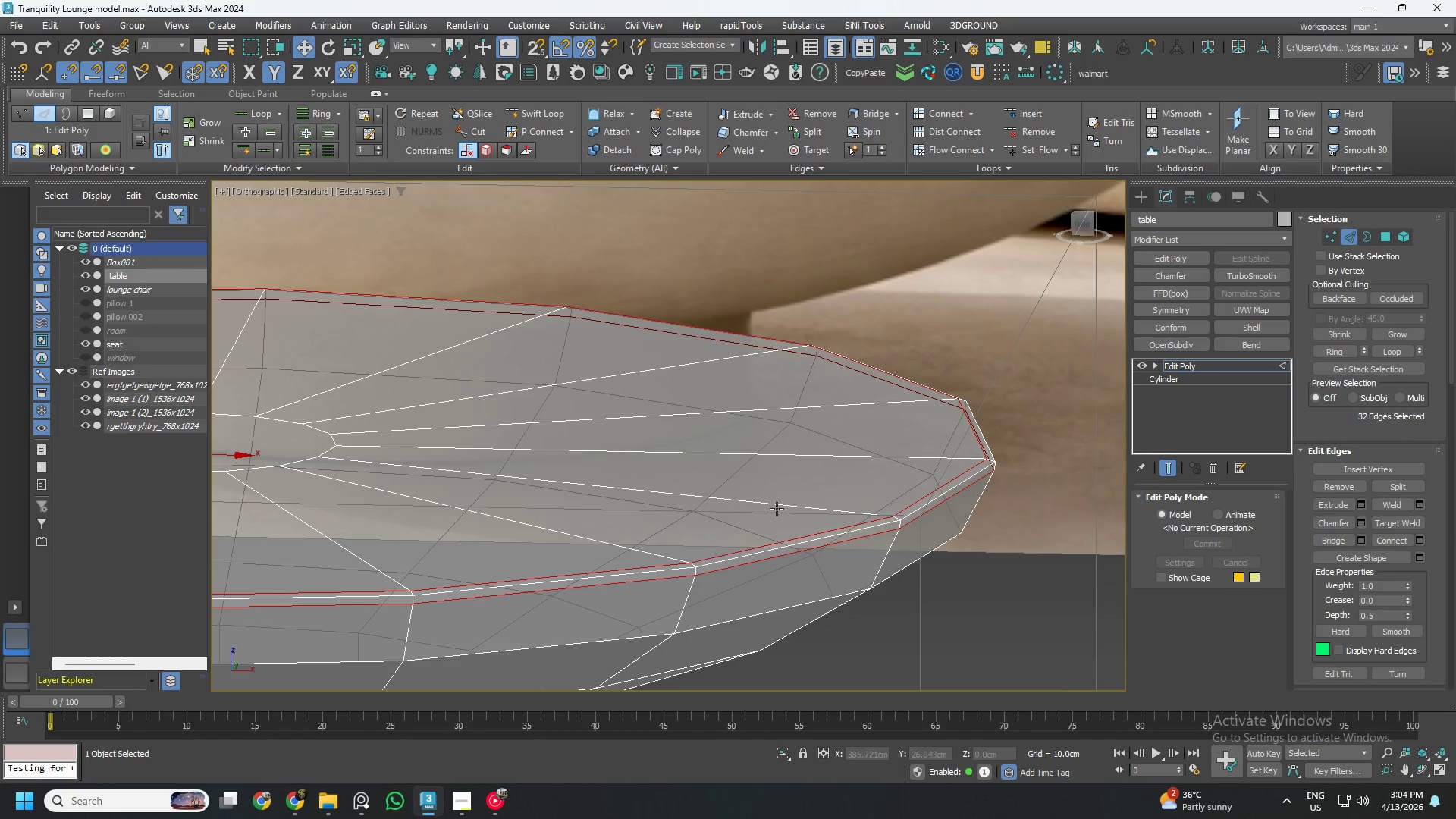 
hold_key(key=AltLeft, duration=0.41)
 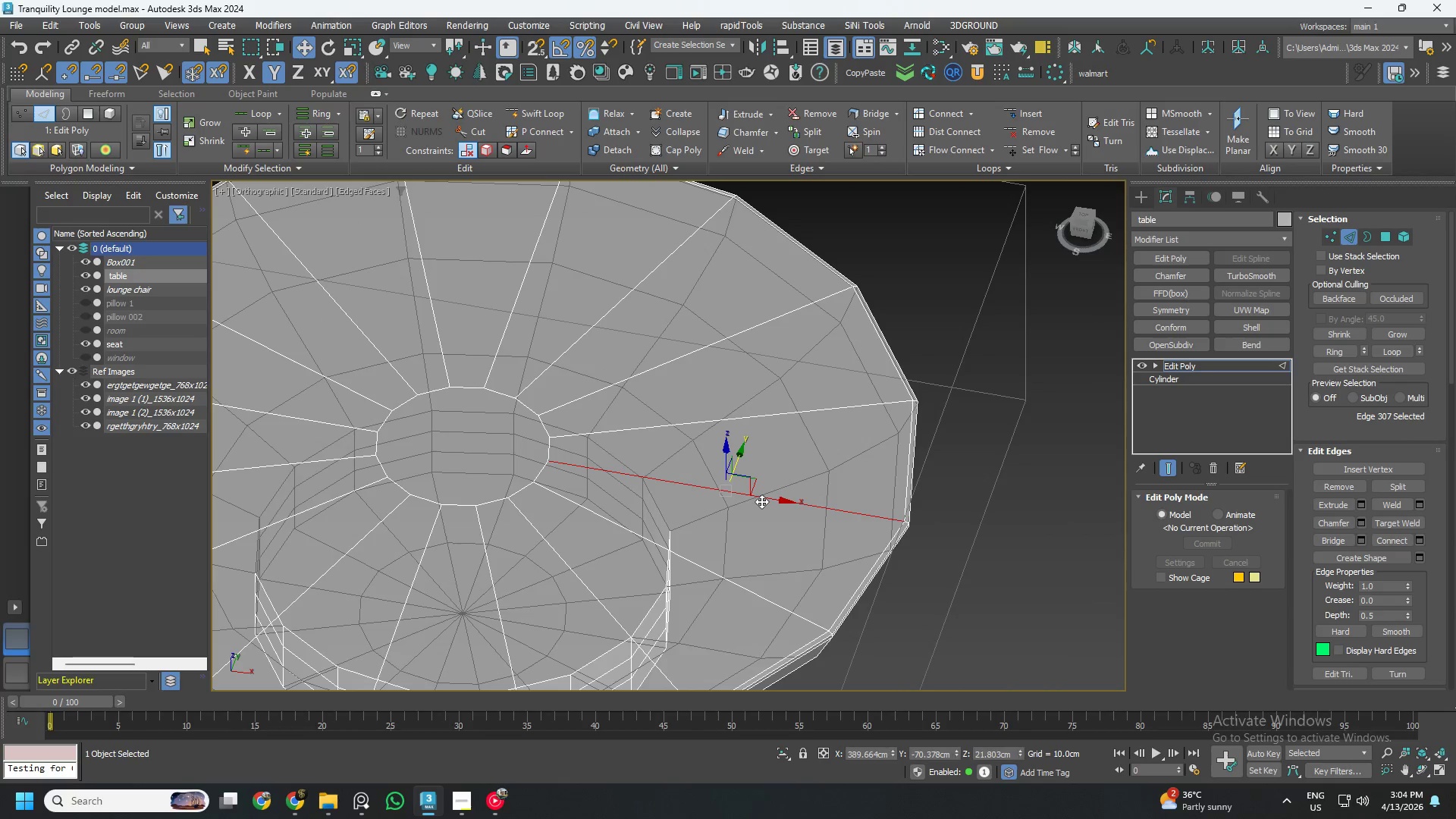 
scroll: coordinate [816, 464], scroll_direction: down, amount: 2.0
 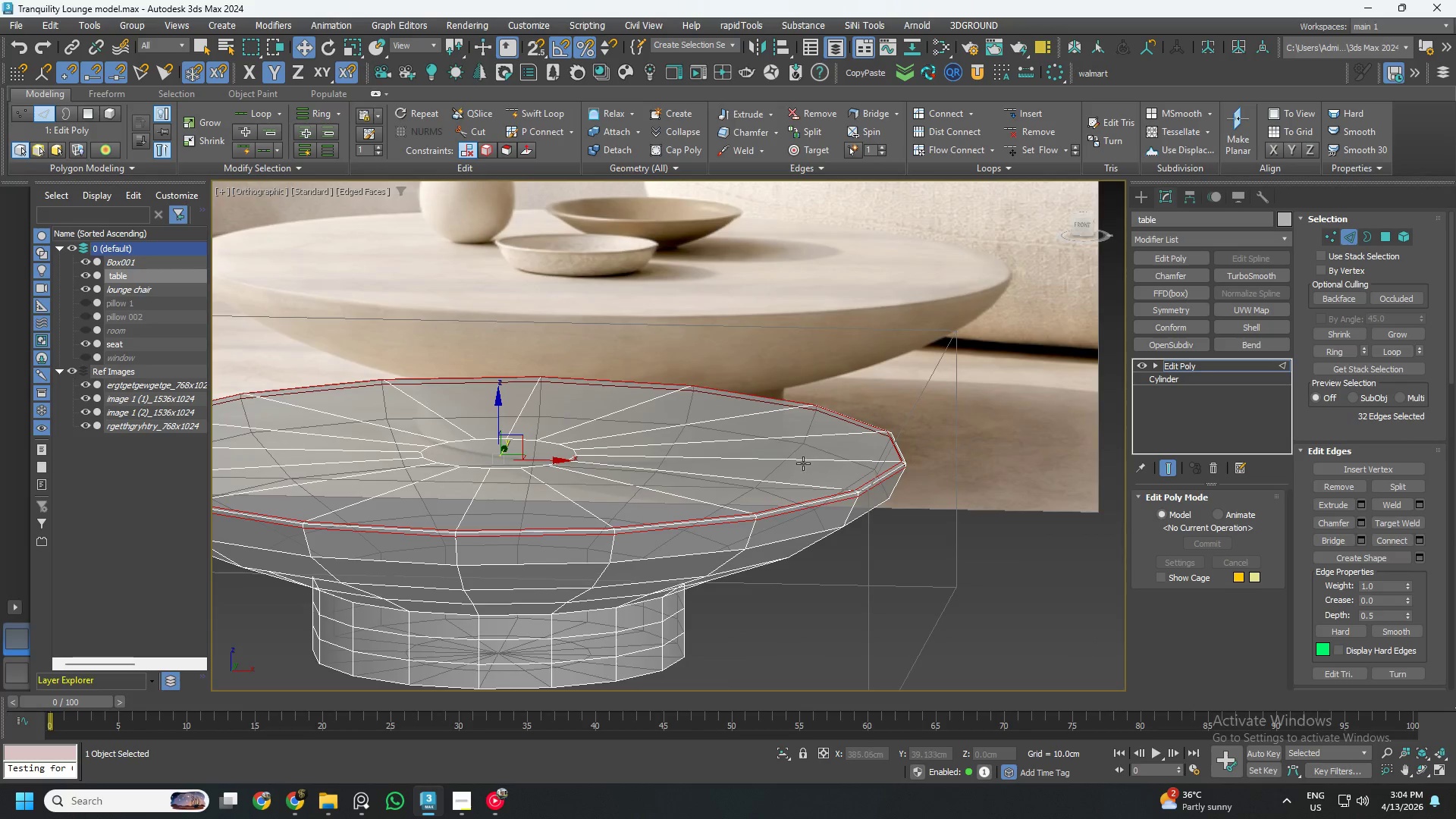 
scroll: coordinate [788, 519], scroll_direction: up, amount: 1.0
 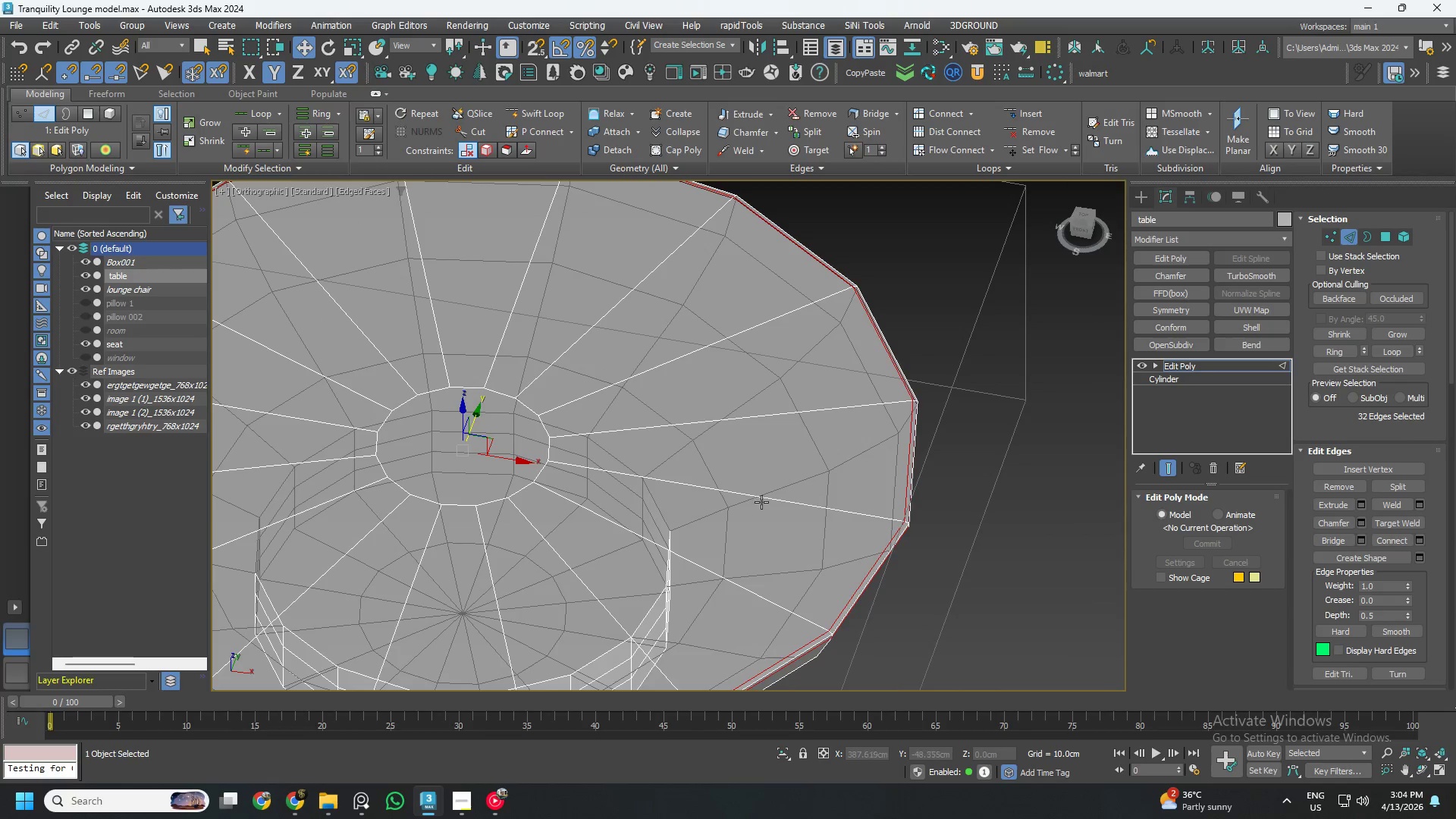 
left_click([761, 501])
 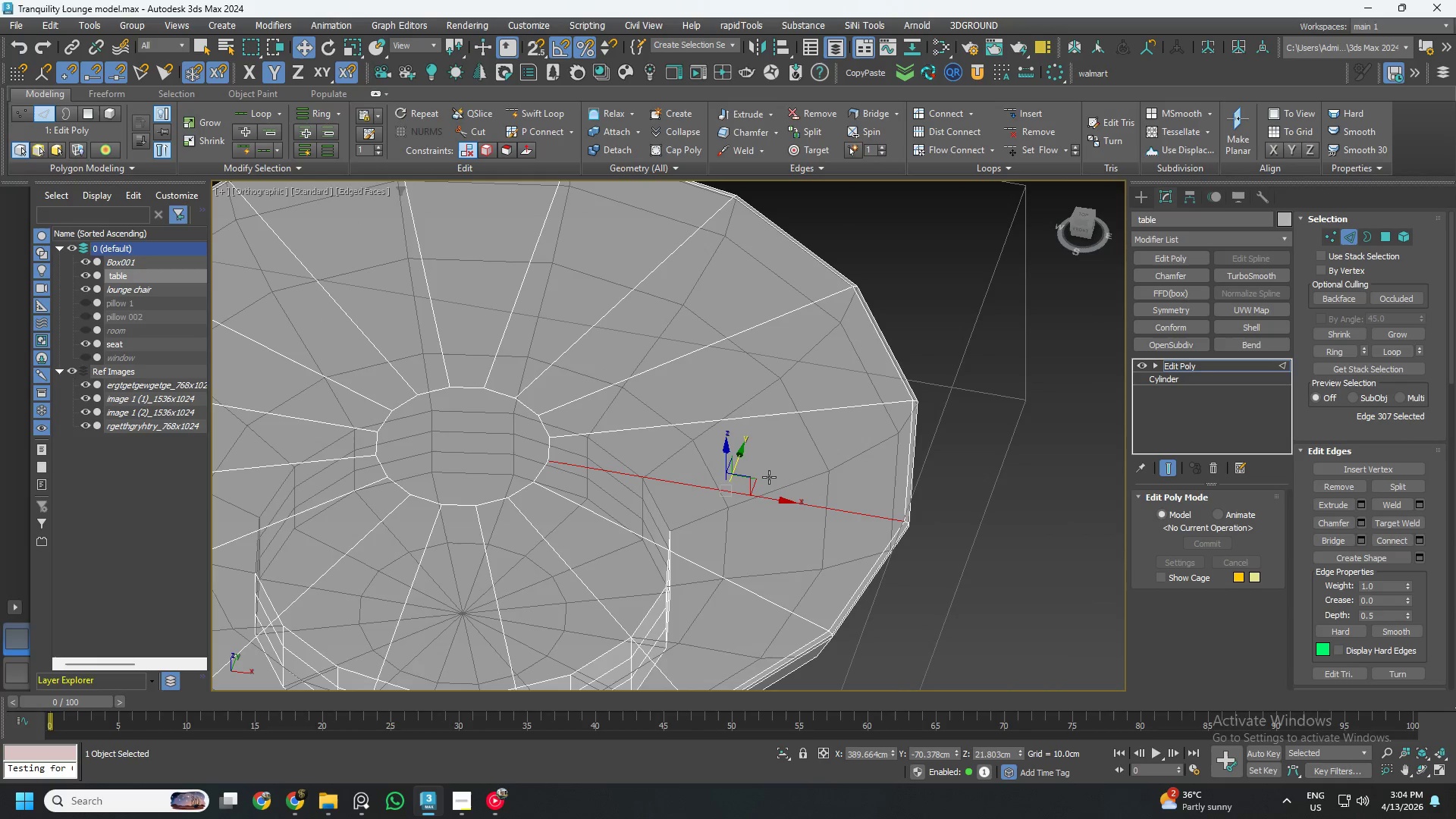 
hold_key(key=ControlLeft, duration=0.67)
double_click([777, 410])
 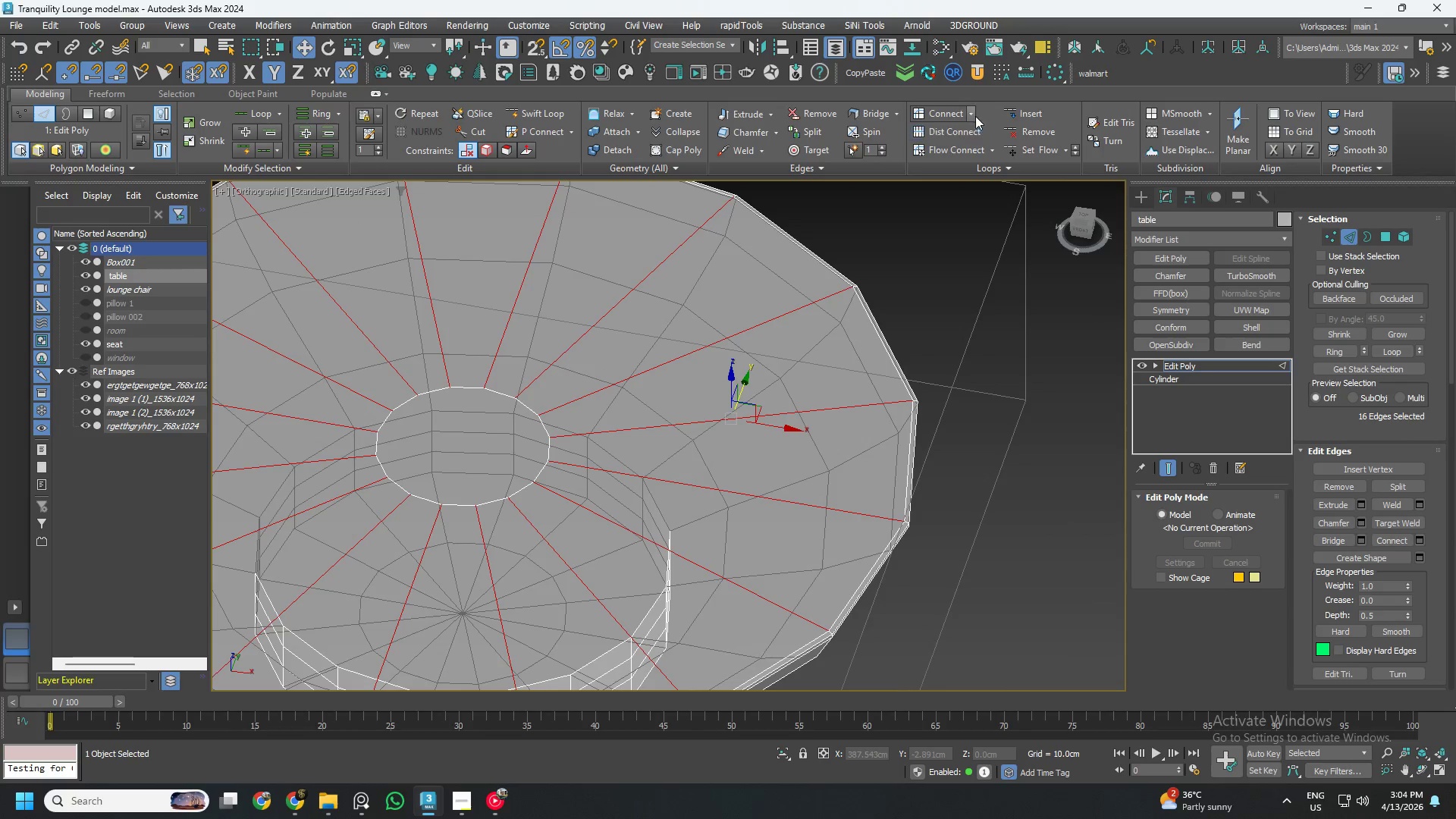 
left_click([956, 109])
 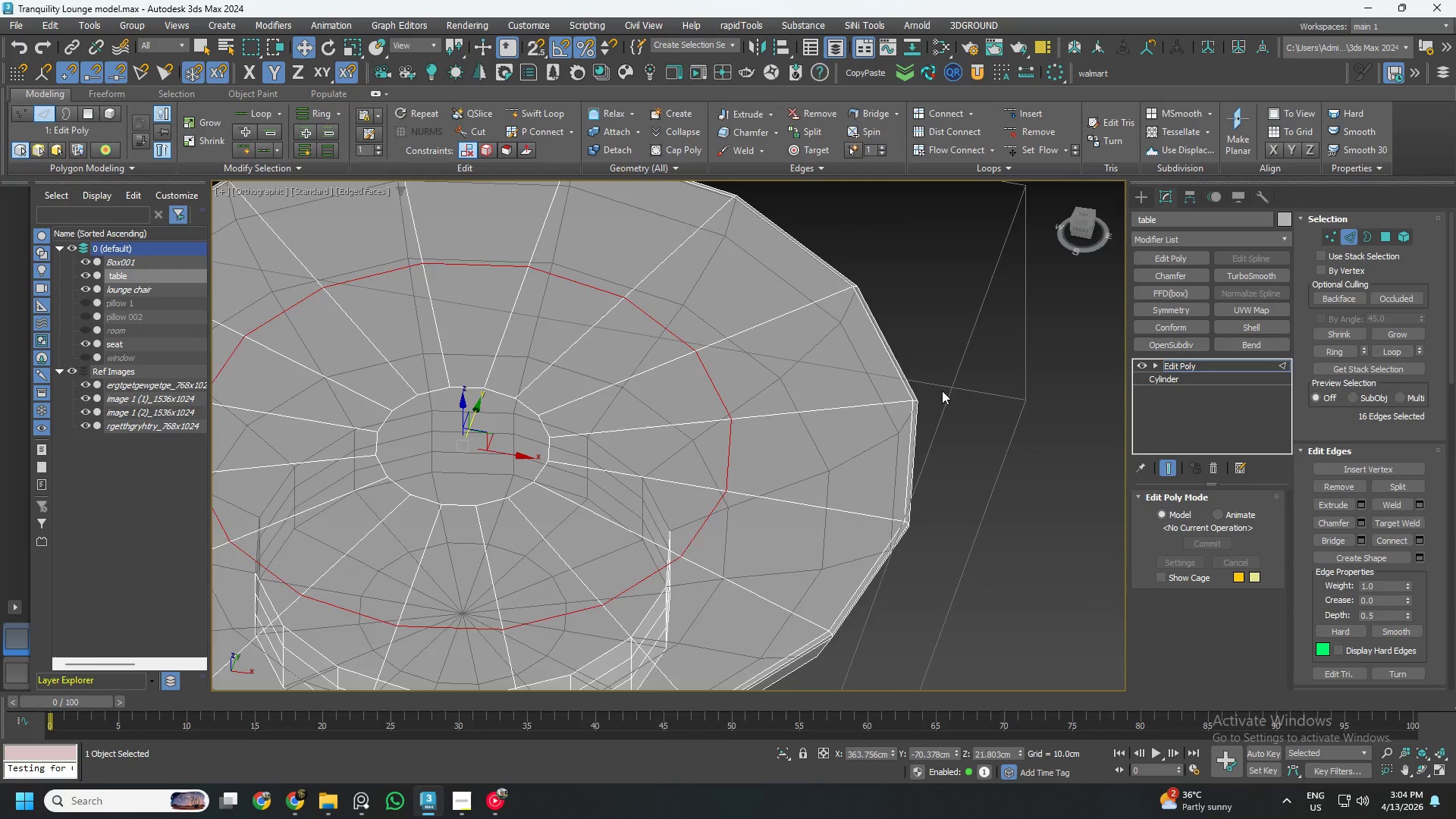 
scroll: coordinate [942, 393], scroll_direction: down, amount: 2.0
 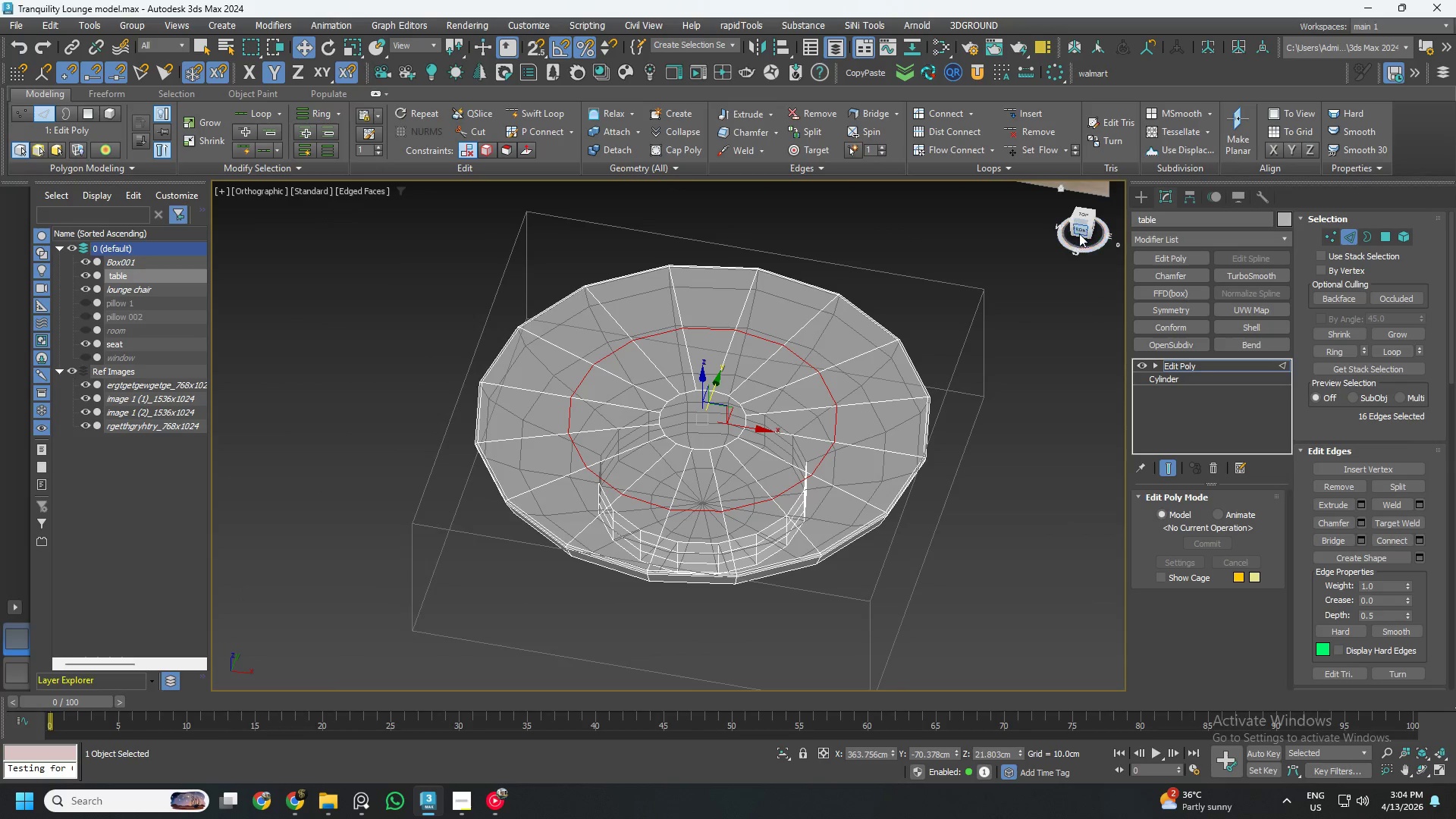 
left_click([1079, 229])
 